 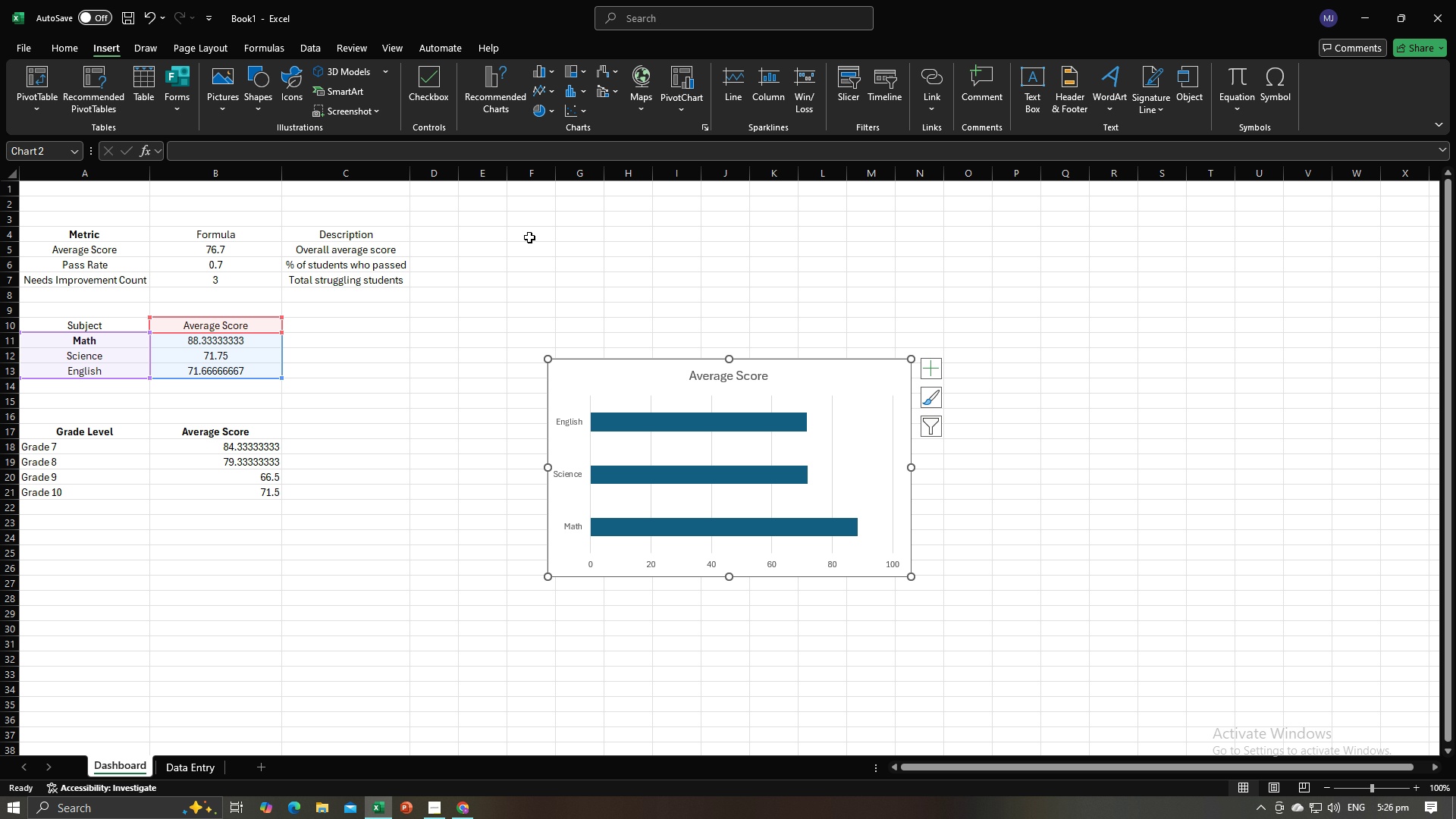 
left_click([977, 434])
 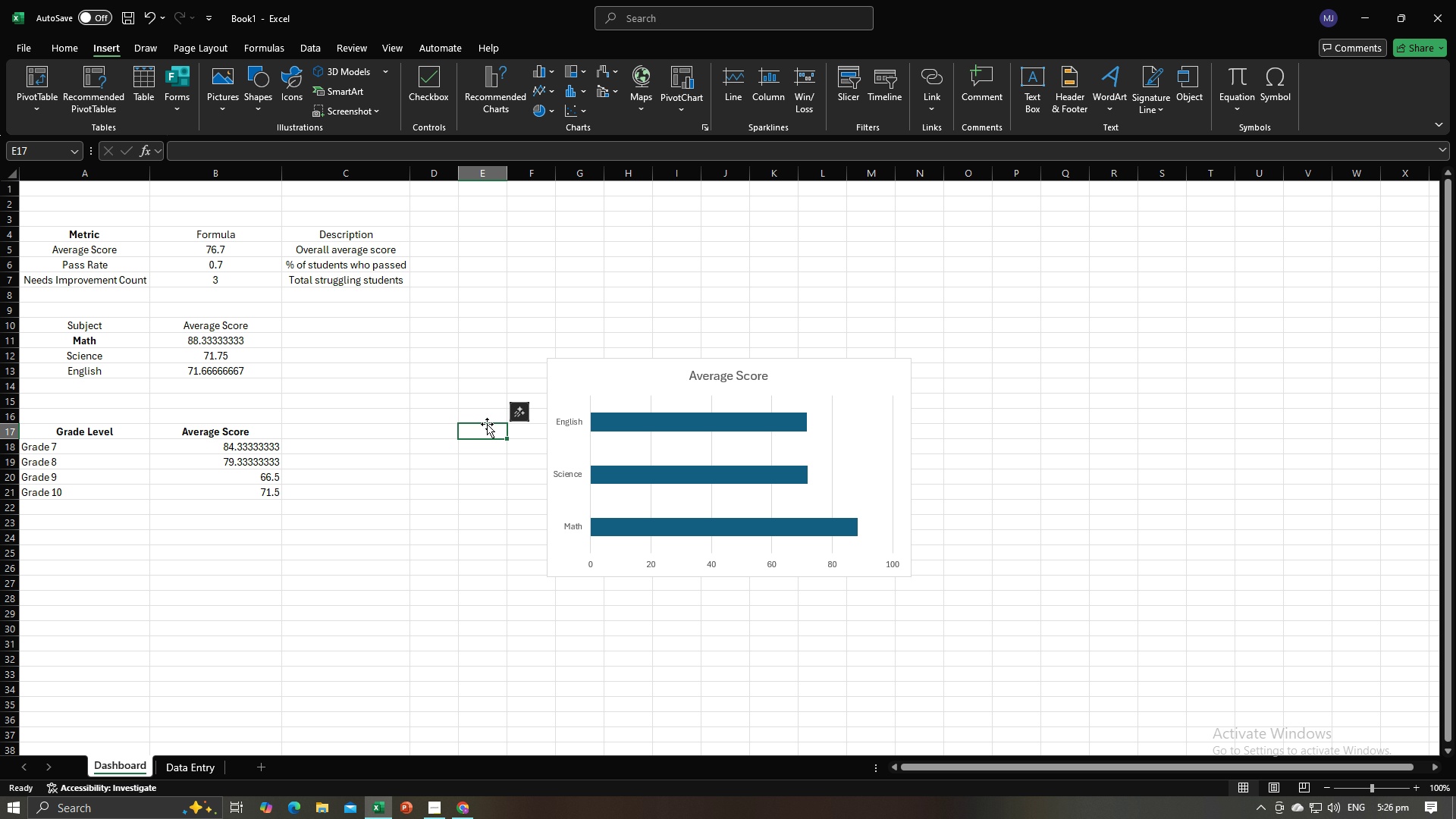 
left_click([583, 384])
 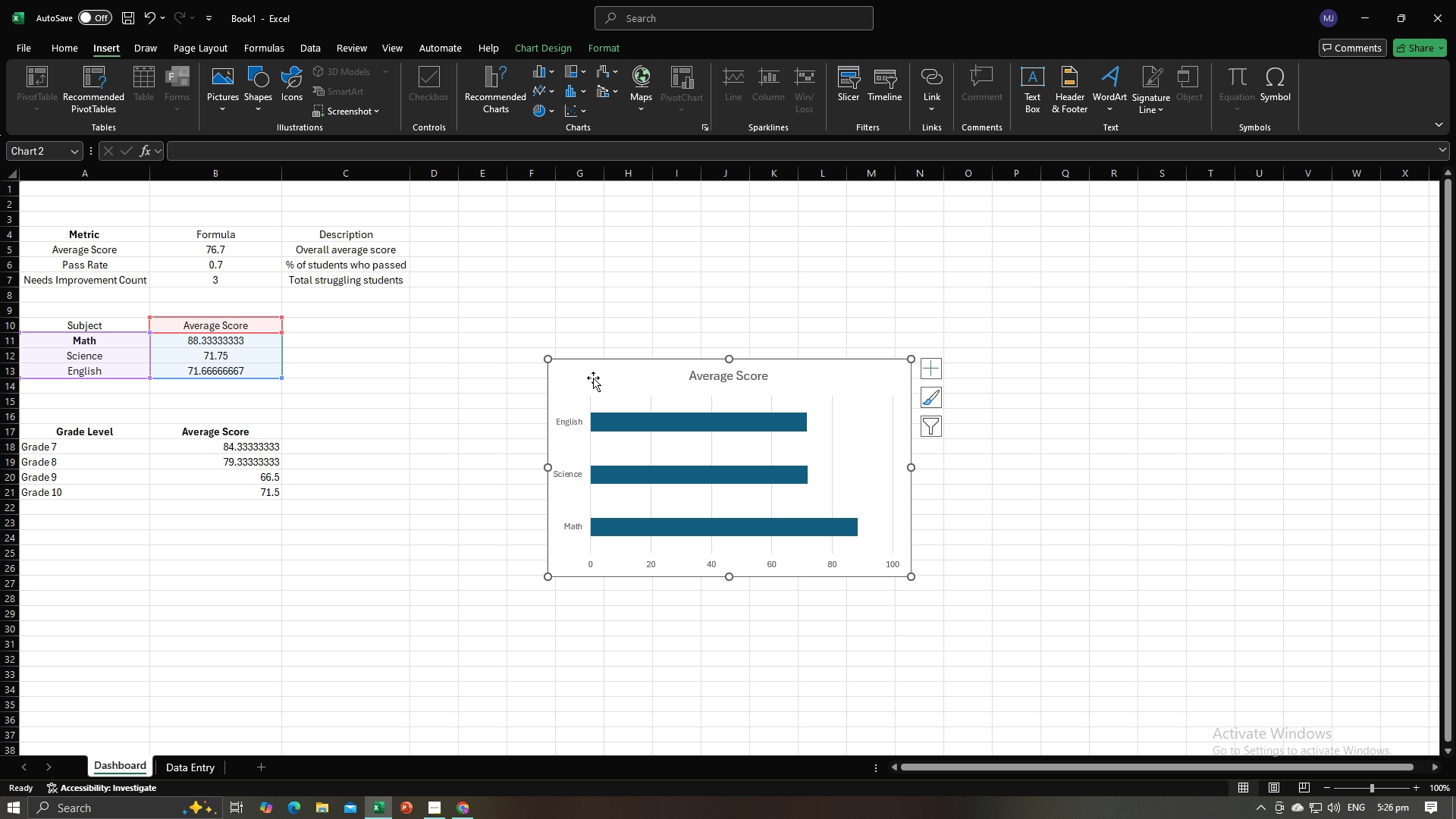 
left_click_drag(start_coordinate=[593, 378], to_coordinate=[487, 336])
 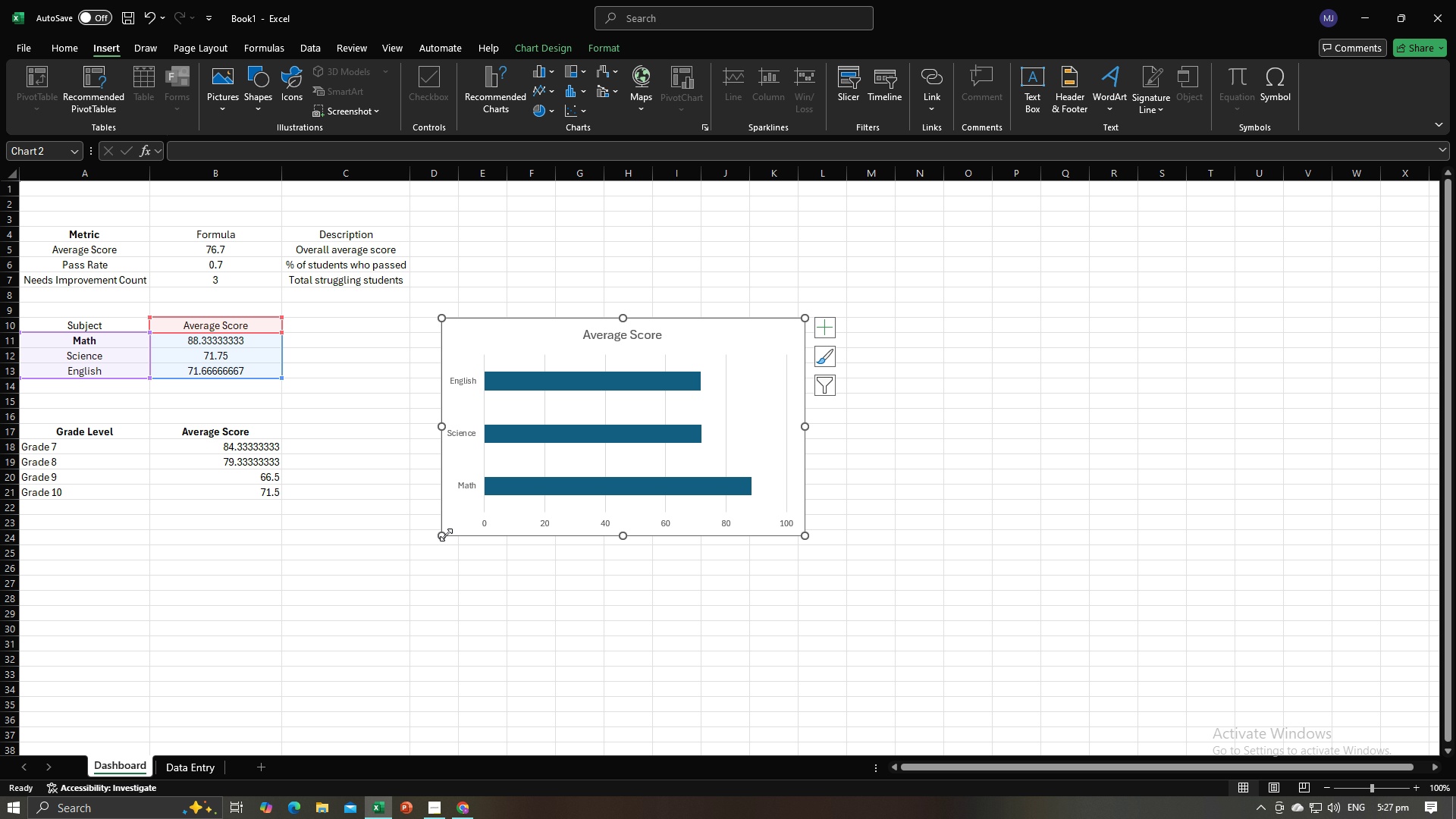 
left_click_drag(start_coordinate=[444, 535], to_coordinate=[465, 460])
 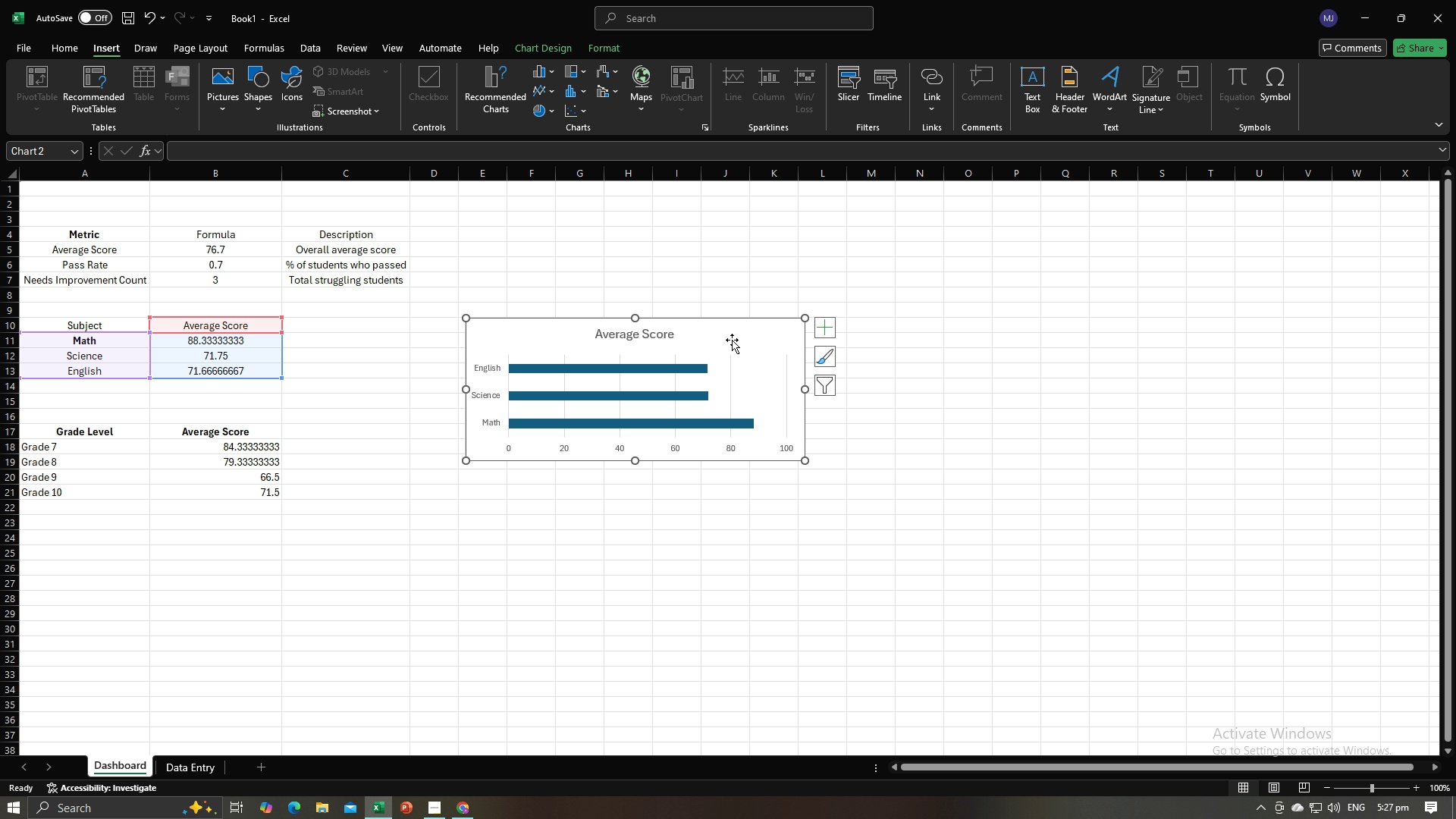 
left_click_drag(start_coordinate=[739, 340], to_coordinate=[732, 324])
 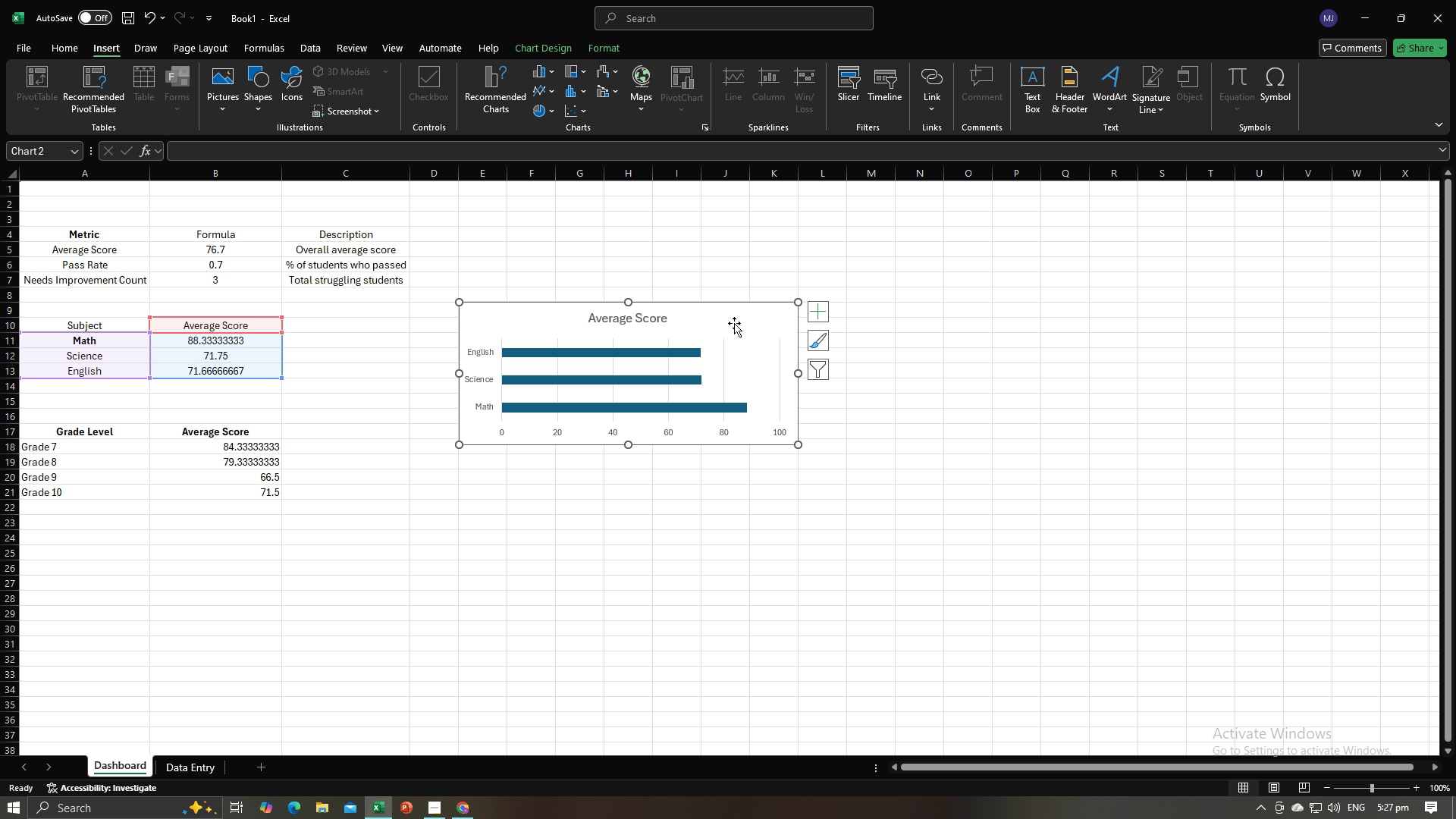 
mouse_move([717, 327])
 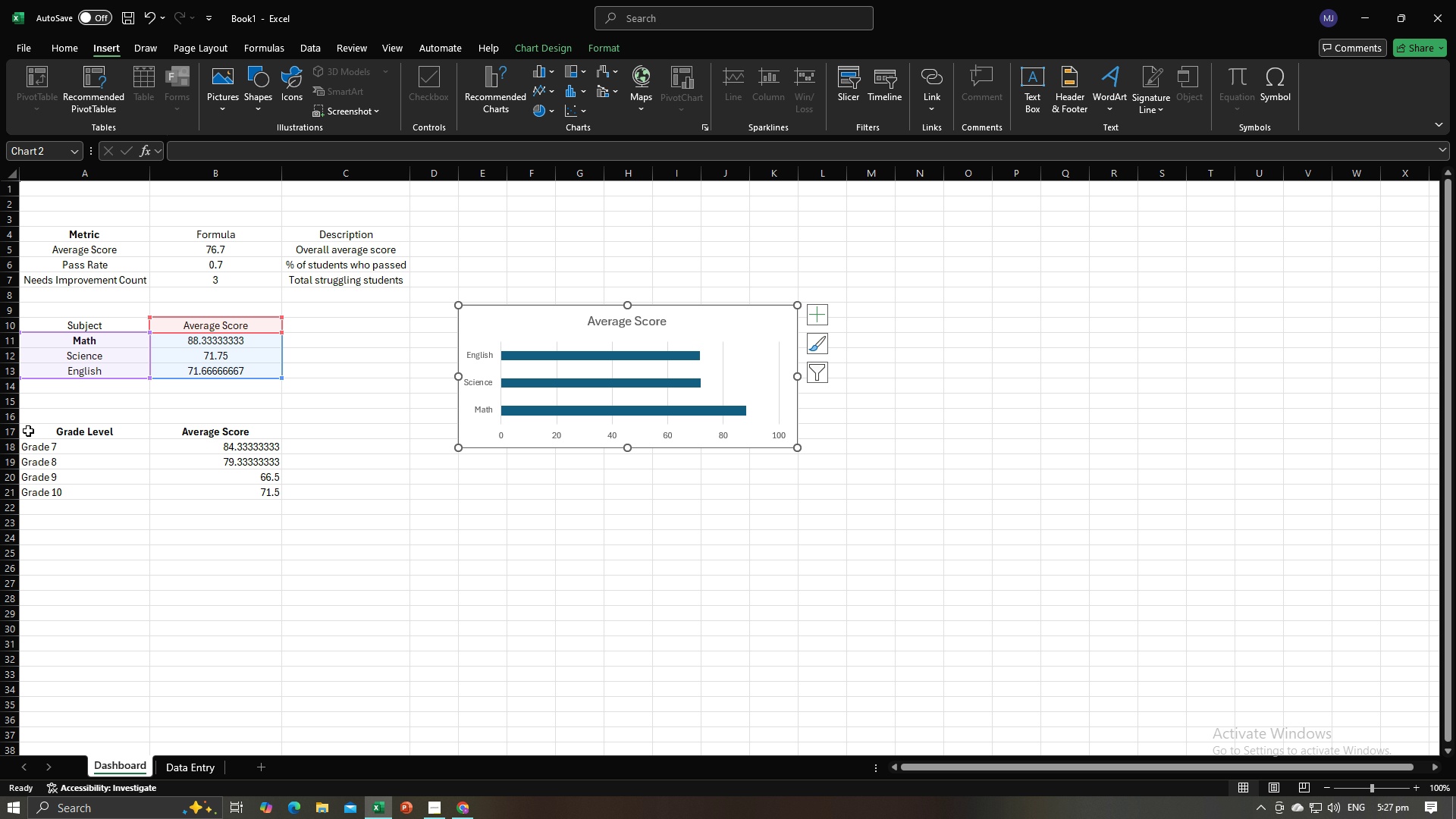 
left_click_drag(start_coordinate=[32, 428], to_coordinate=[263, 490])
 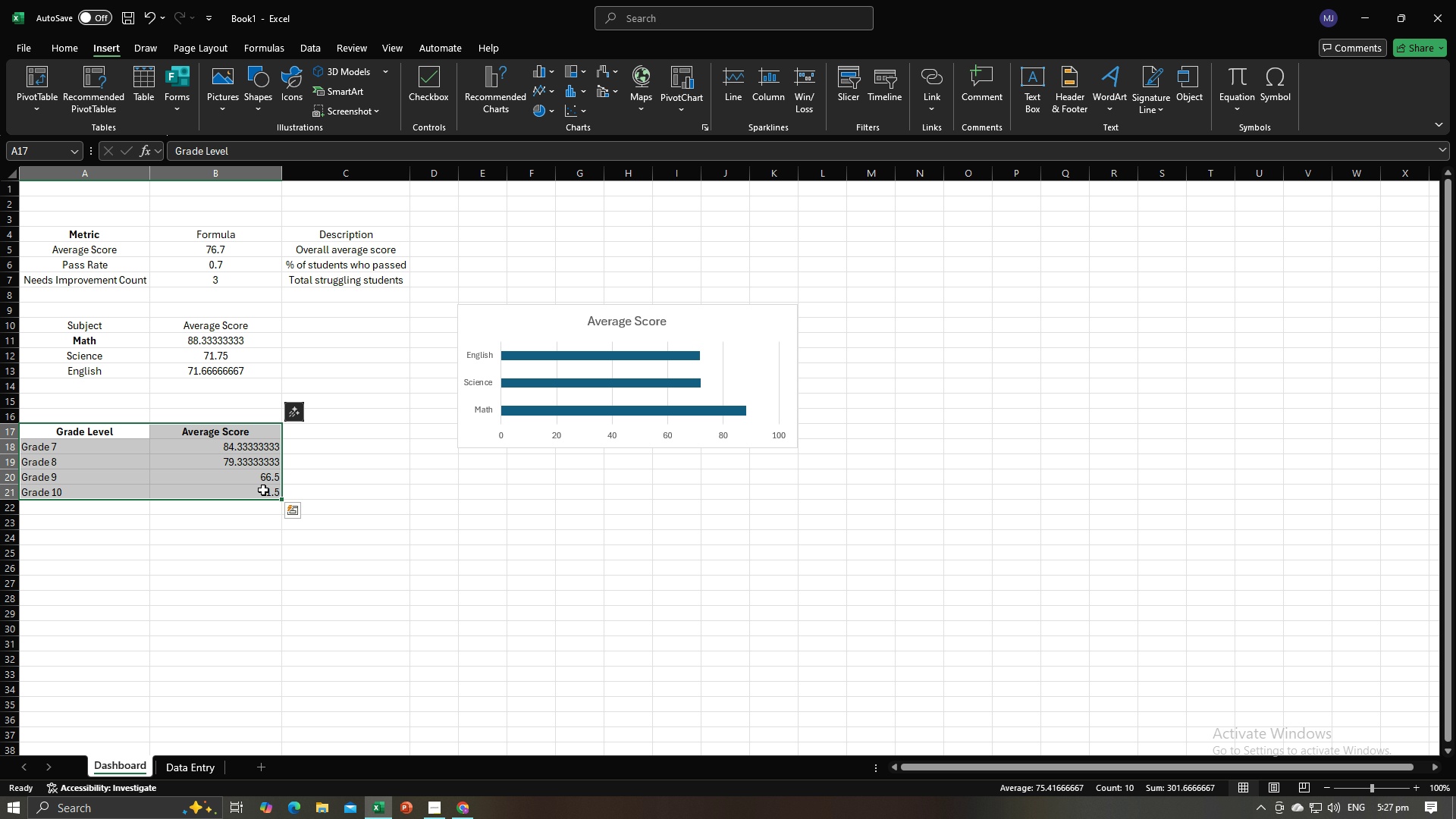 
key(Control+C)
 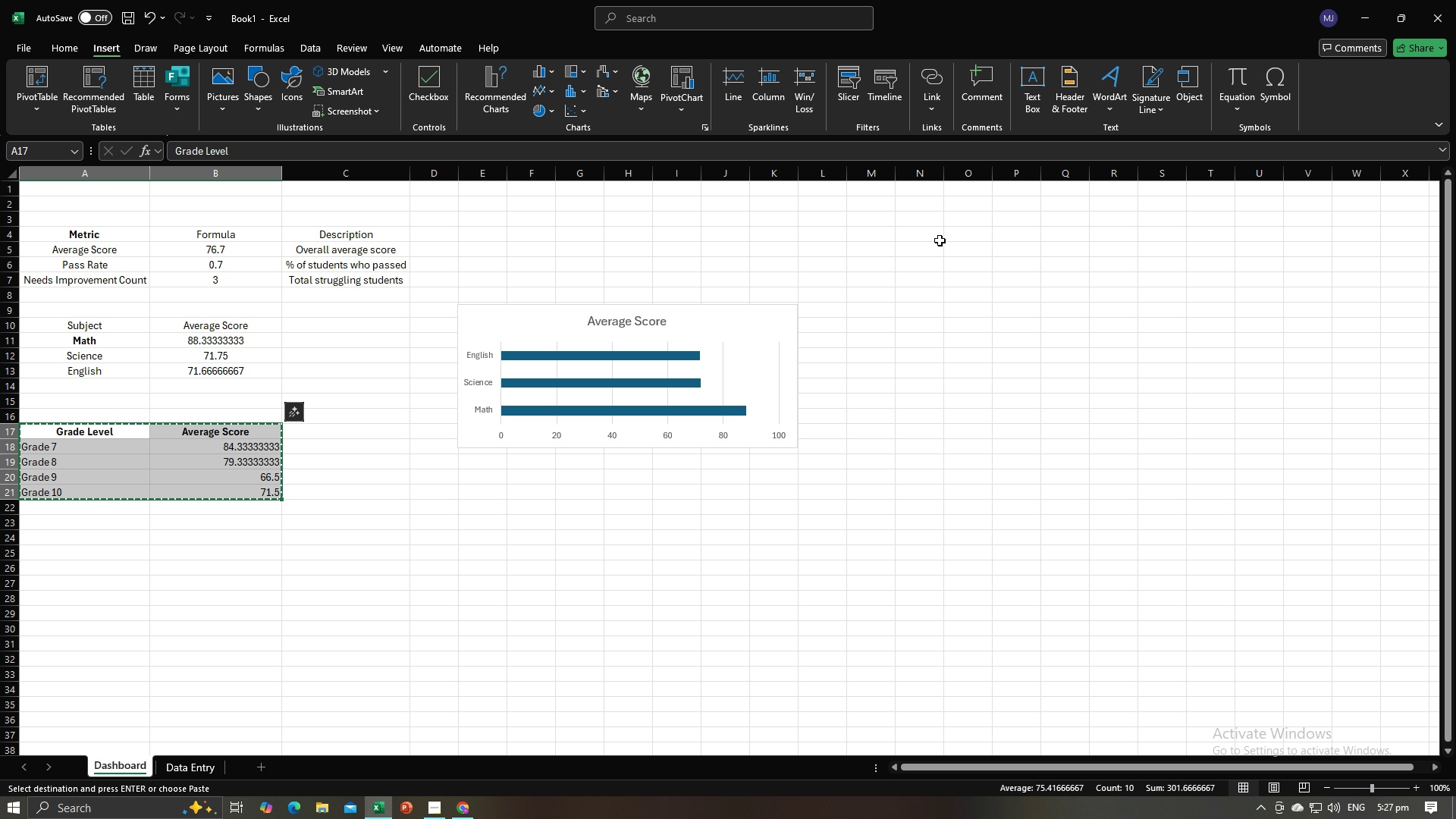 
left_click_drag(start_coordinate=[956, 235], to_coordinate=[1012, 293])
 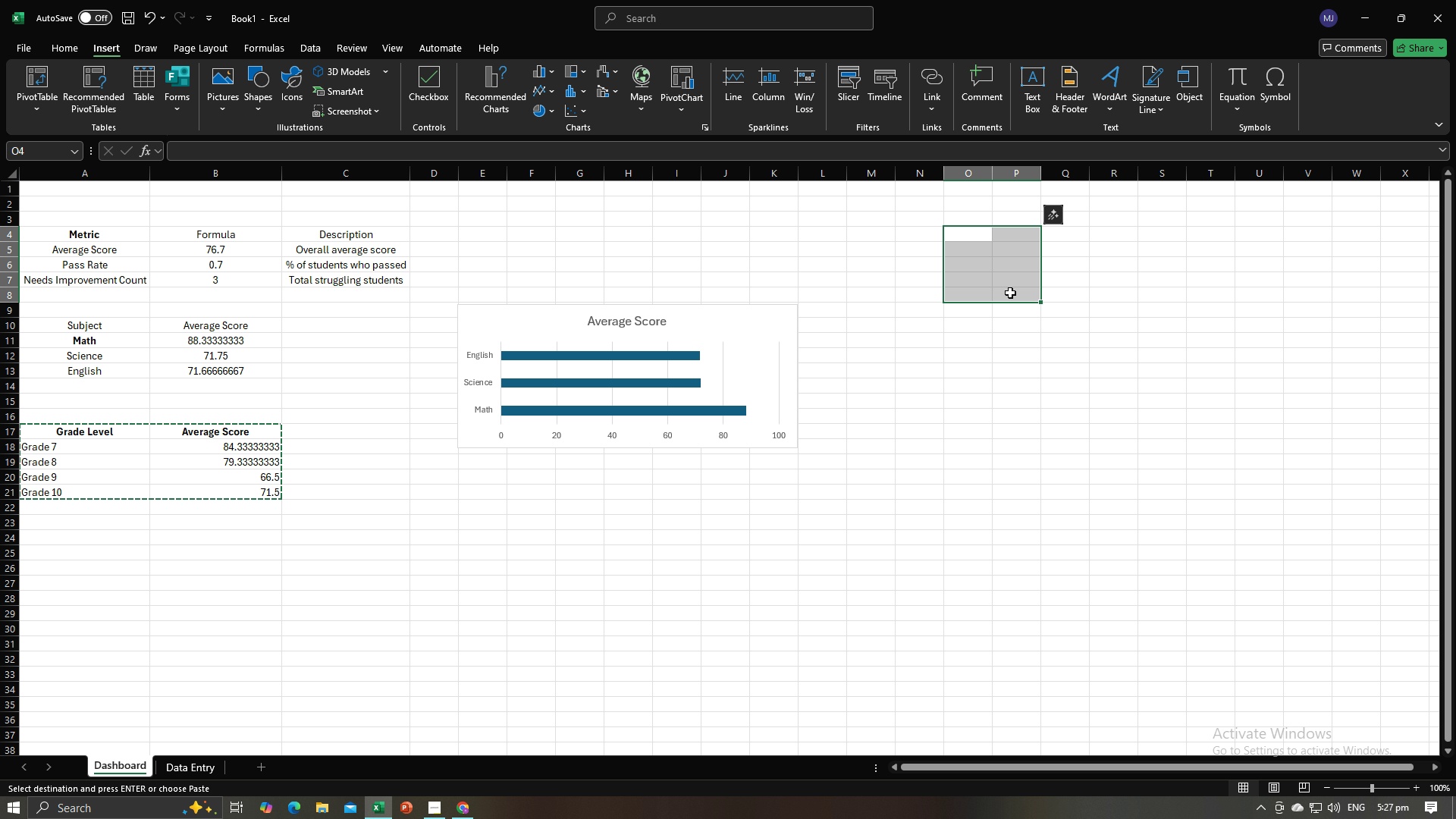 
key(Control+V)
 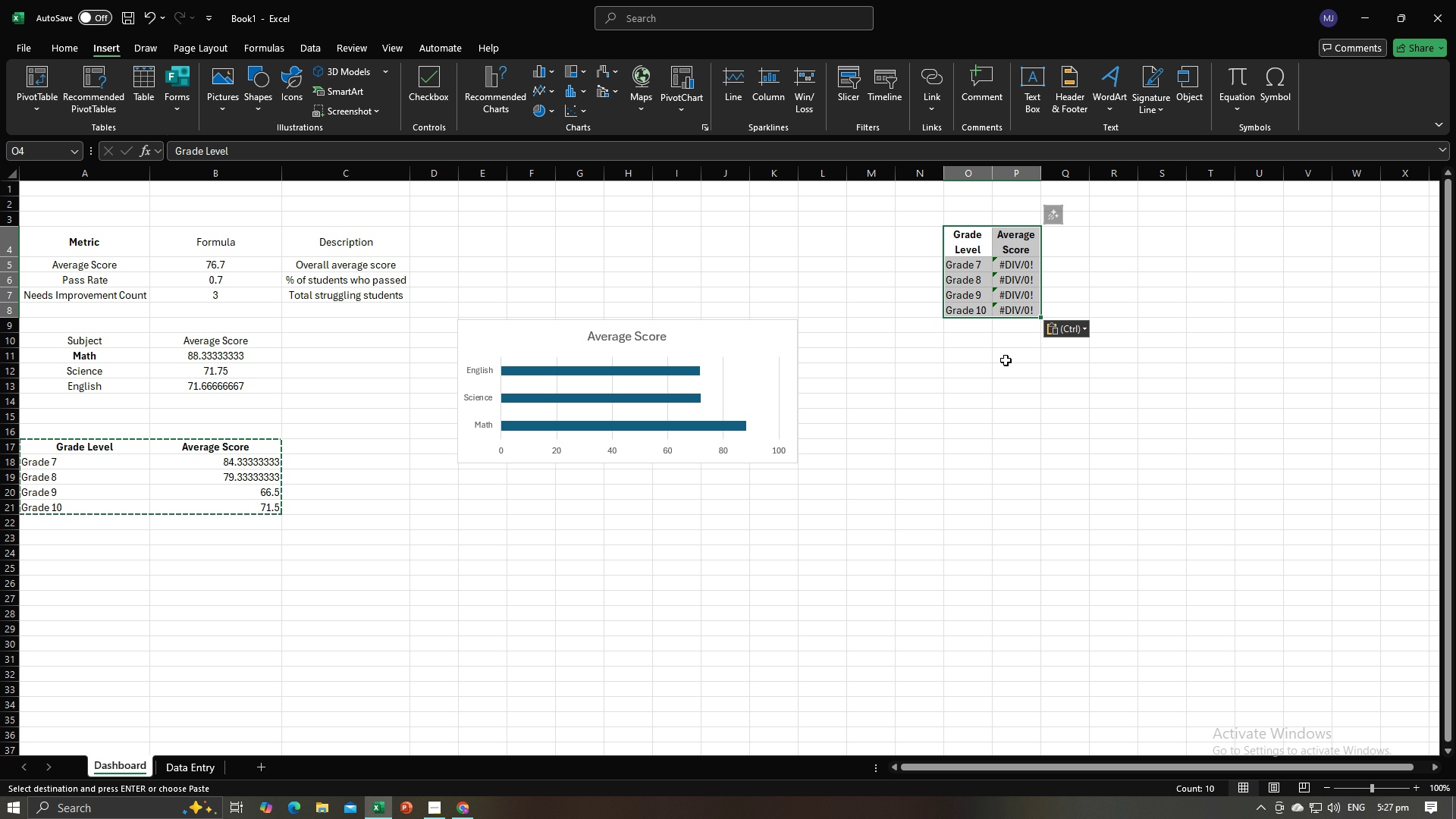 
left_click([1006, 360])
 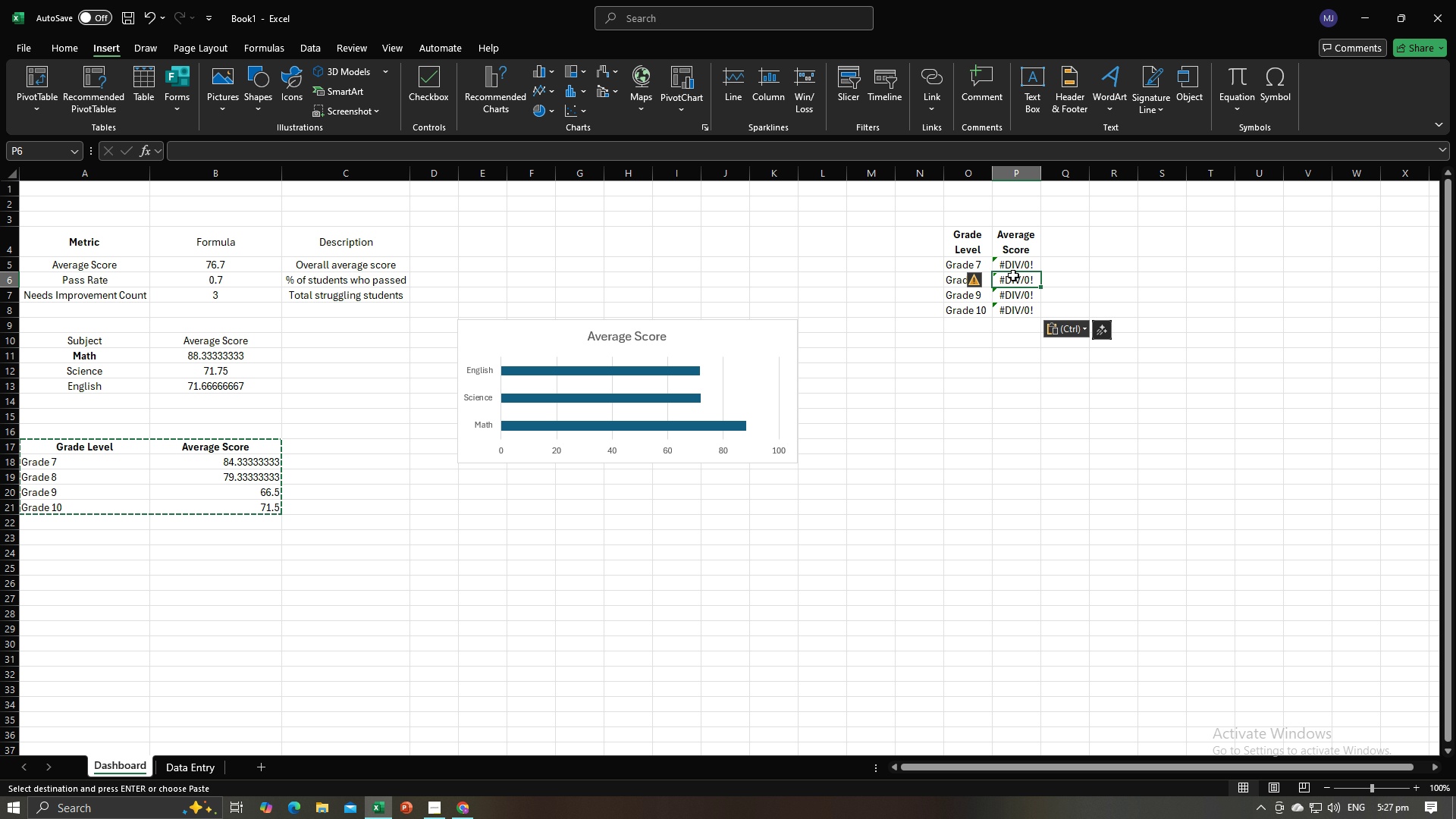 
left_click([1013, 275])
 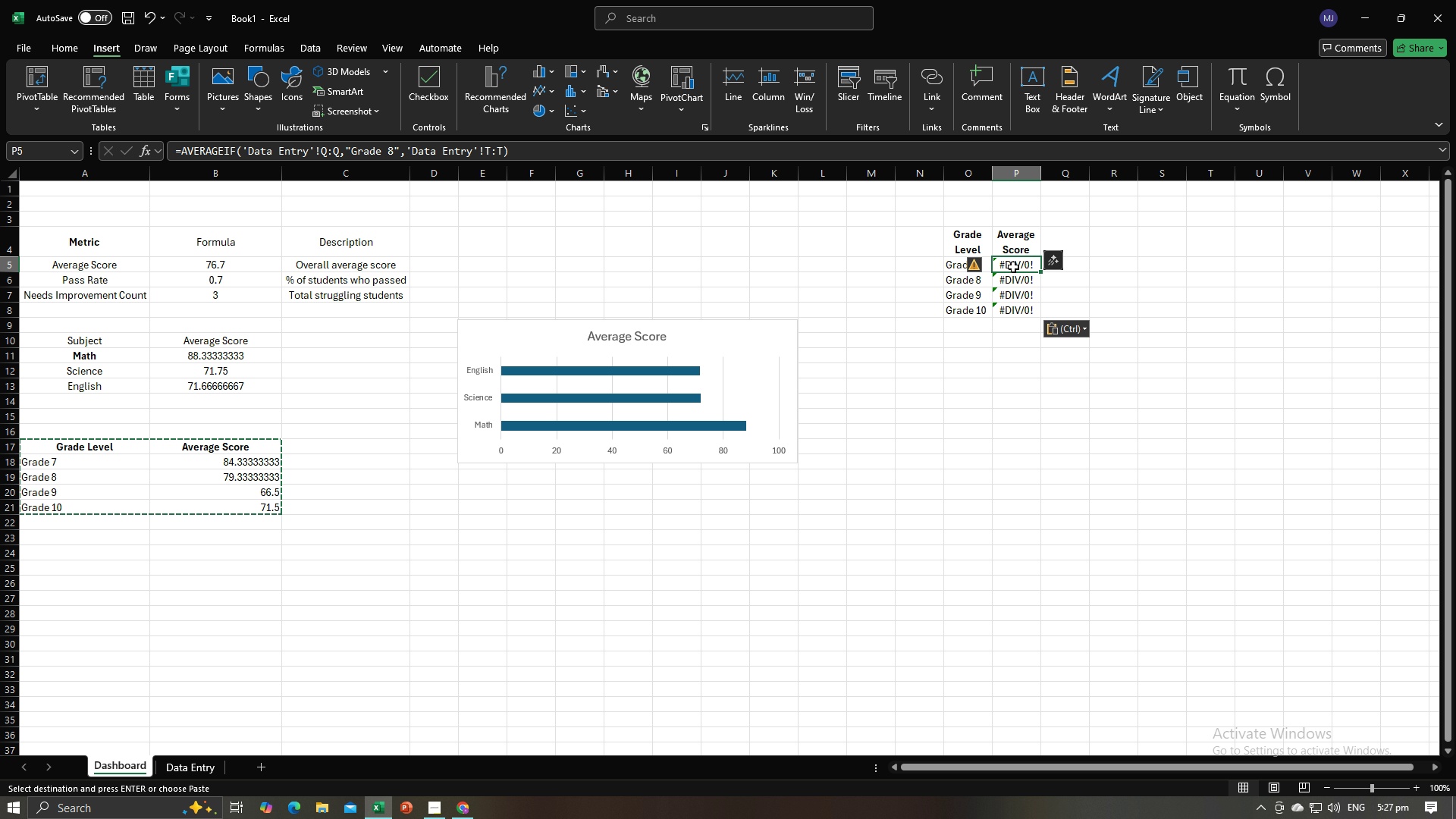 
left_click([1013, 267])
 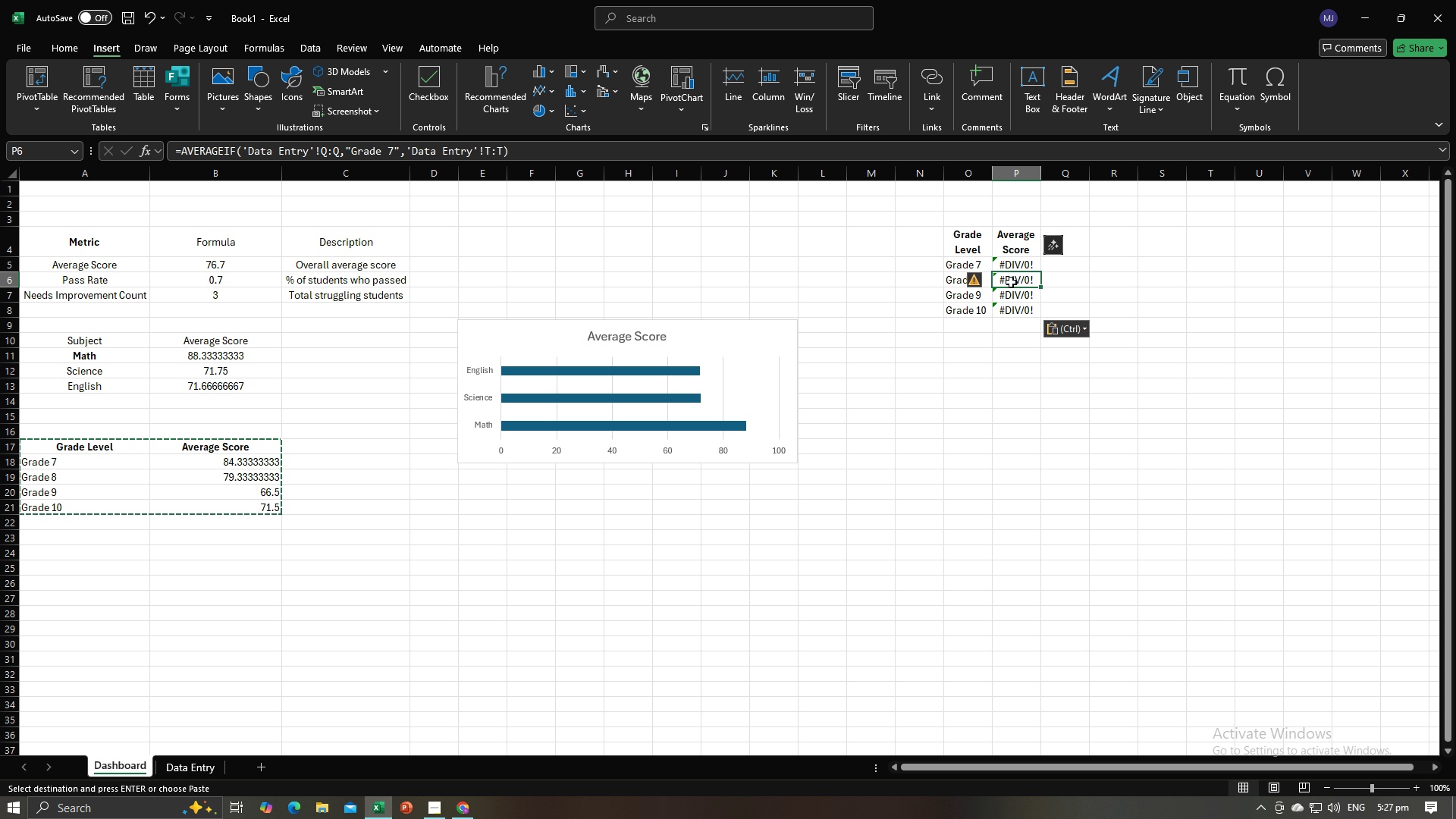 
left_click([1011, 282])
 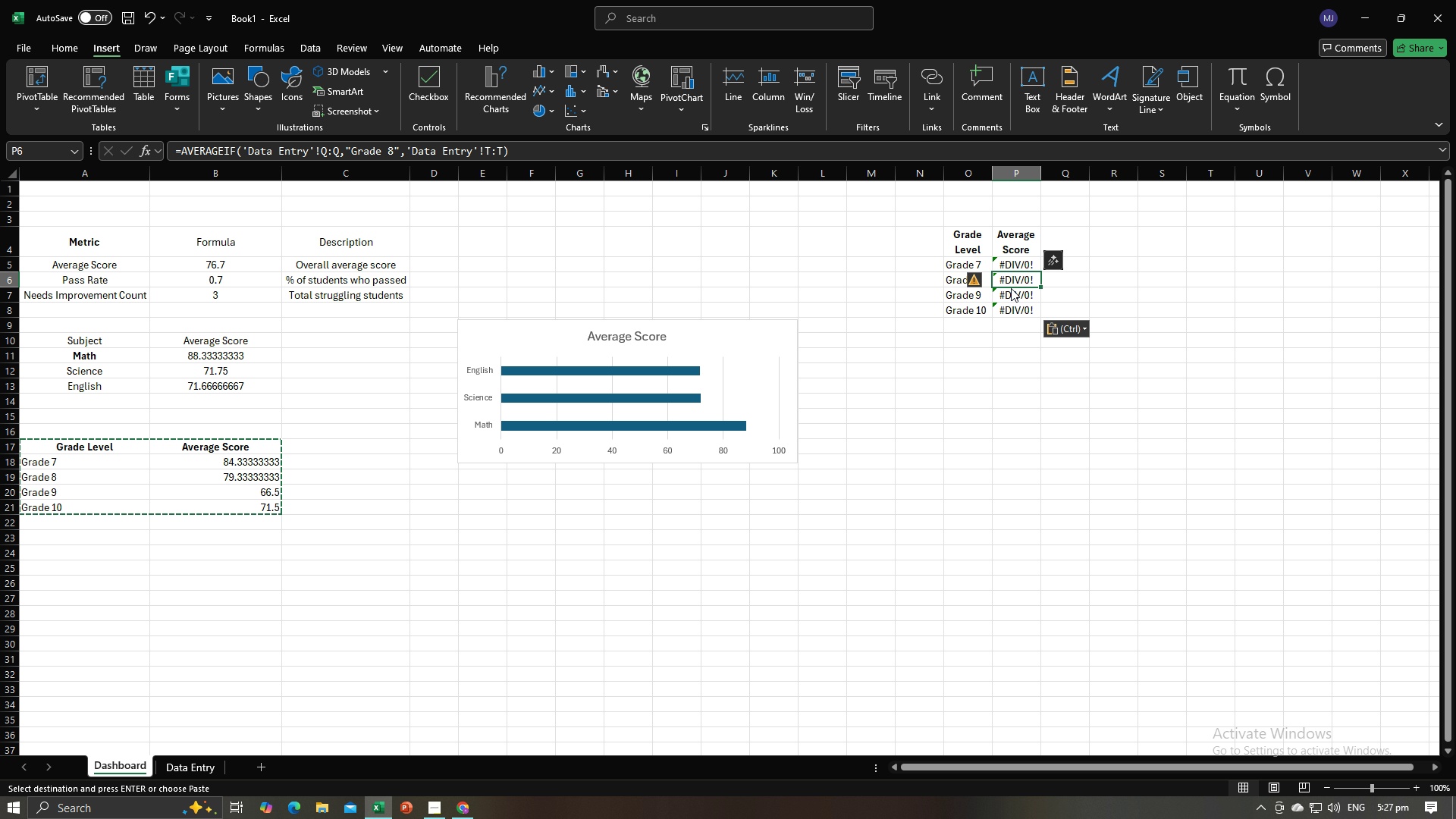 
left_click([1011, 288])
 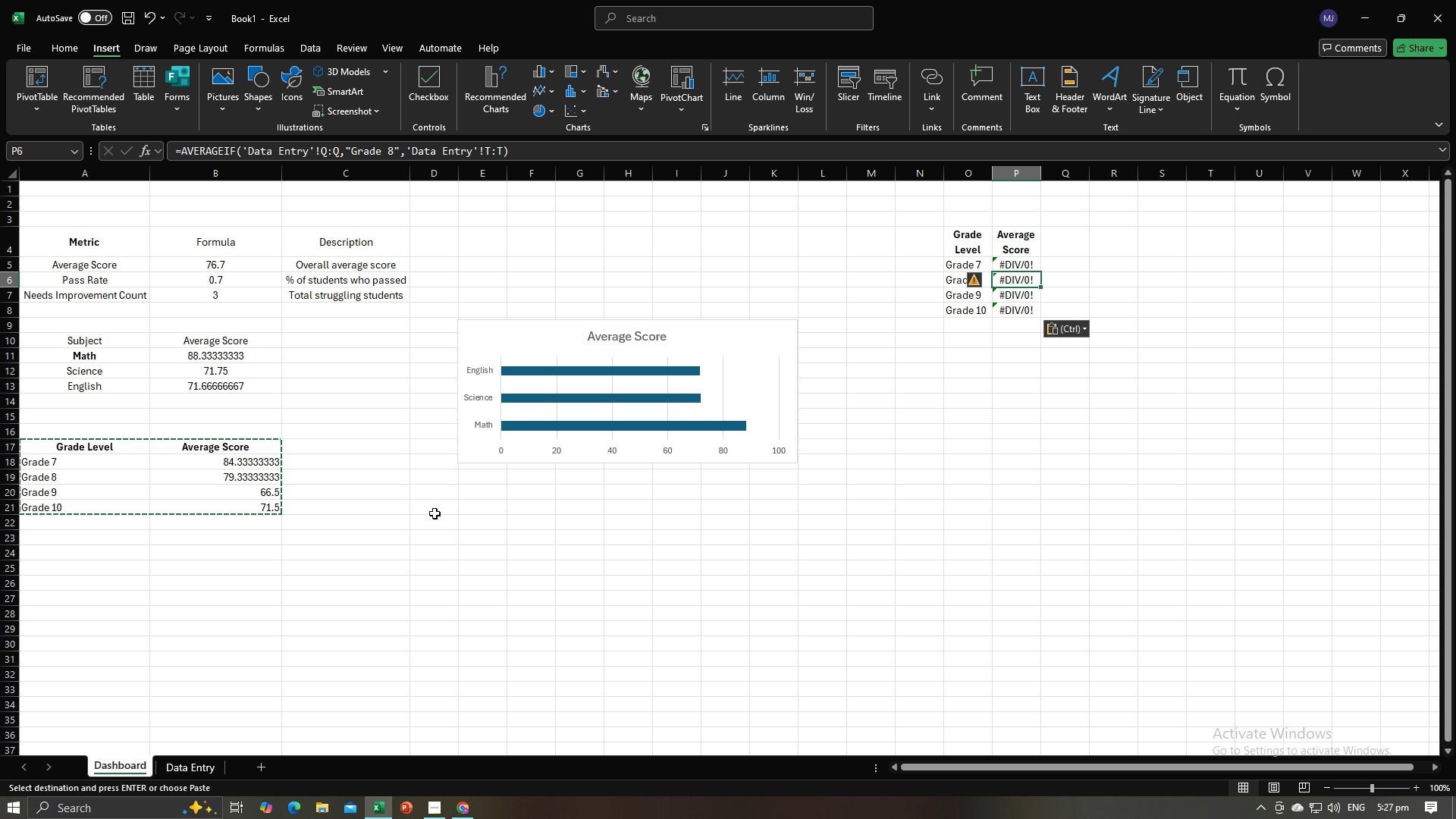 
left_click([259, 509])
 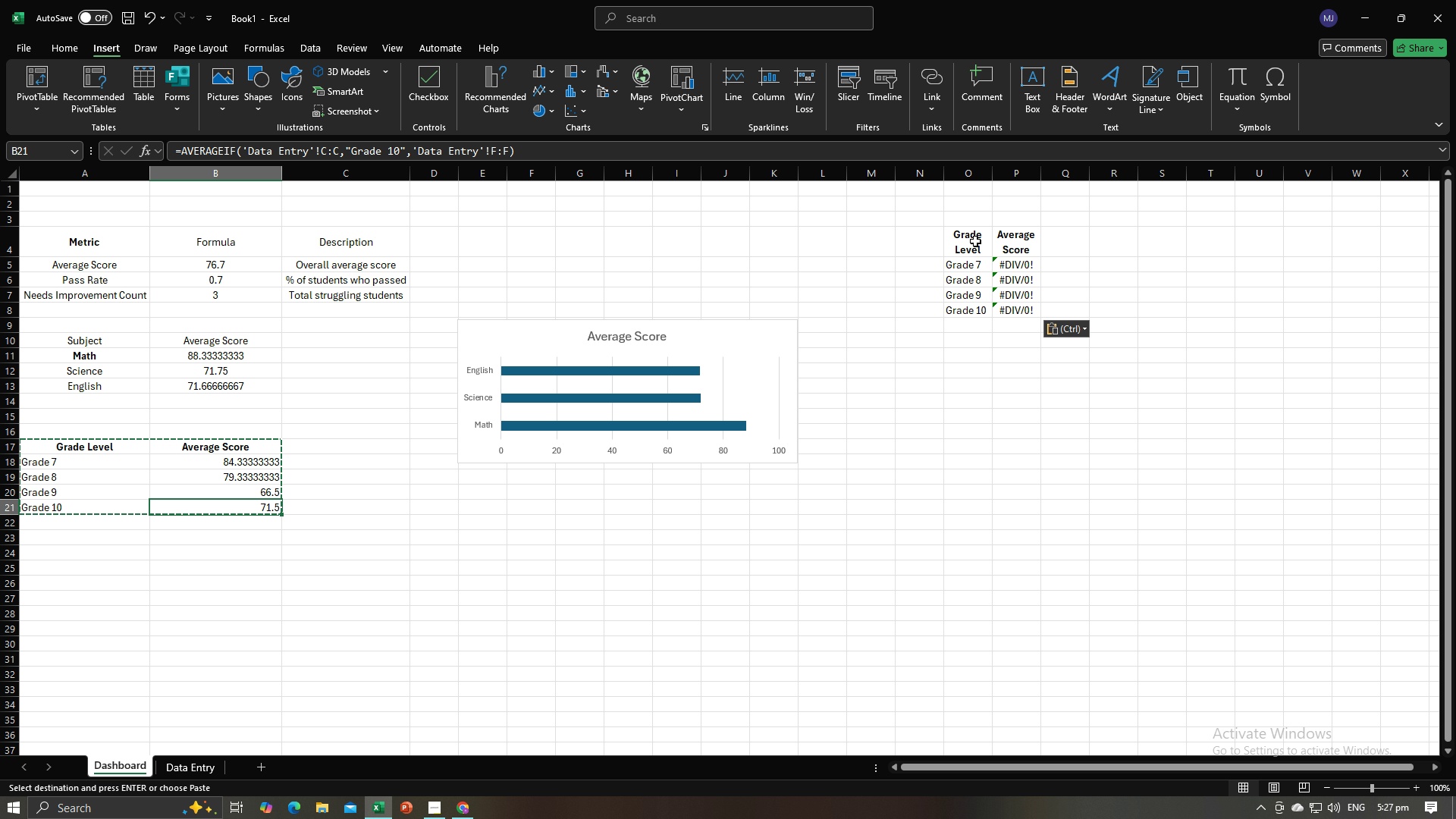 
left_click_drag(start_coordinate=[965, 236], to_coordinate=[1026, 298])
 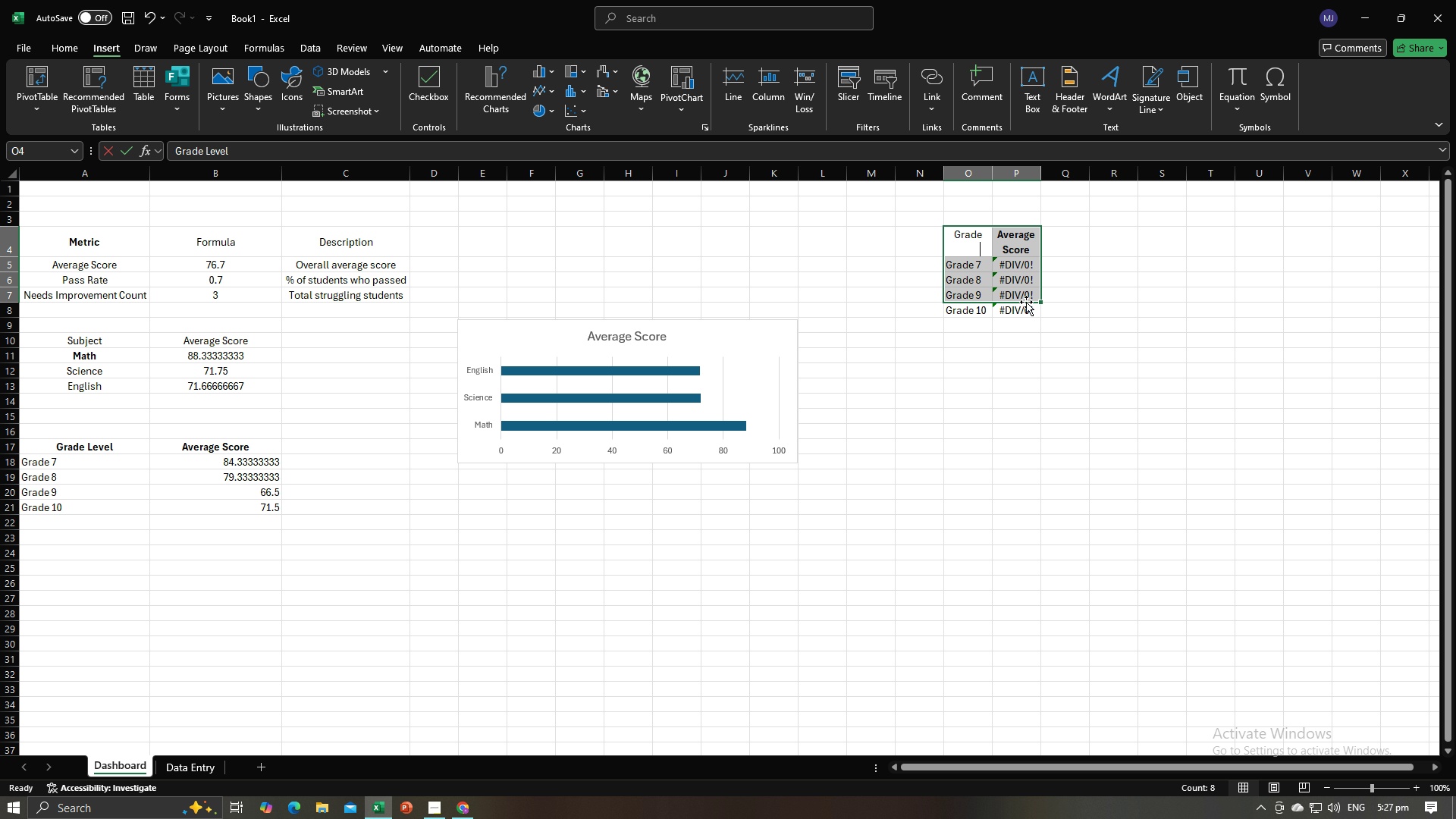 
key(Backspace)
 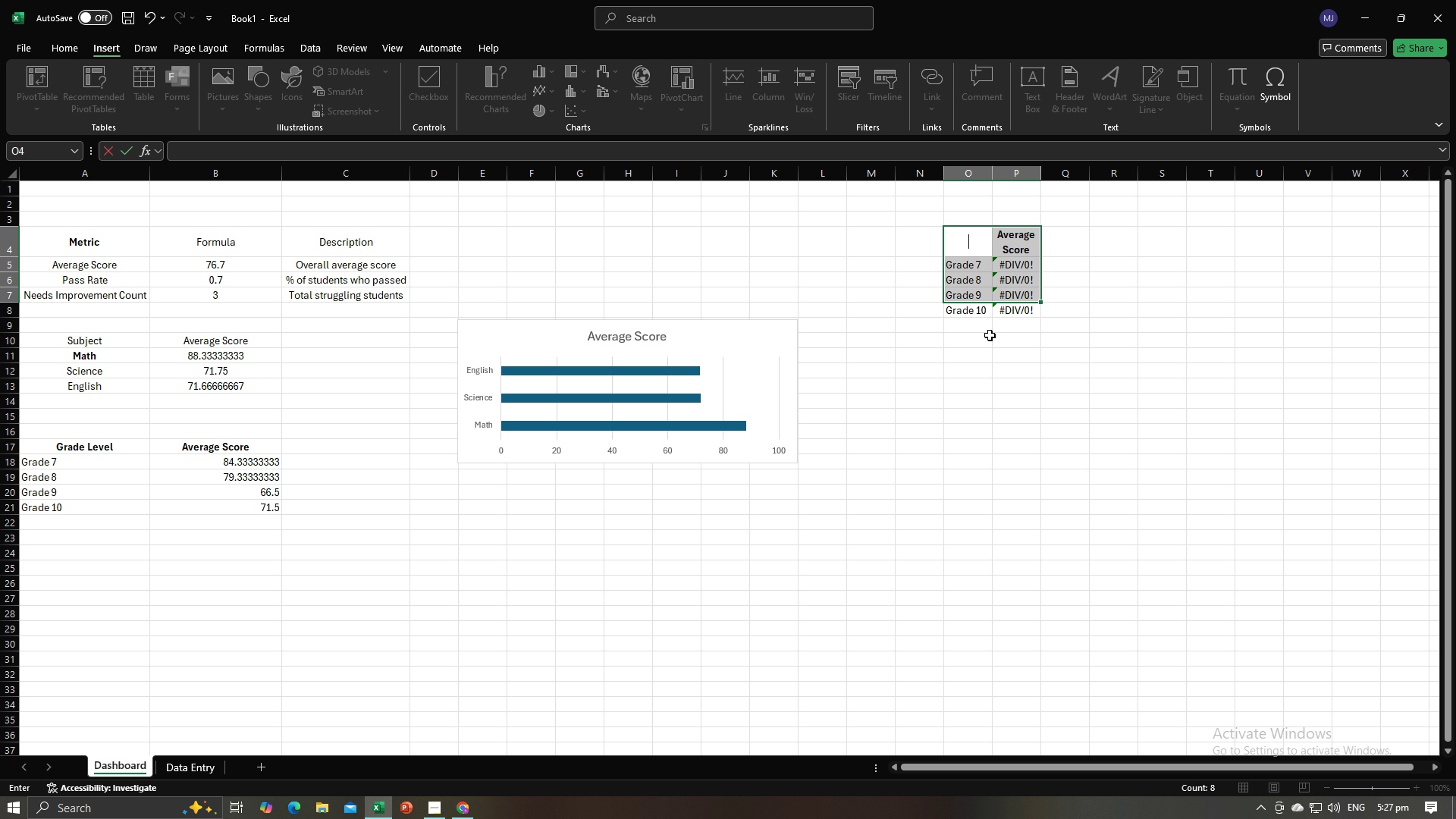 
hold_key(key=ControlLeft, duration=0.39)
 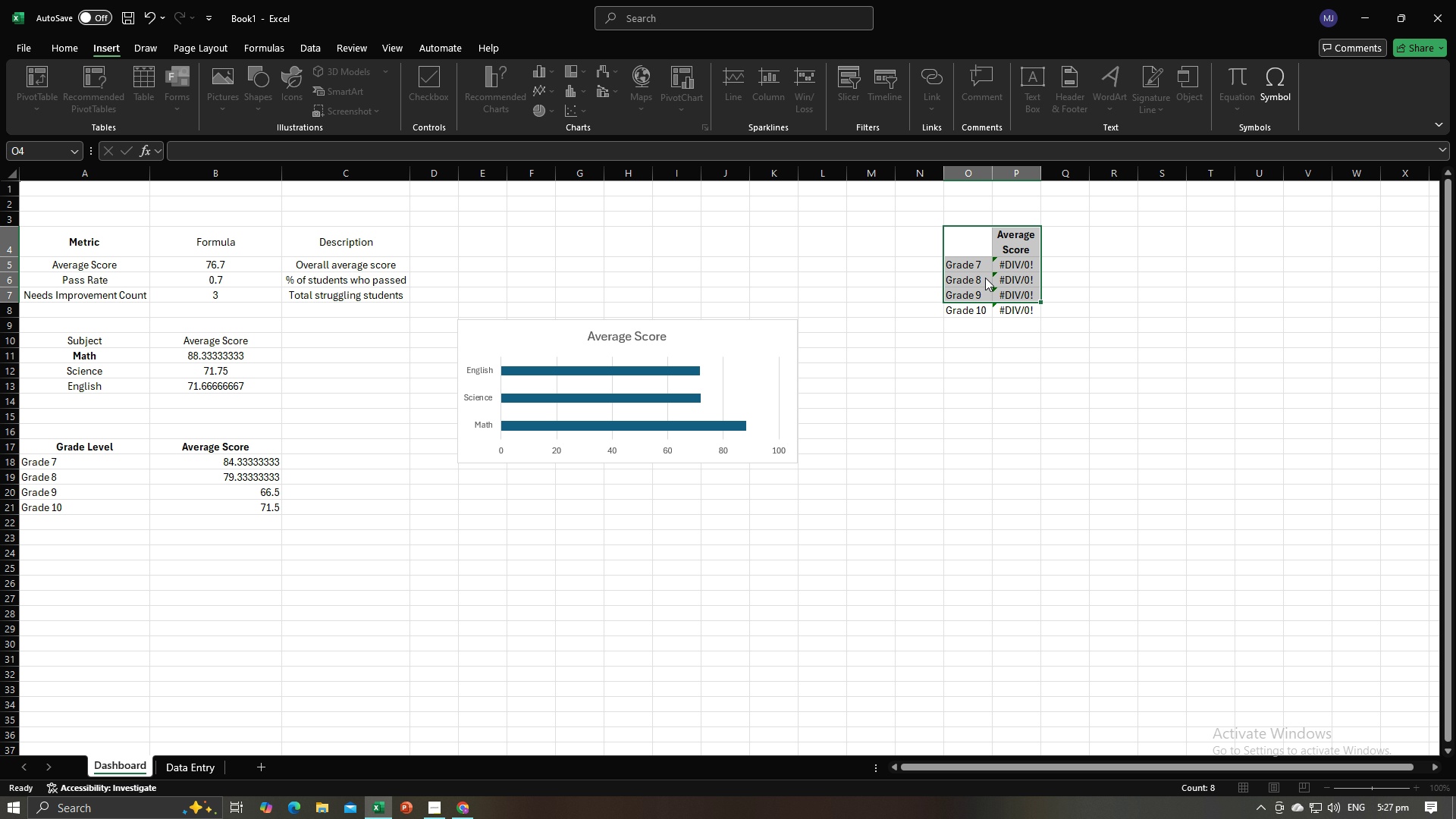 
right_click([985, 278])
 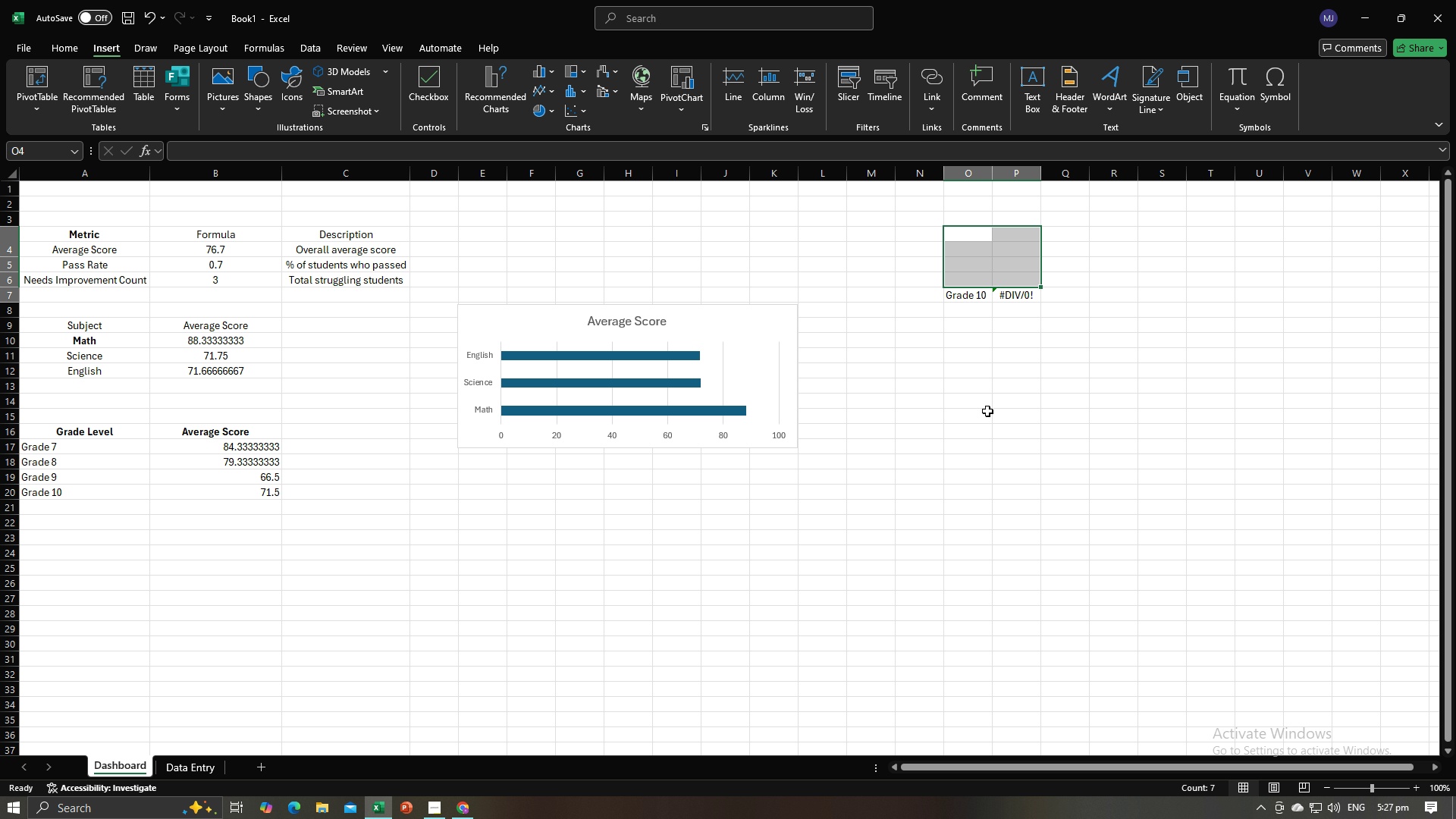 
double_click([962, 369])
 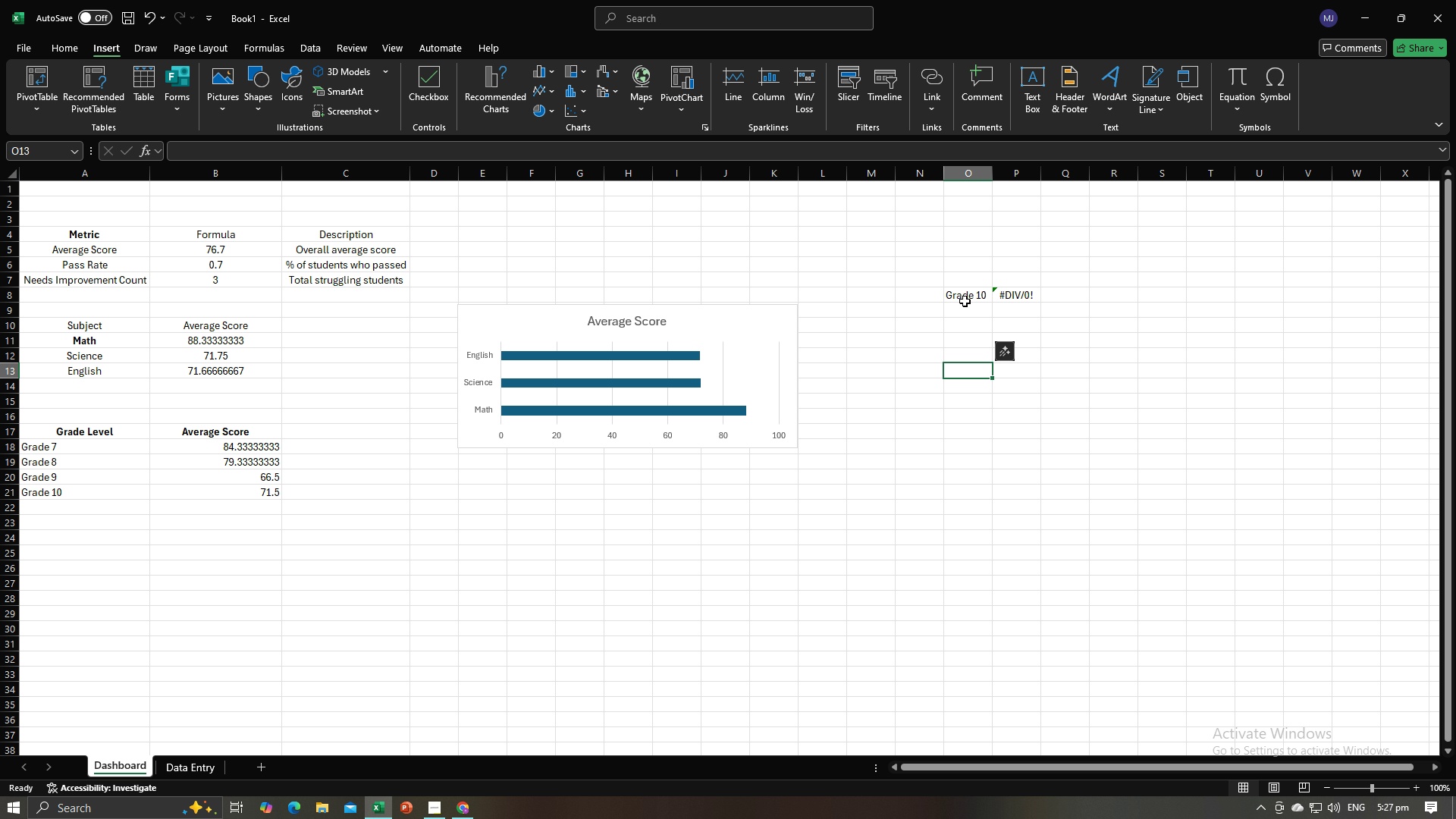 
left_click_drag(start_coordinate=[965, 301], to_coordinate=[1040, 298])
 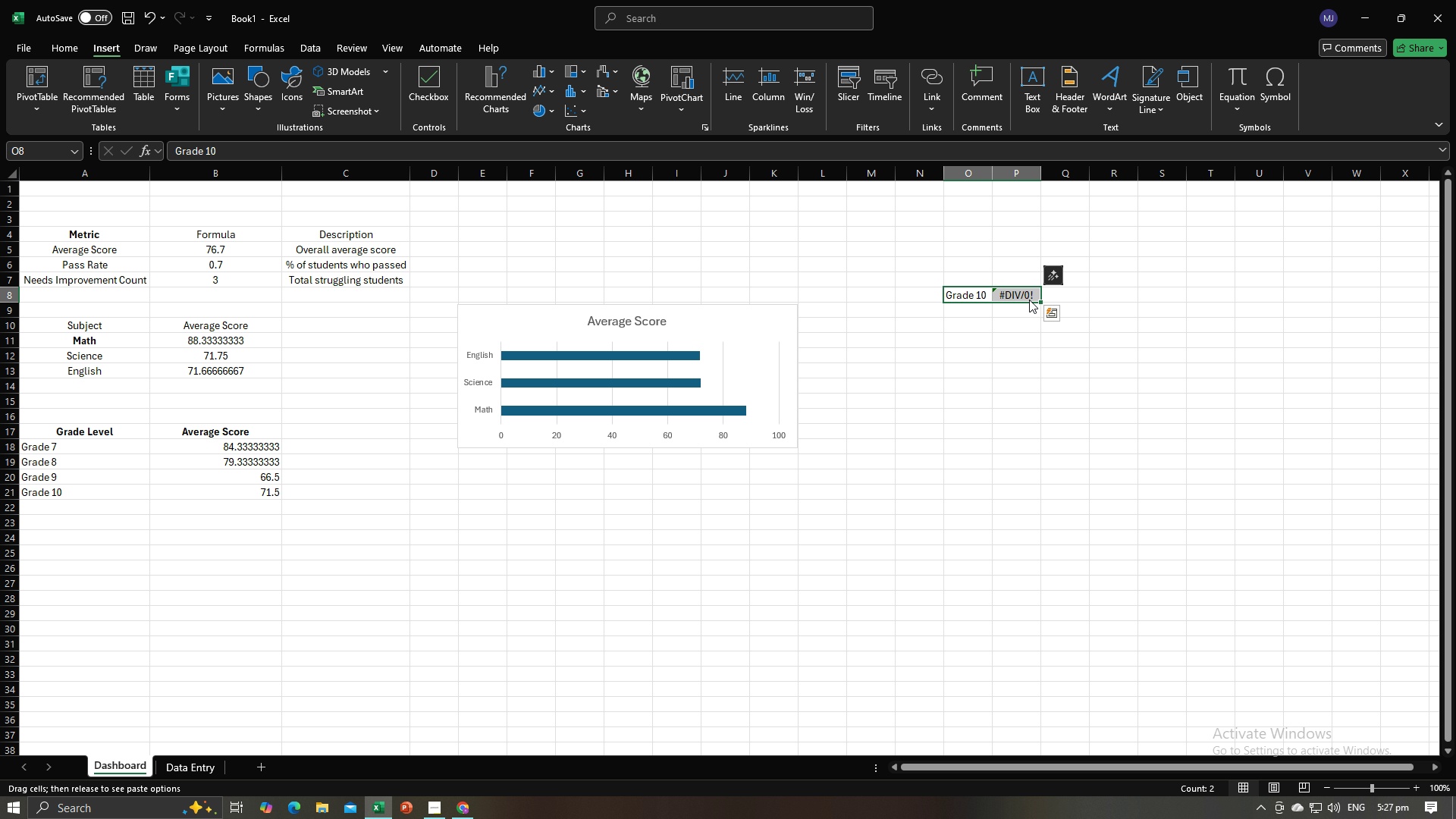 
right_click([1029, 300])
 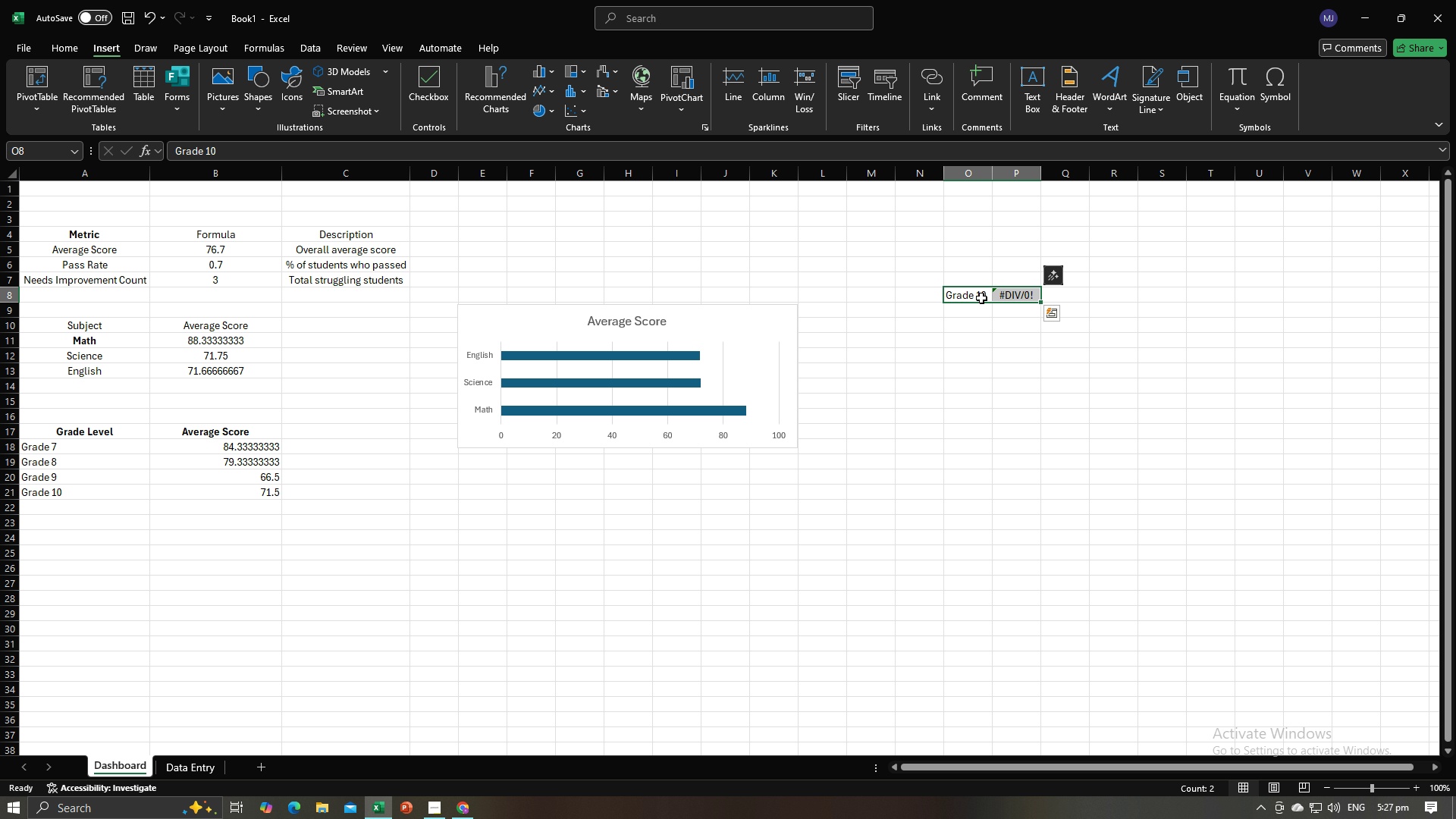 
right_click([970, 295])
 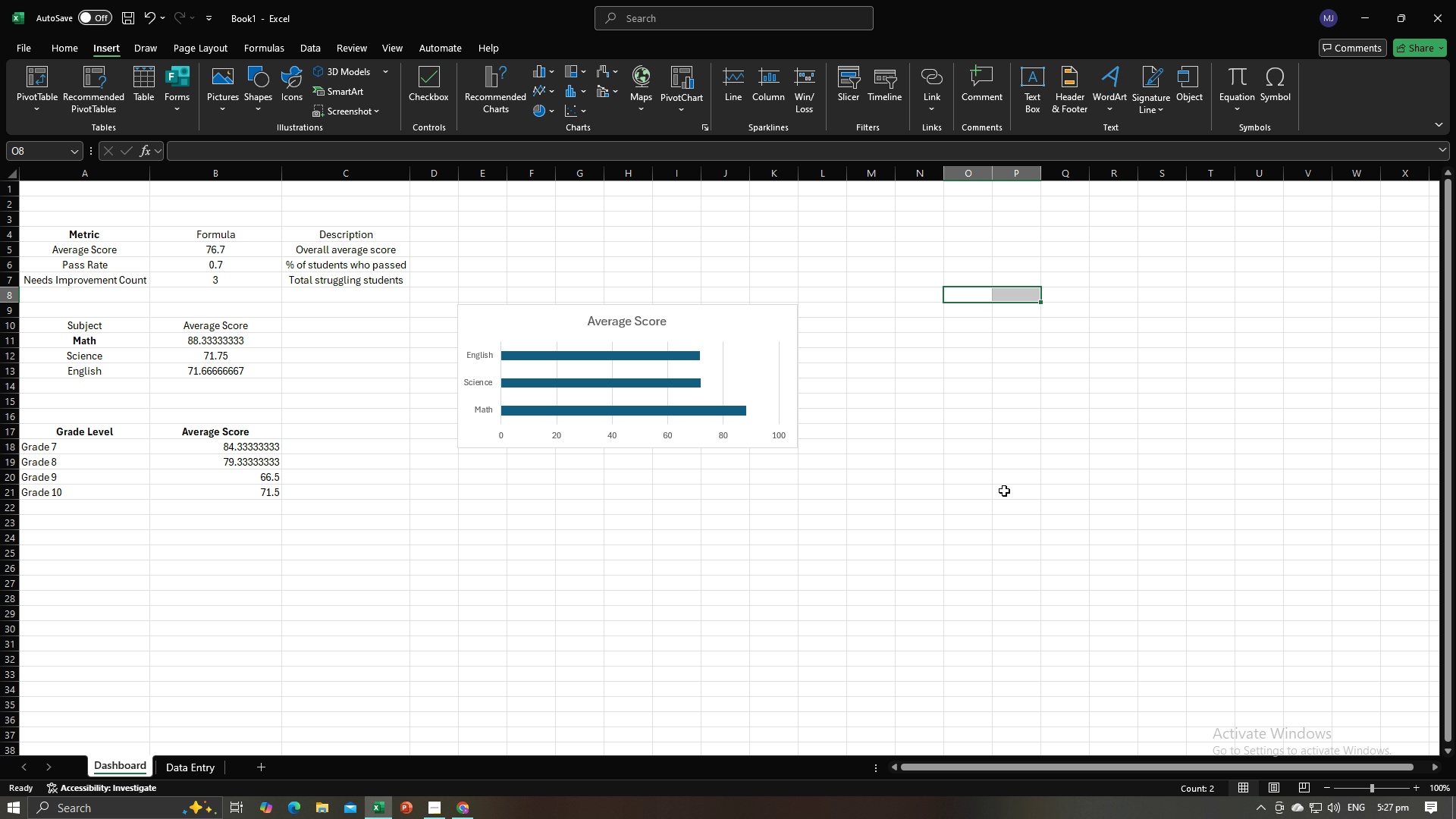 
double_click([918, 486])
 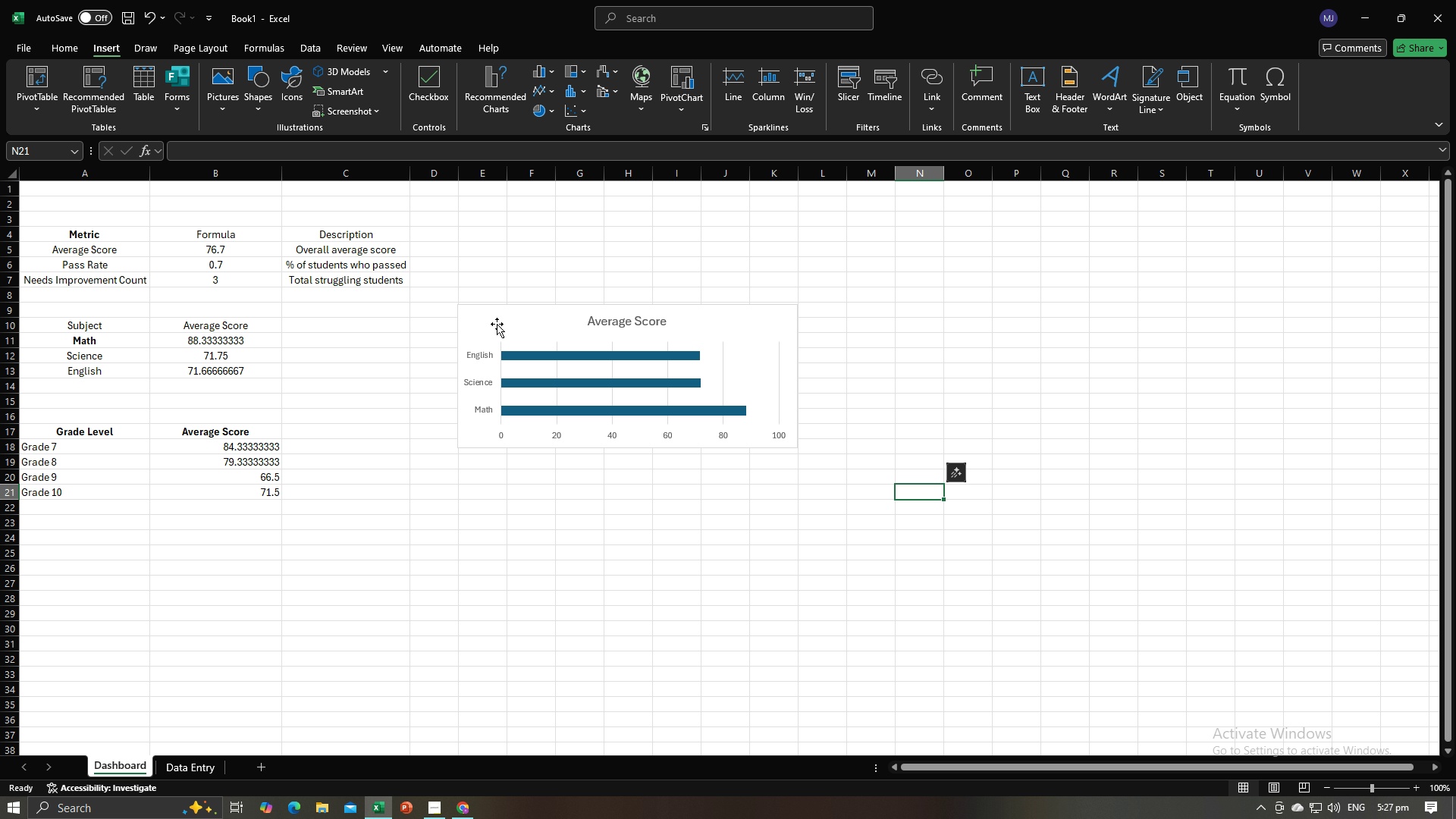 
left_click_drag(start_coordinate=[487, 320], to_coordinate=[656, 479])
 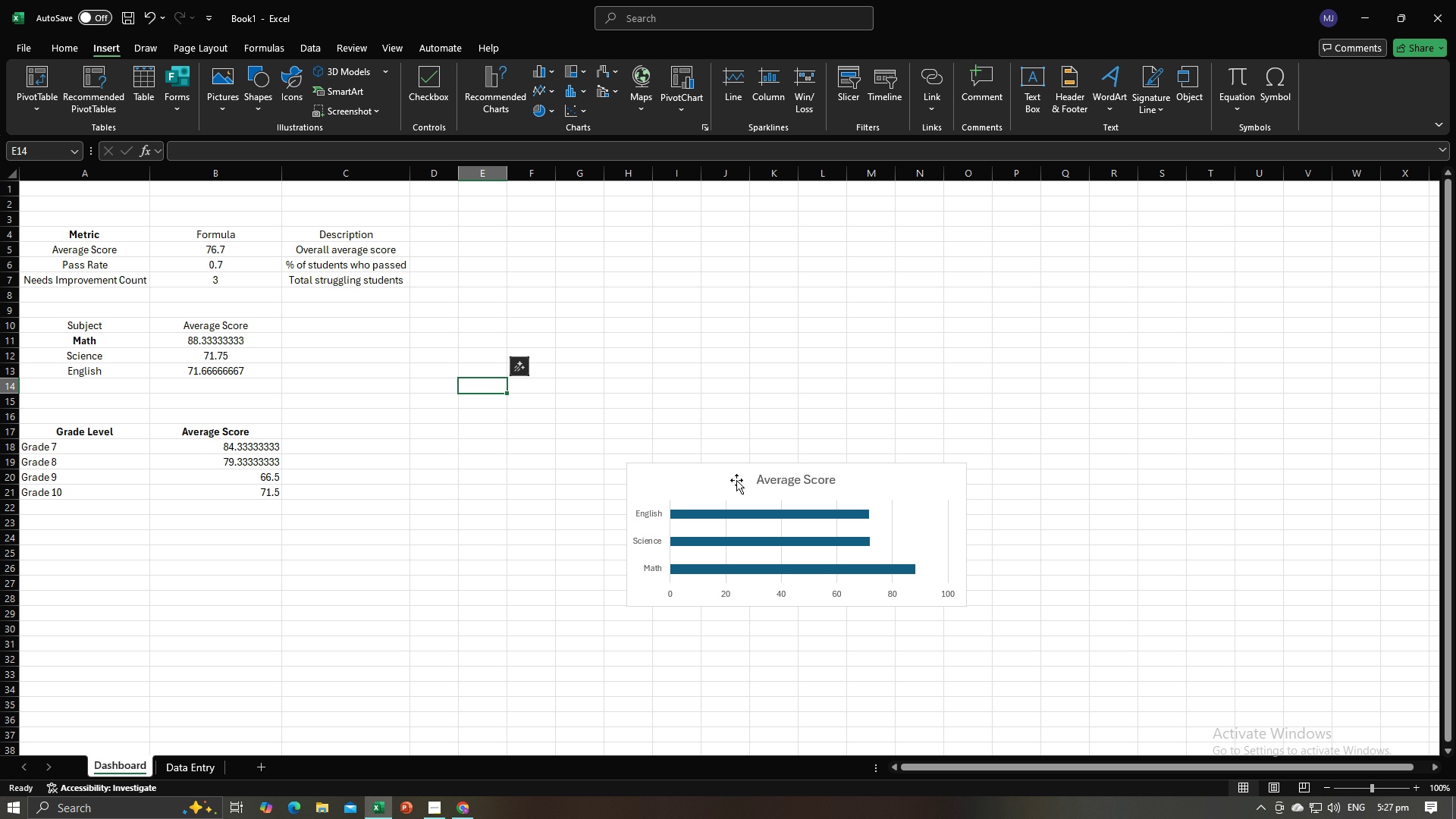 
left_click([734, 481])
 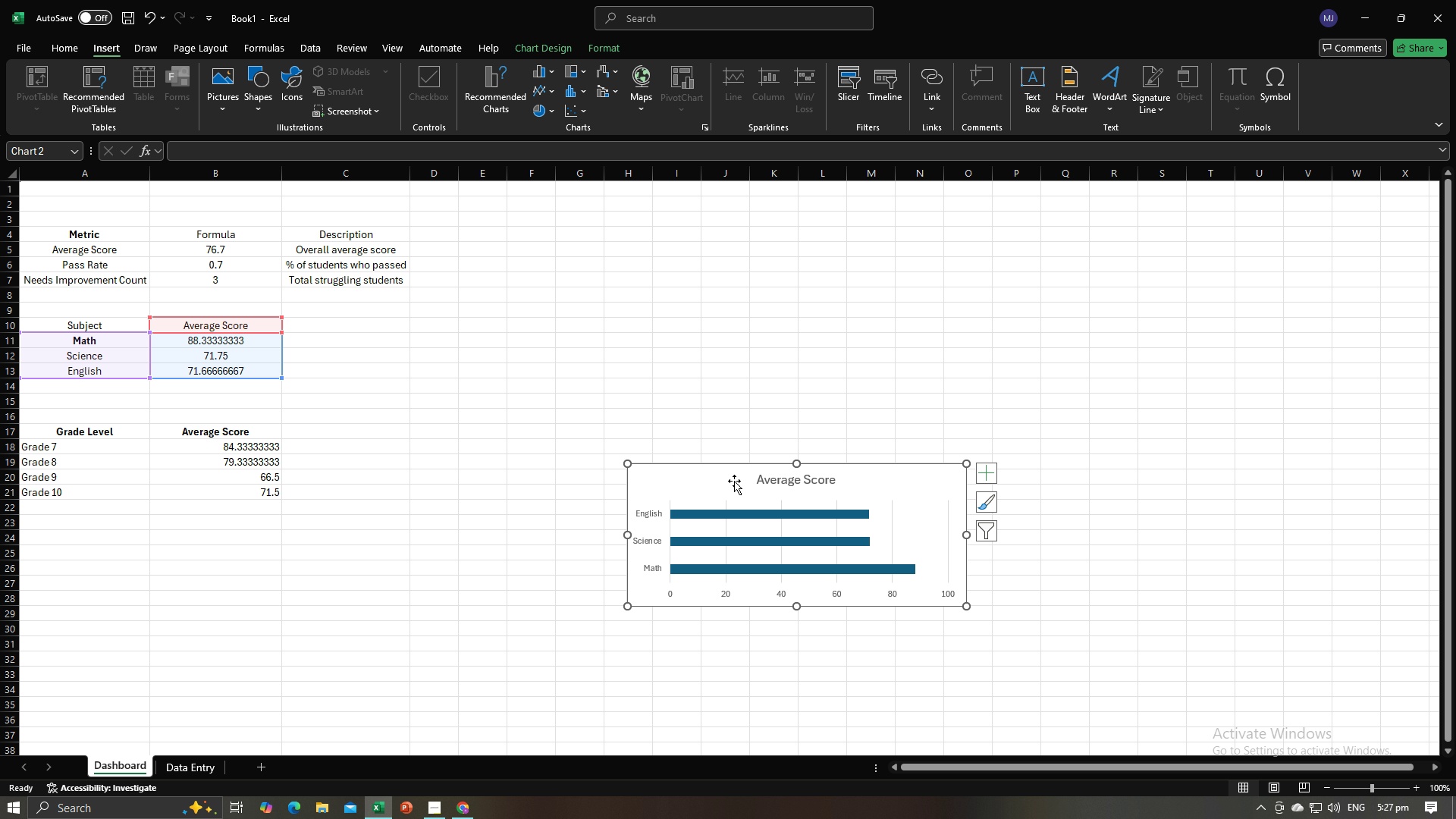 
key(Backspace)
 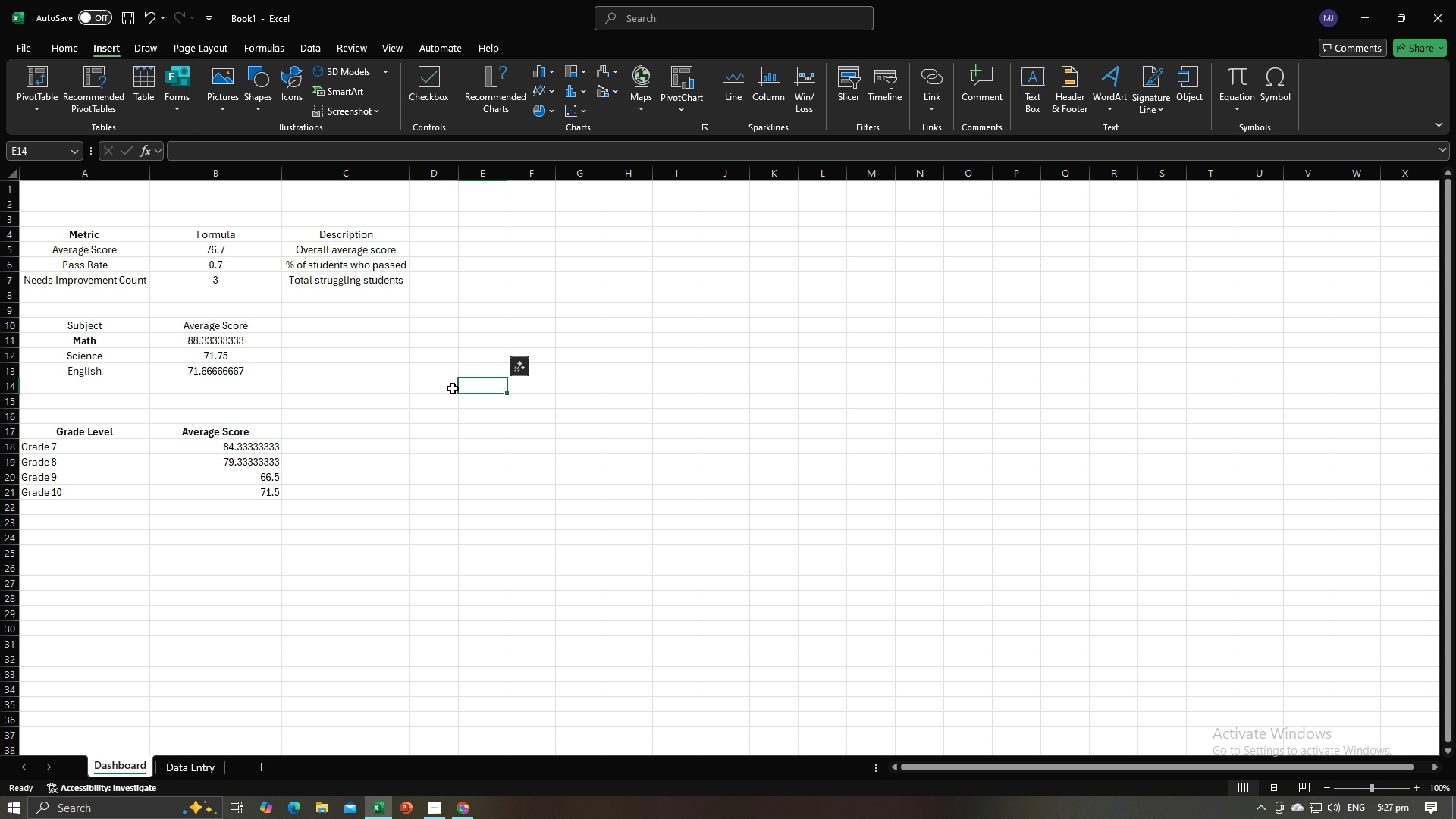 
left_click([460, 388])
 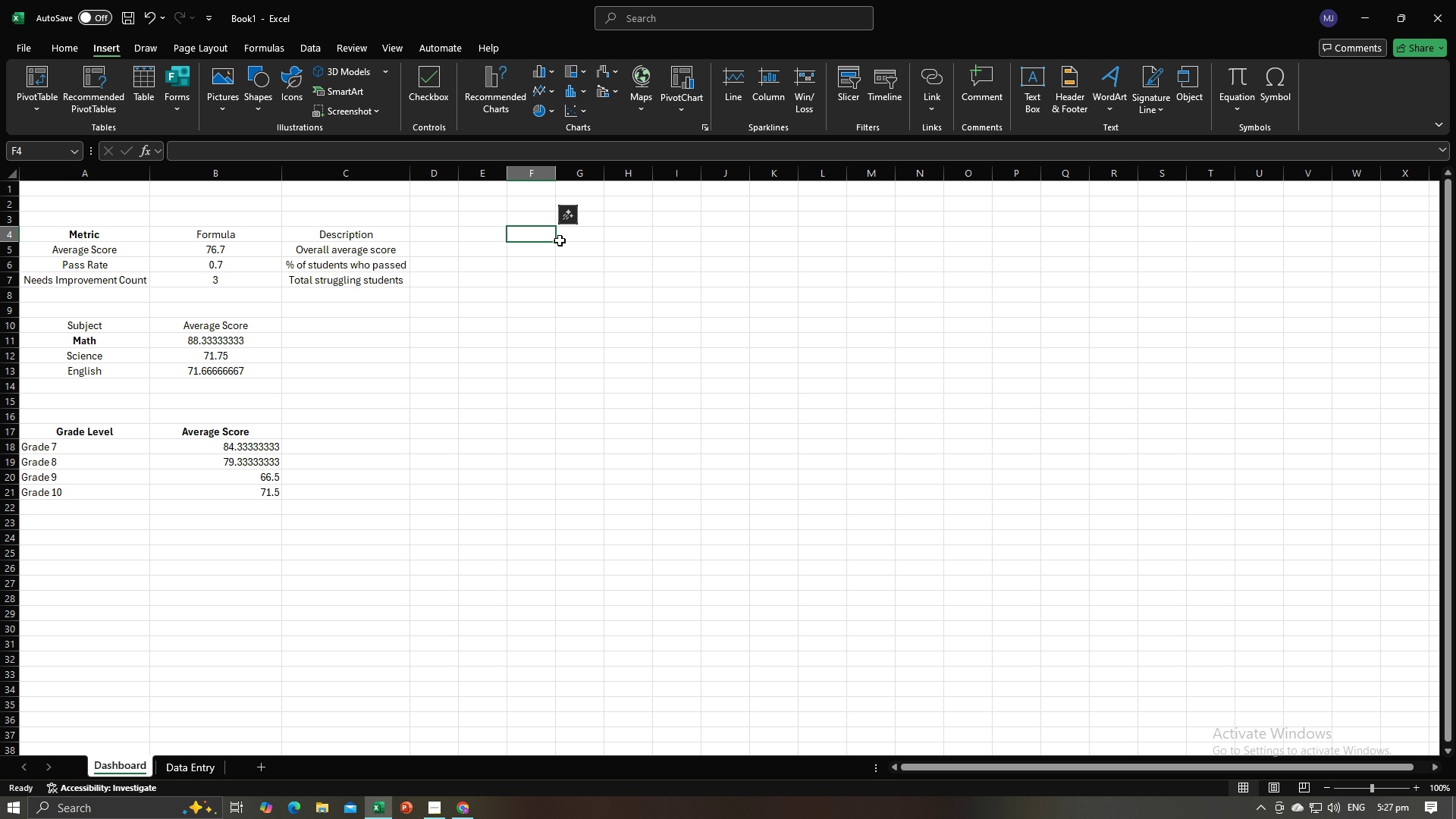 
type(Subjec)
key(Backspace)
key(Backspace)
key(Backspace)
key(Backspace)
key(Backspace)
key(Backspace)
key(Backspace)
key(Backspace)
 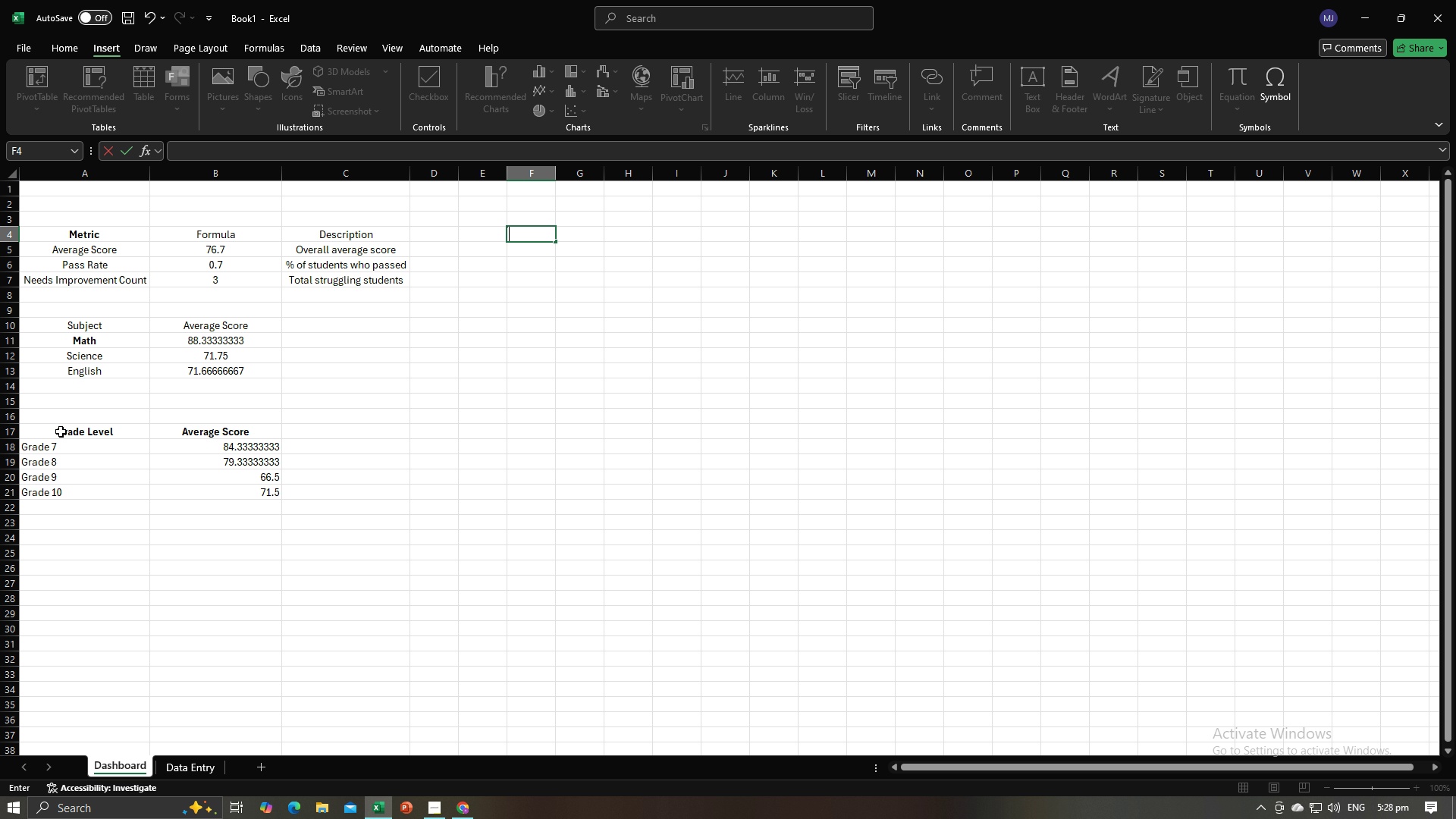 
left_click_drag(start_coordinate=[53, 432], to_coordinate=[162, 497])
 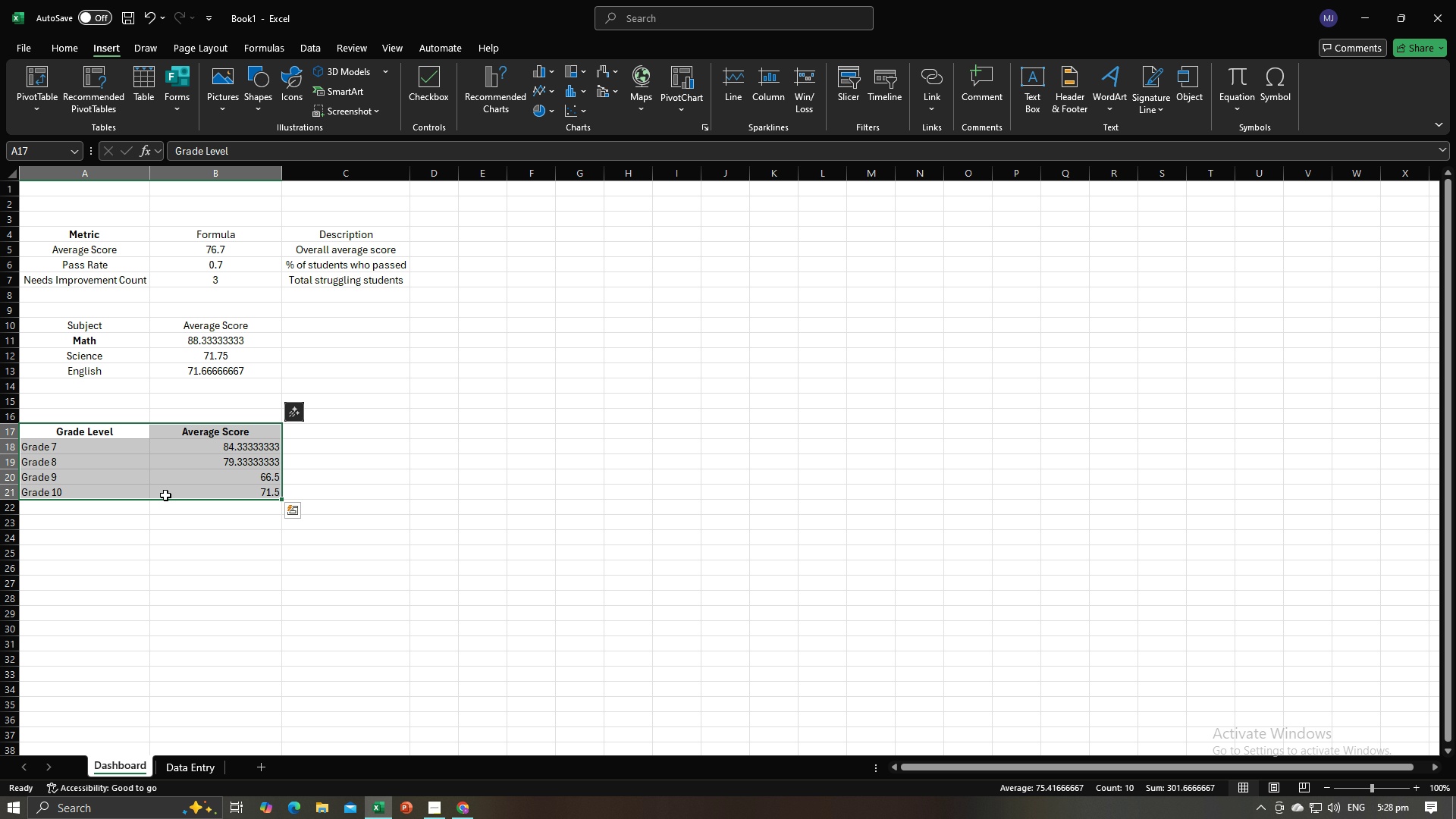 
key(Backspace)
 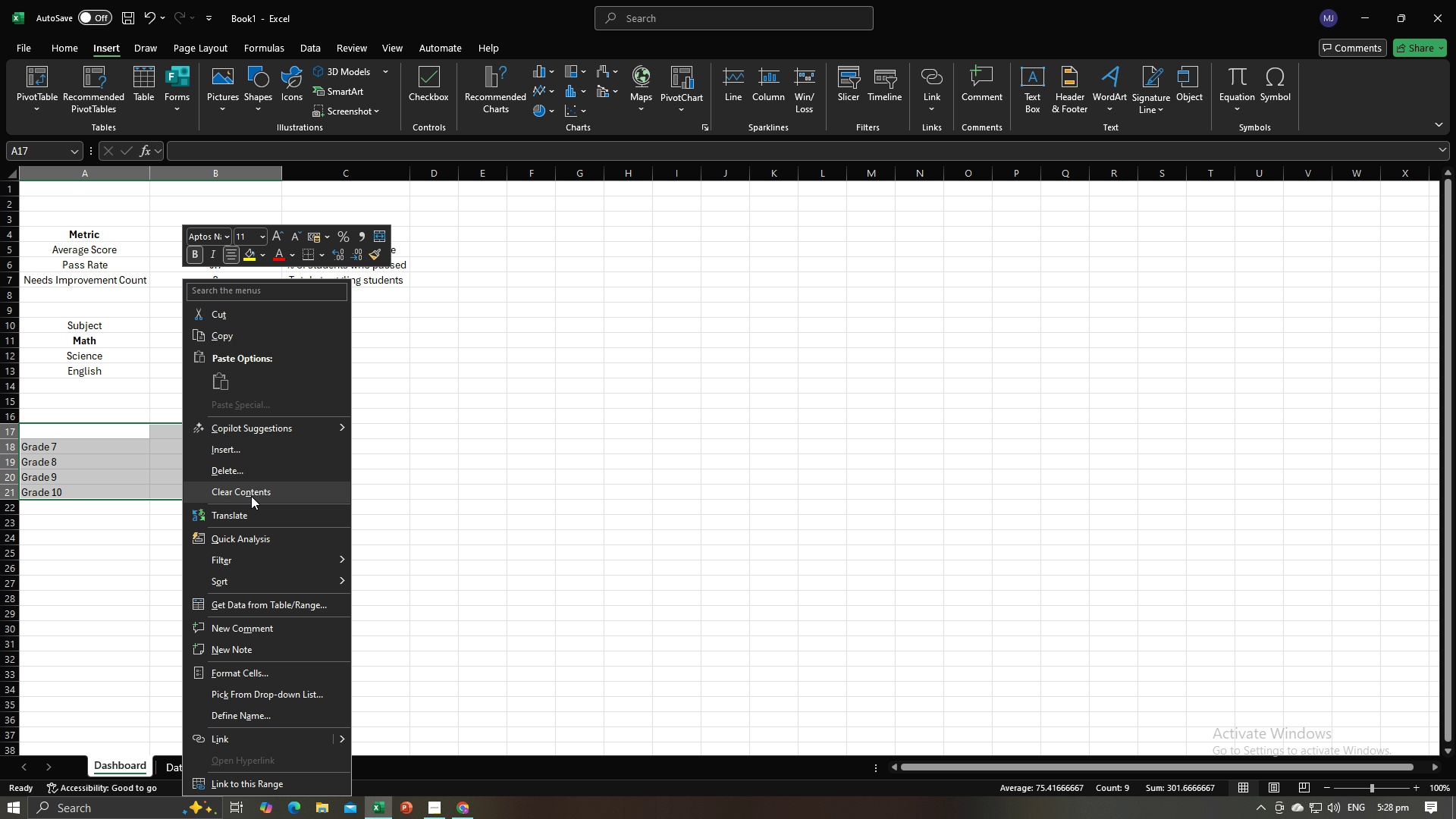 
double_click([413, 503])
 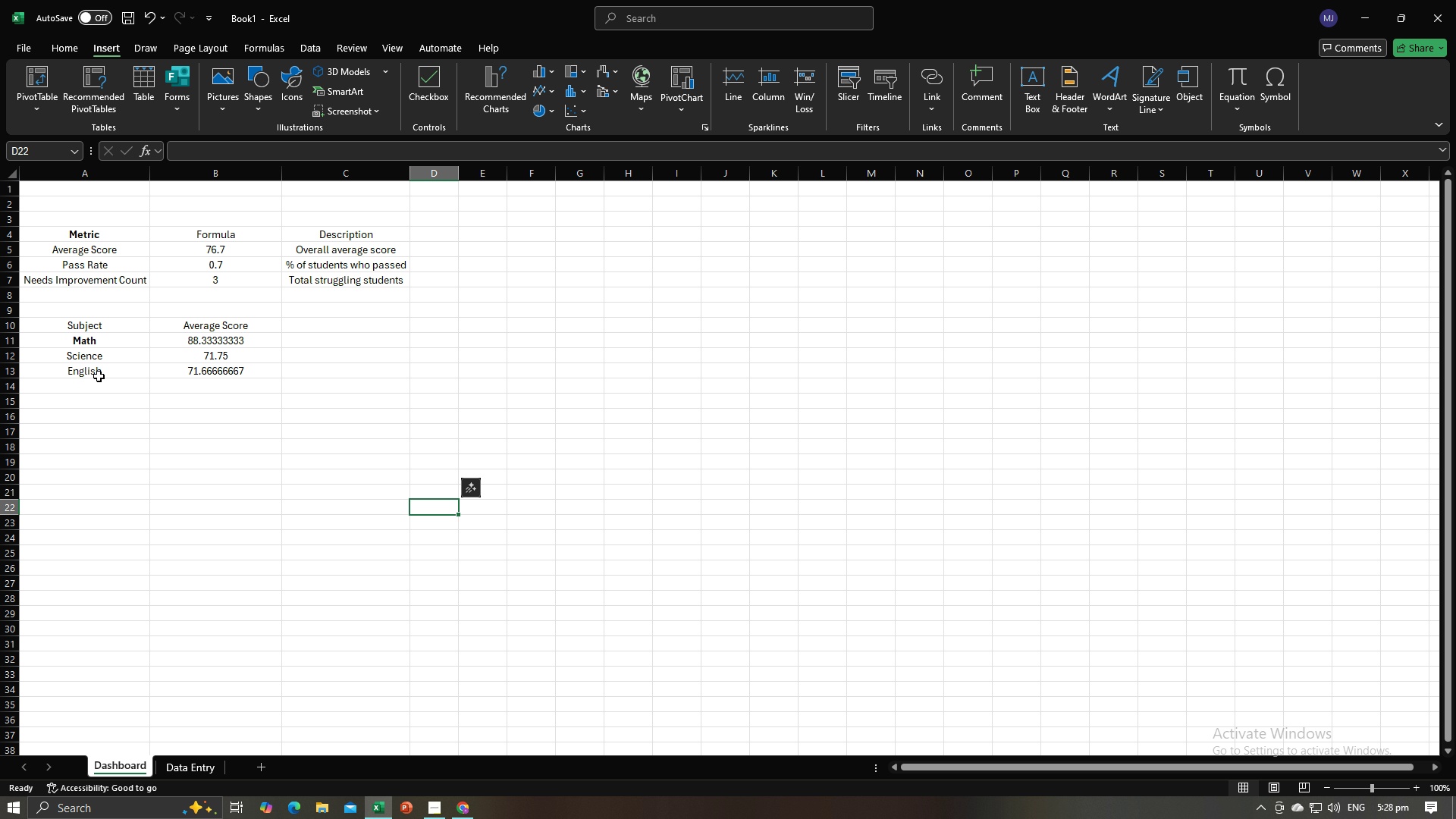 
left_click([99, 375])
 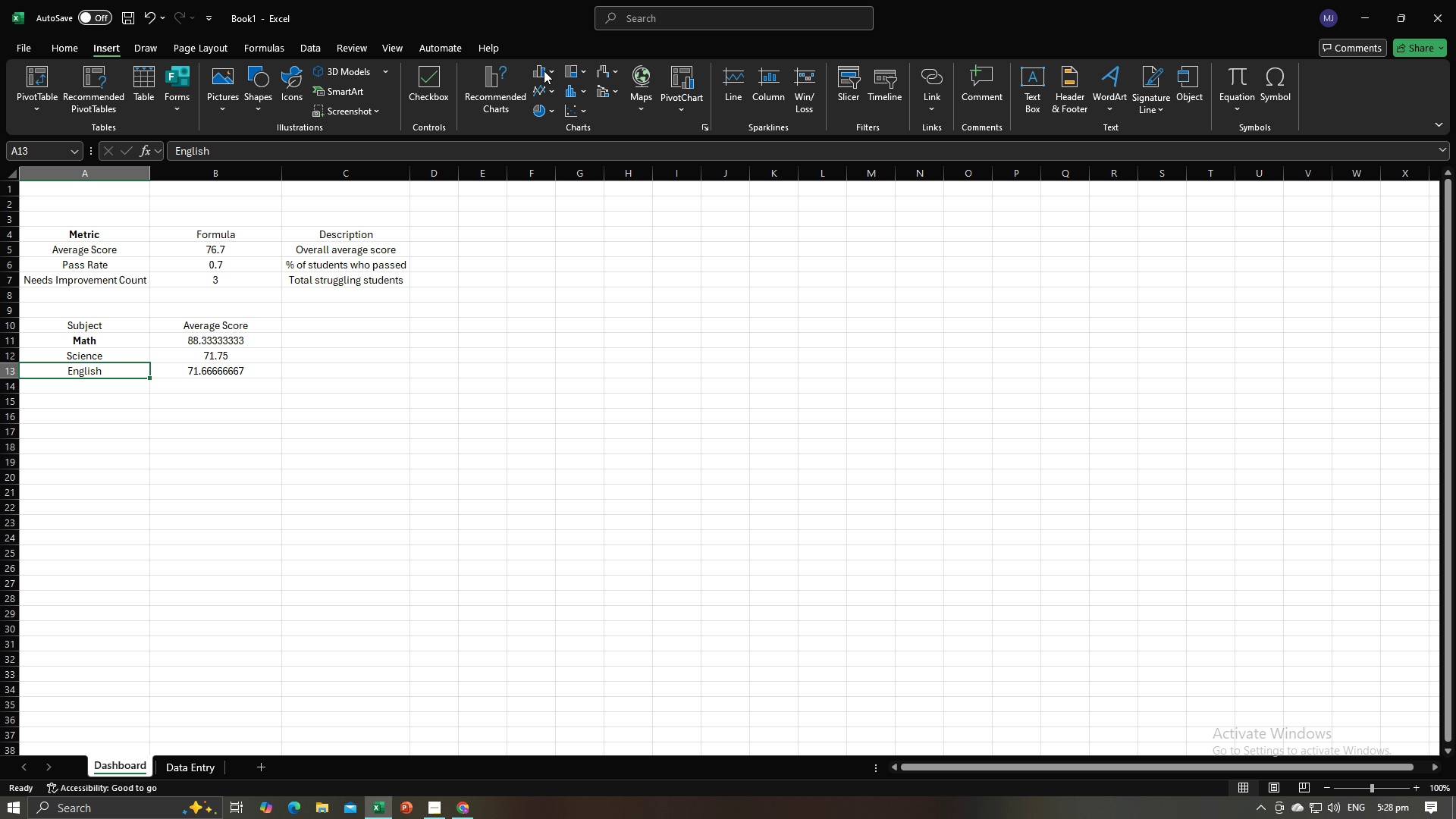 
left_click([545, 68])
 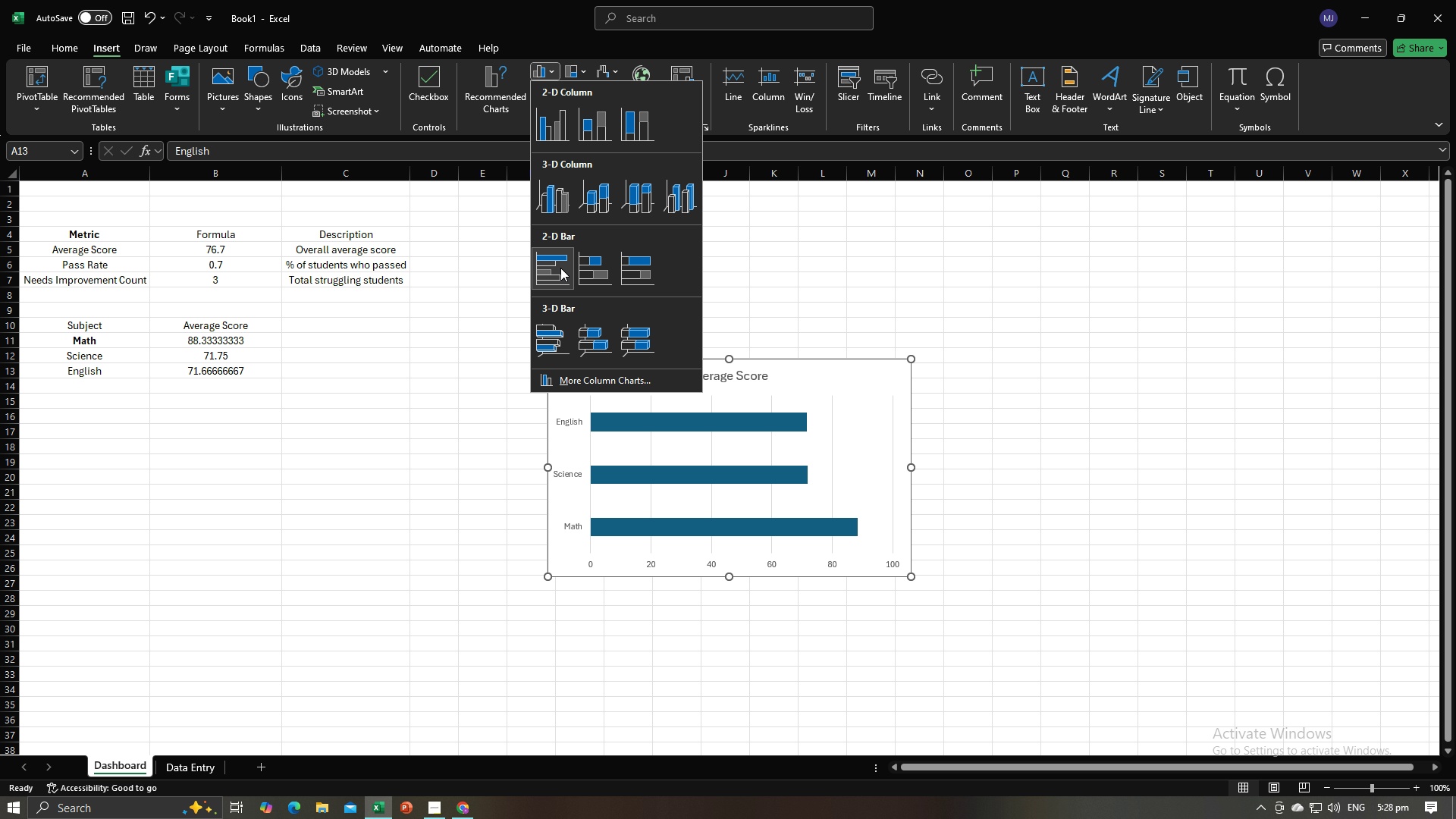 
left_click([560, 268])
 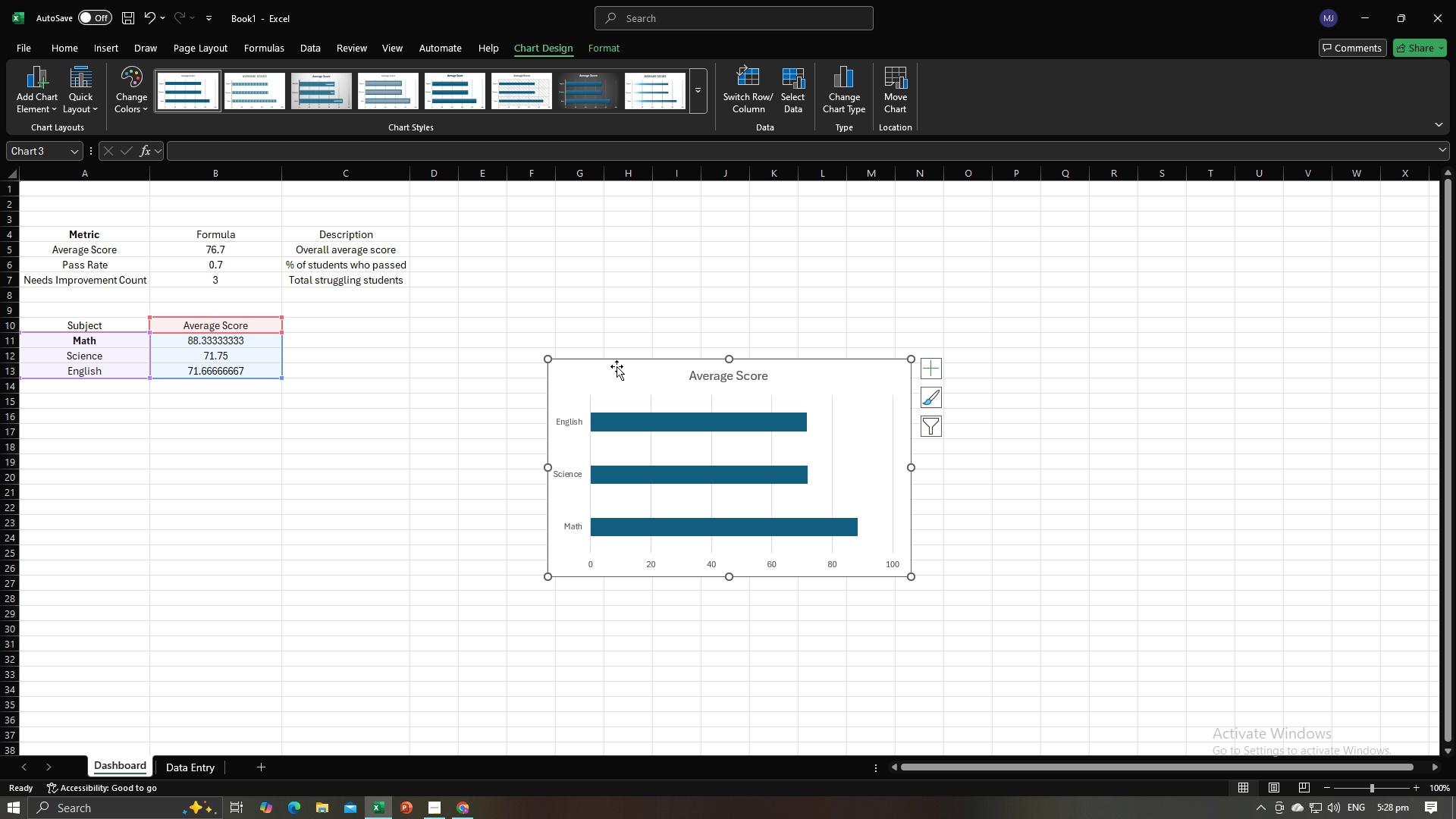 
left_click_drag(start_coordinate=[617, 366], to_coordinate=[101, 403])
 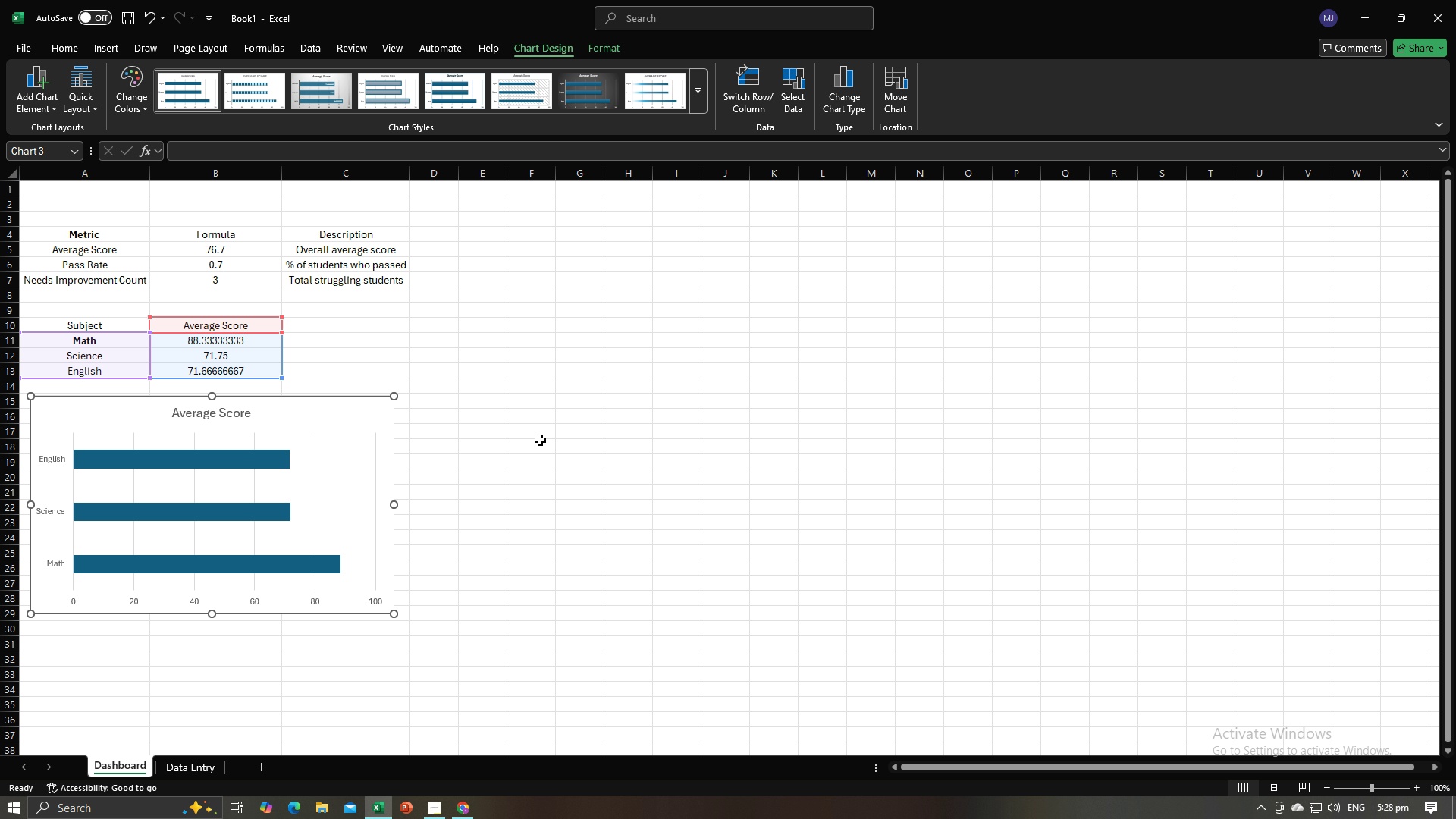 
left_click([540, 440])
 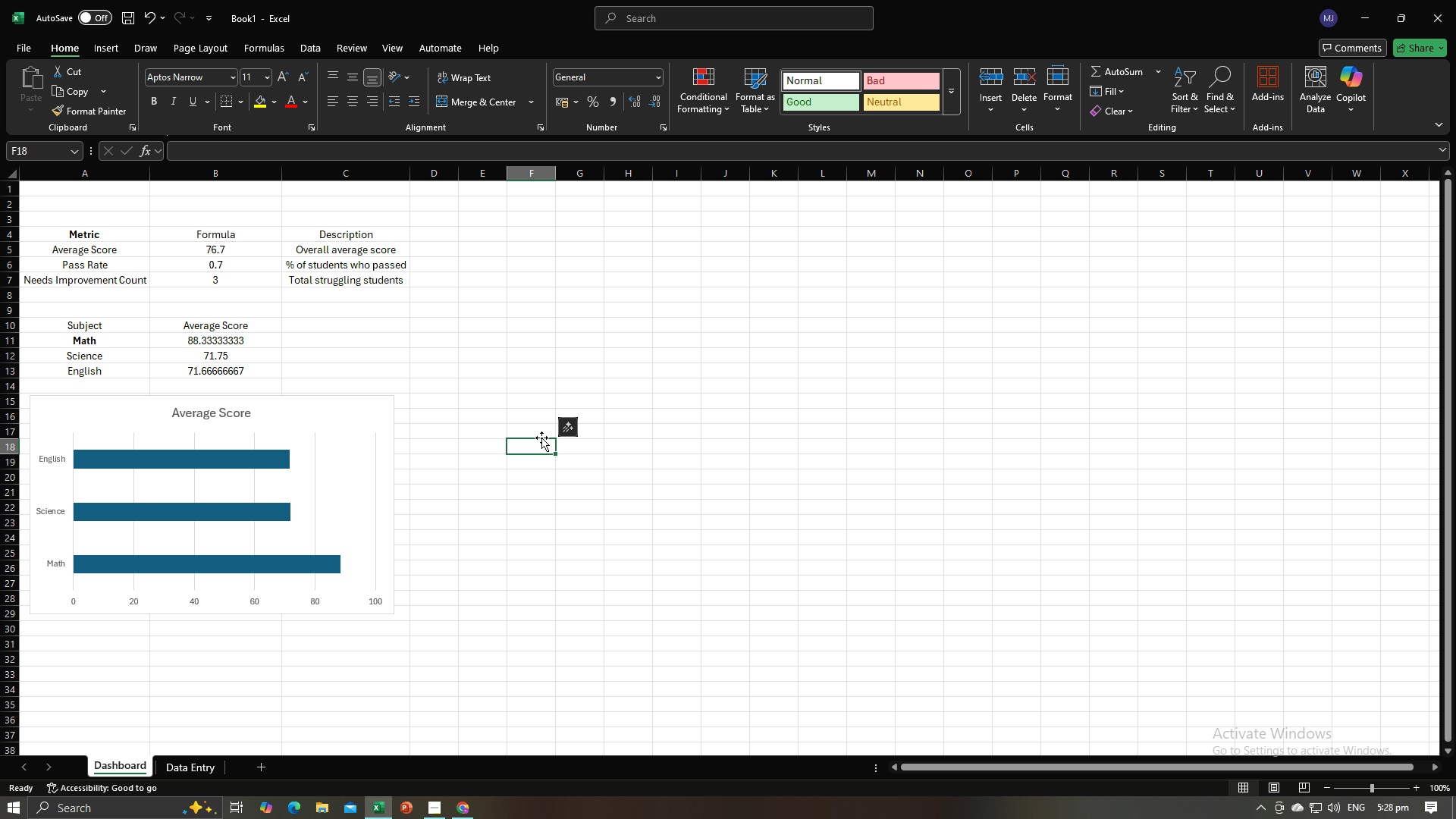 
scroll: coordinate [500, 466], scroll_direction: down, amount: 3.0
 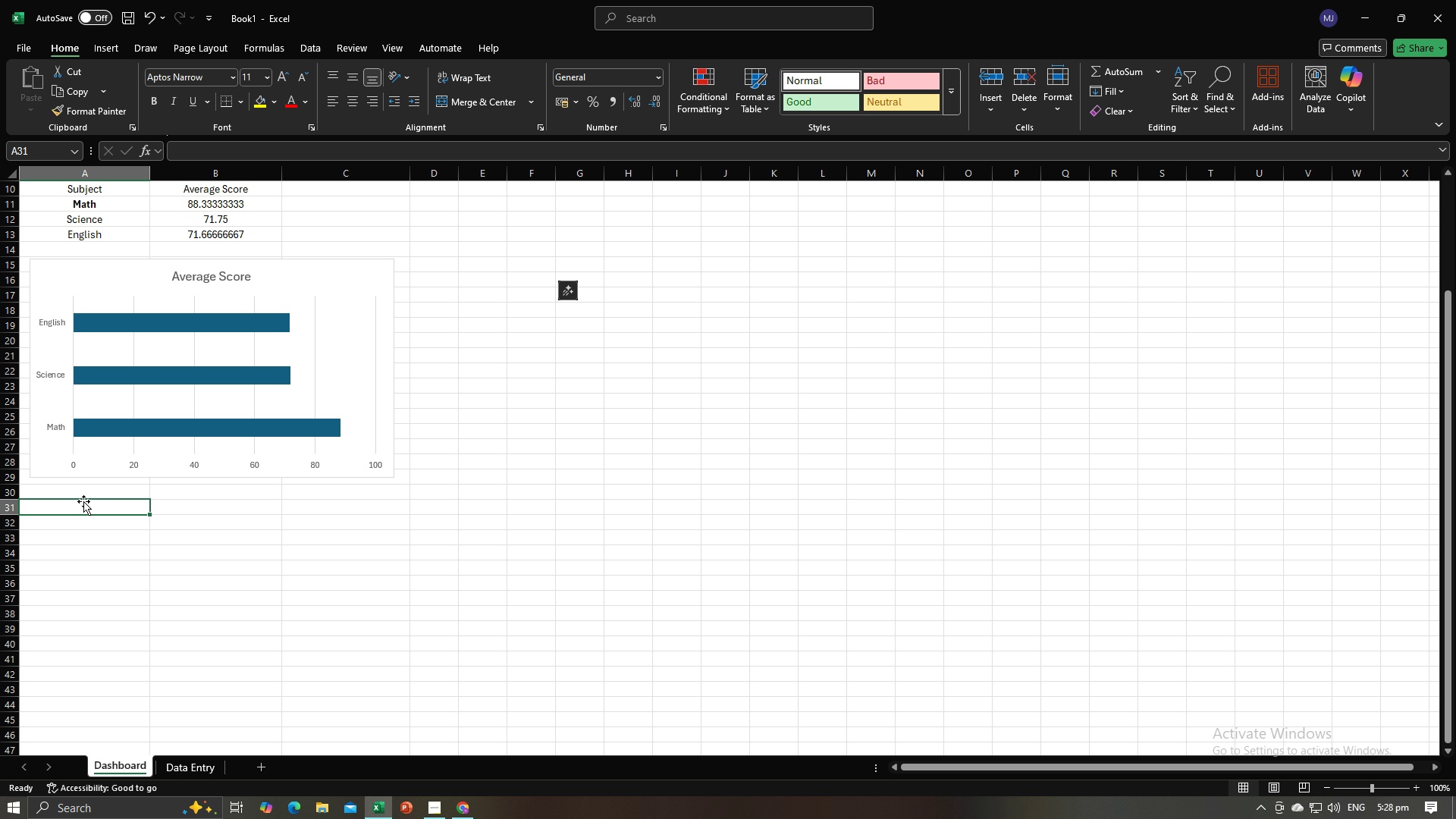 
left_click([83, 501])
 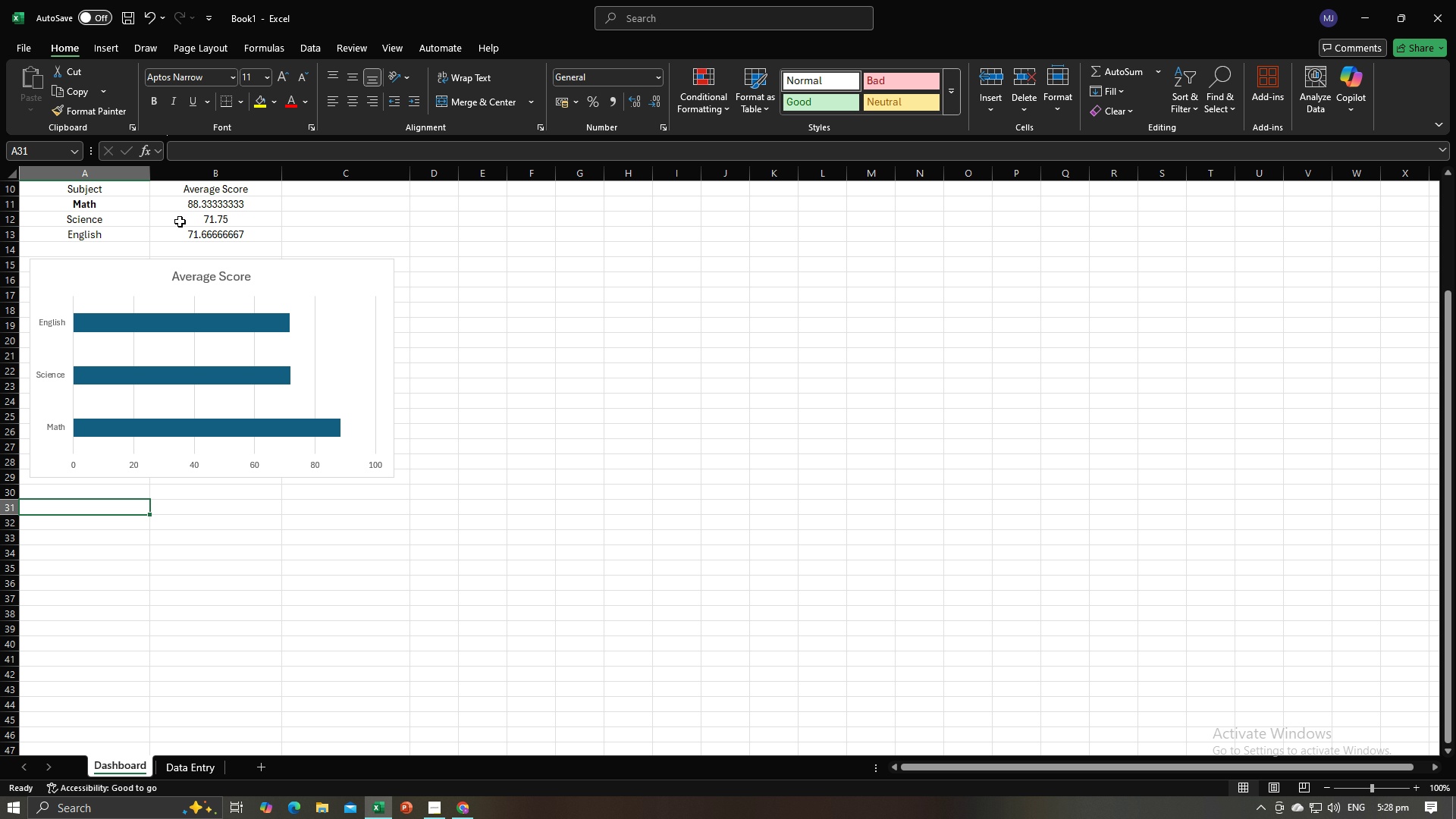 
key(Alt+AltLeft)
 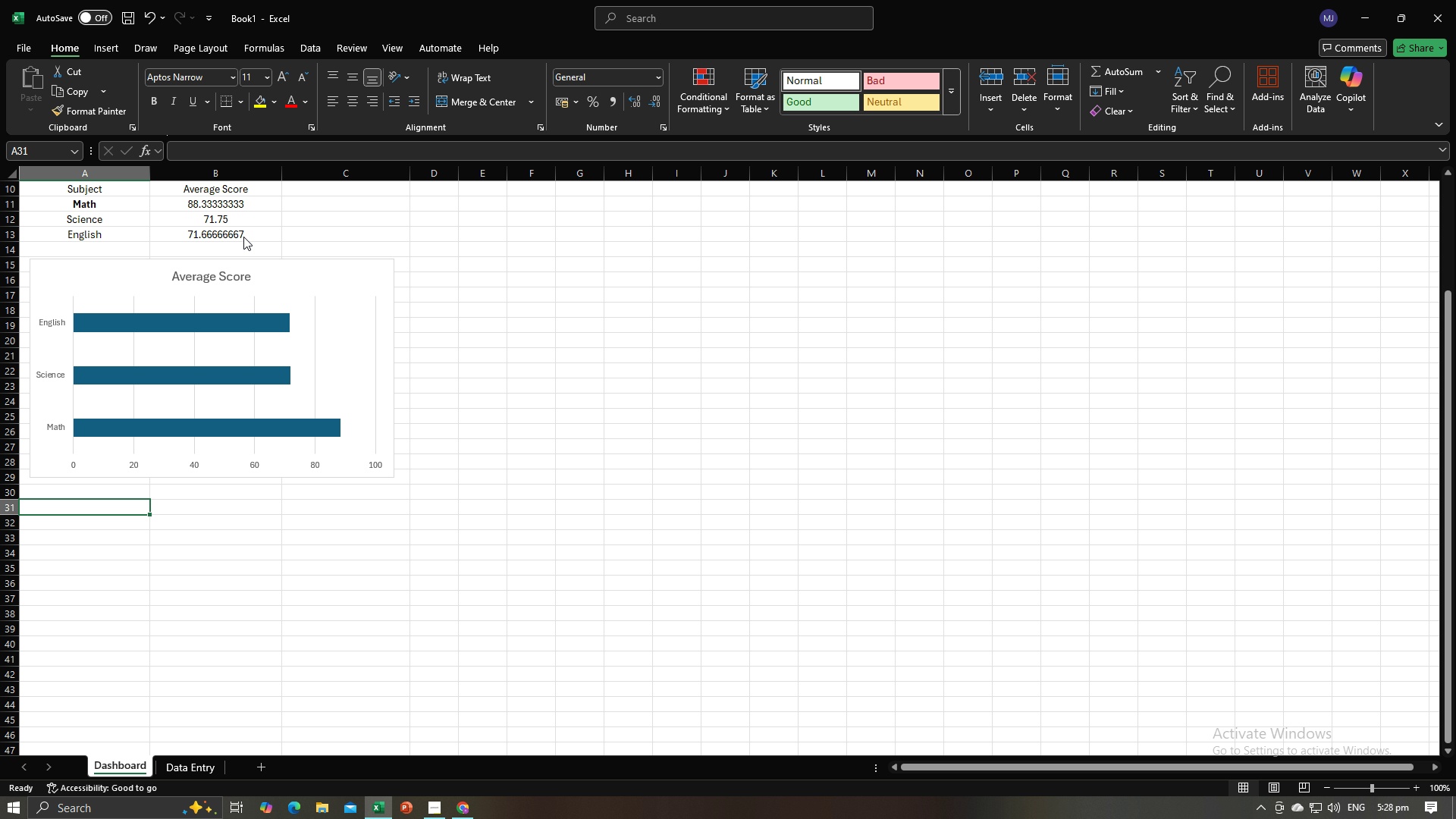 
key(Alt+Tab)
 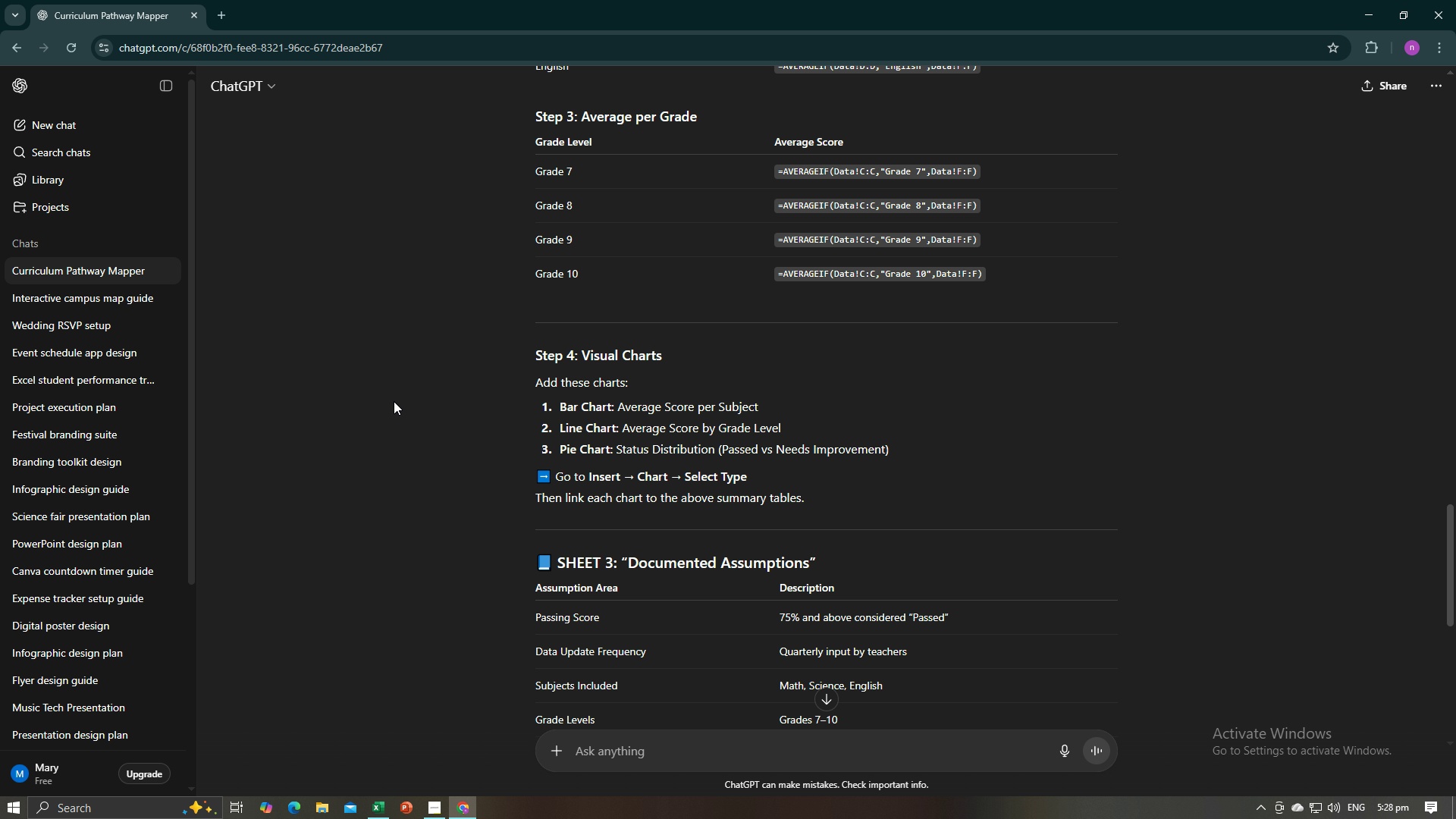 
scroll: coordinate [402, 401], scroll_direction: up, amount: 2.0
 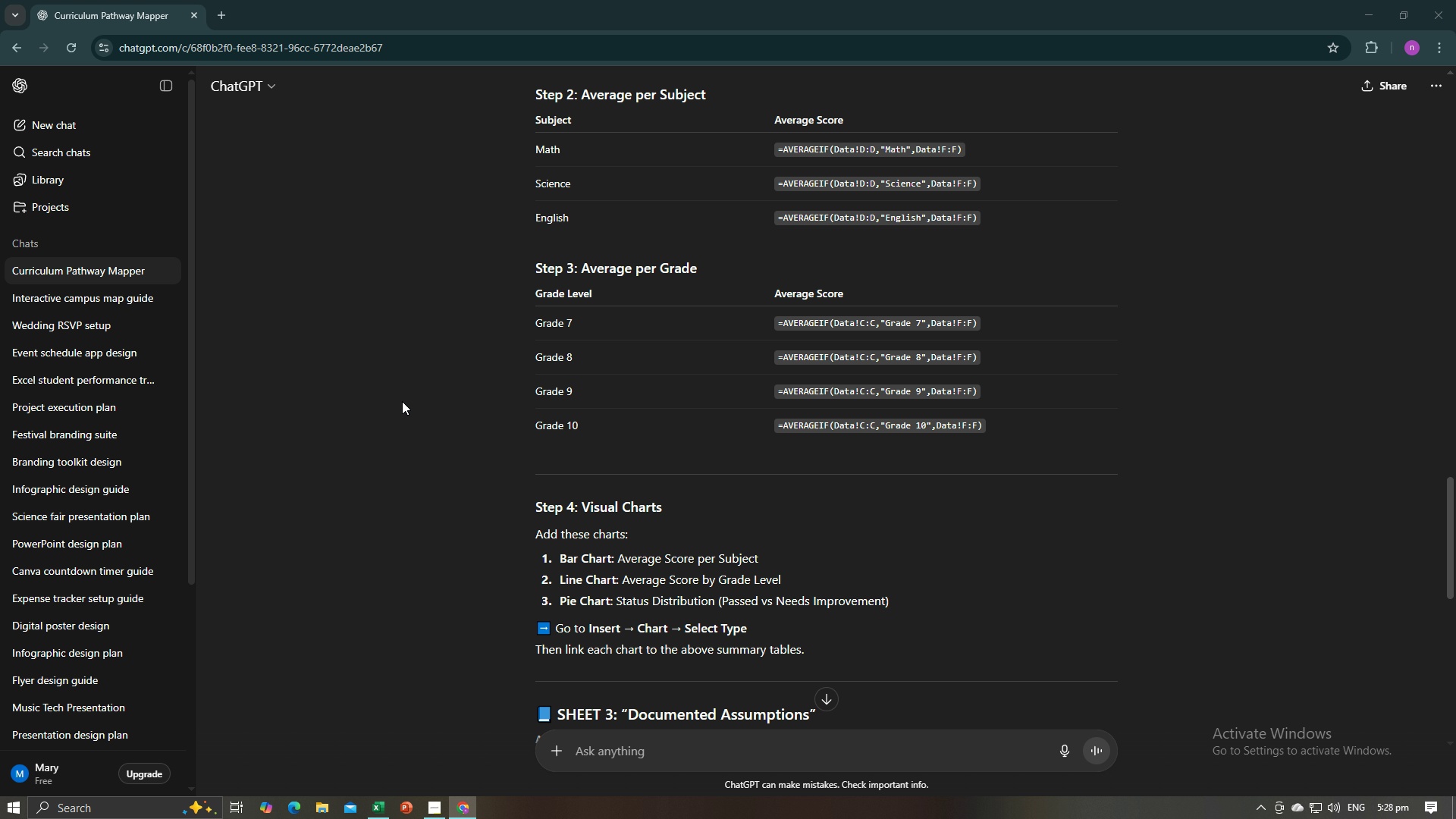 
key(Alt+AltLeft)
 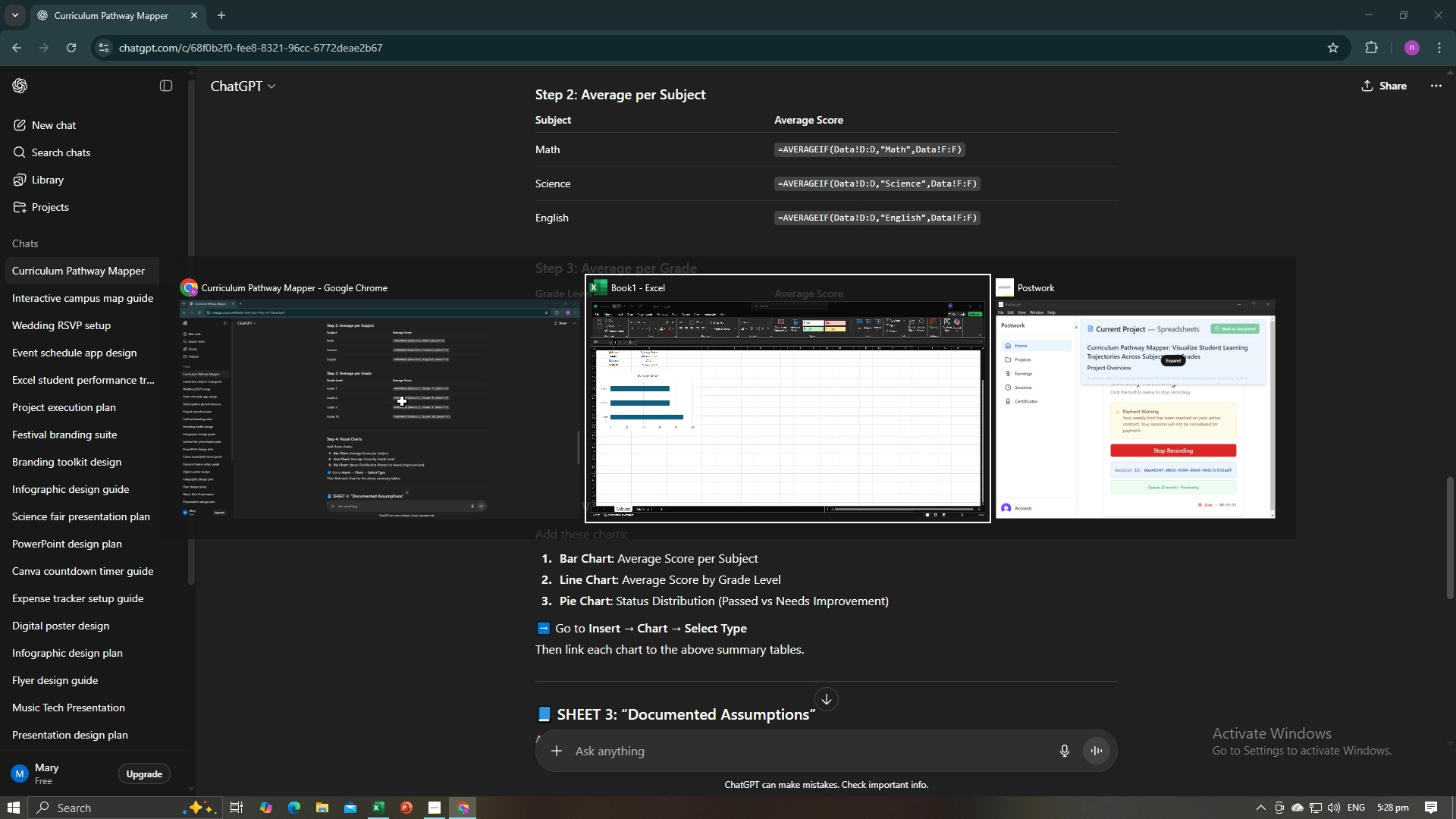 
key(Alt+Tab)
 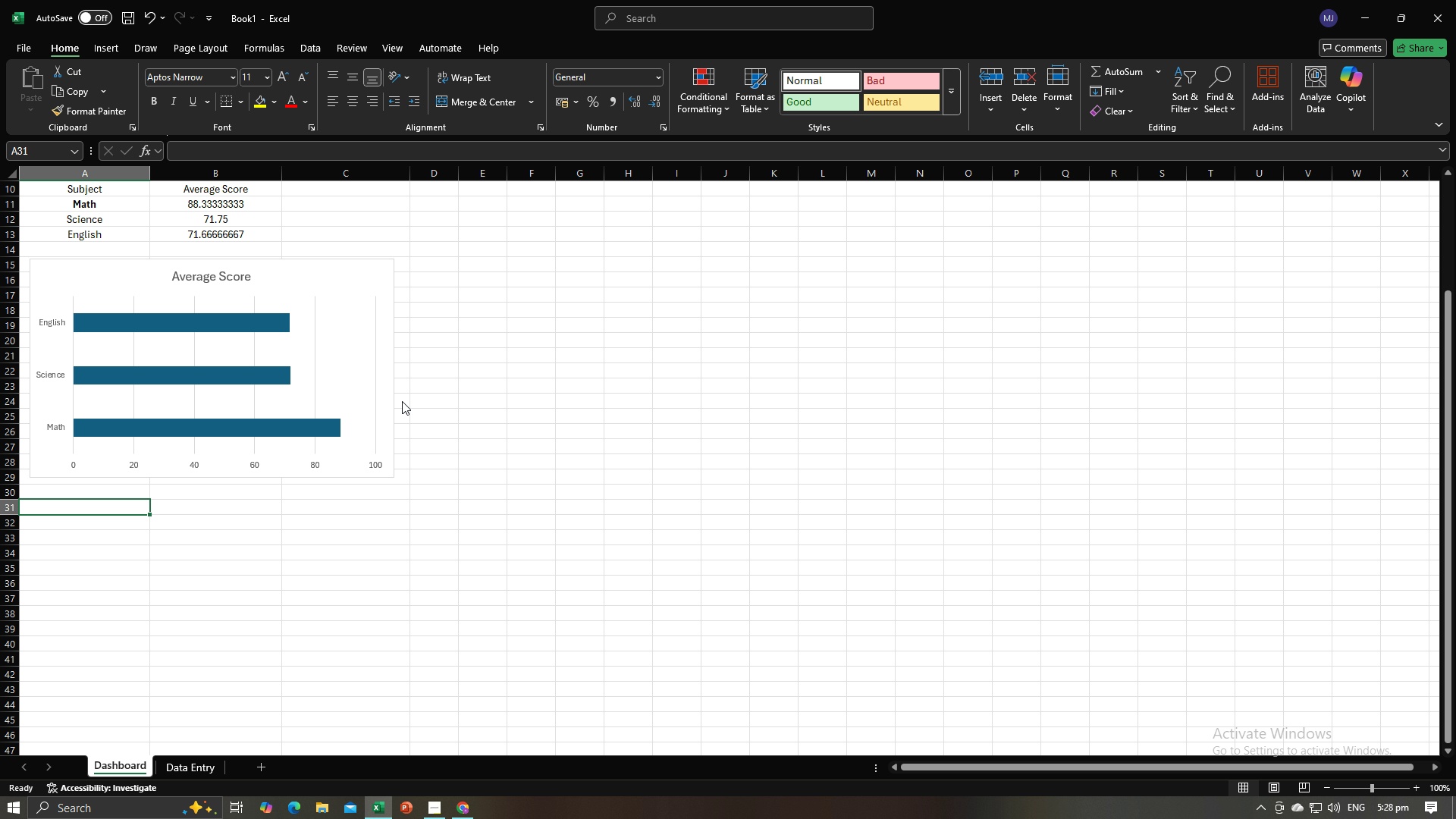 
key(Alt+AltLeft)
 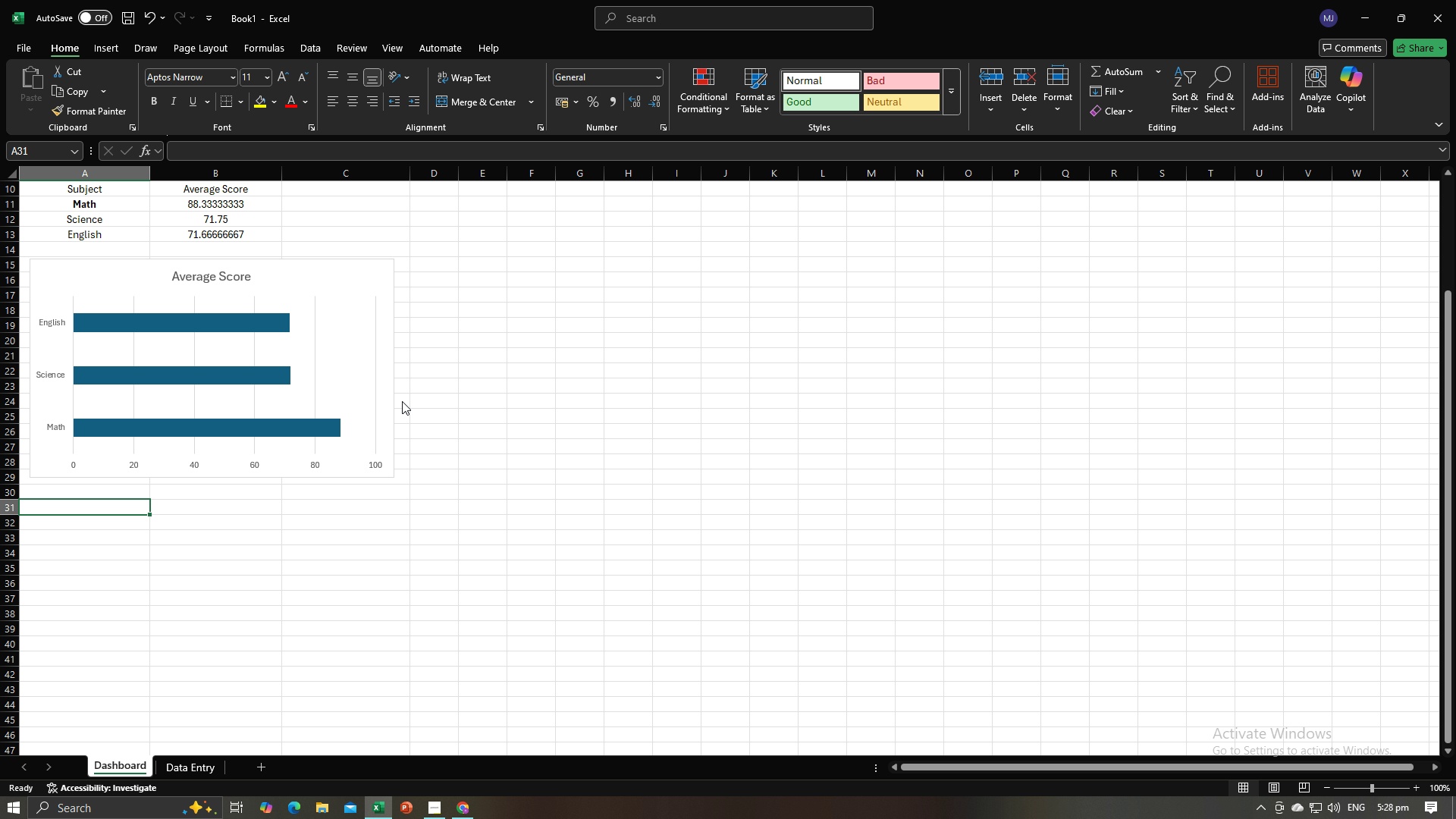 
key(Alt+Tab)
 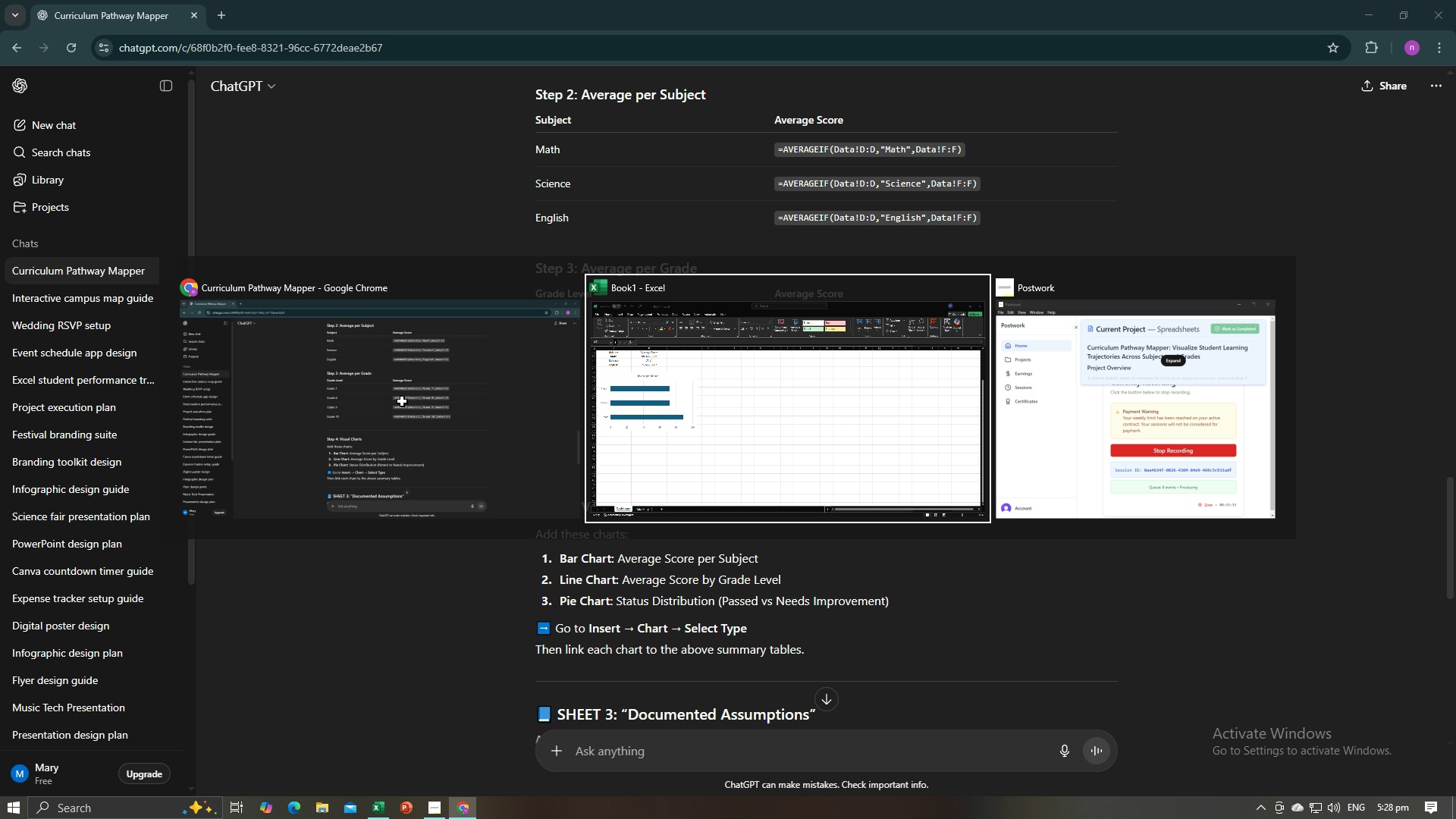 
key(Alt+AltLeft)
 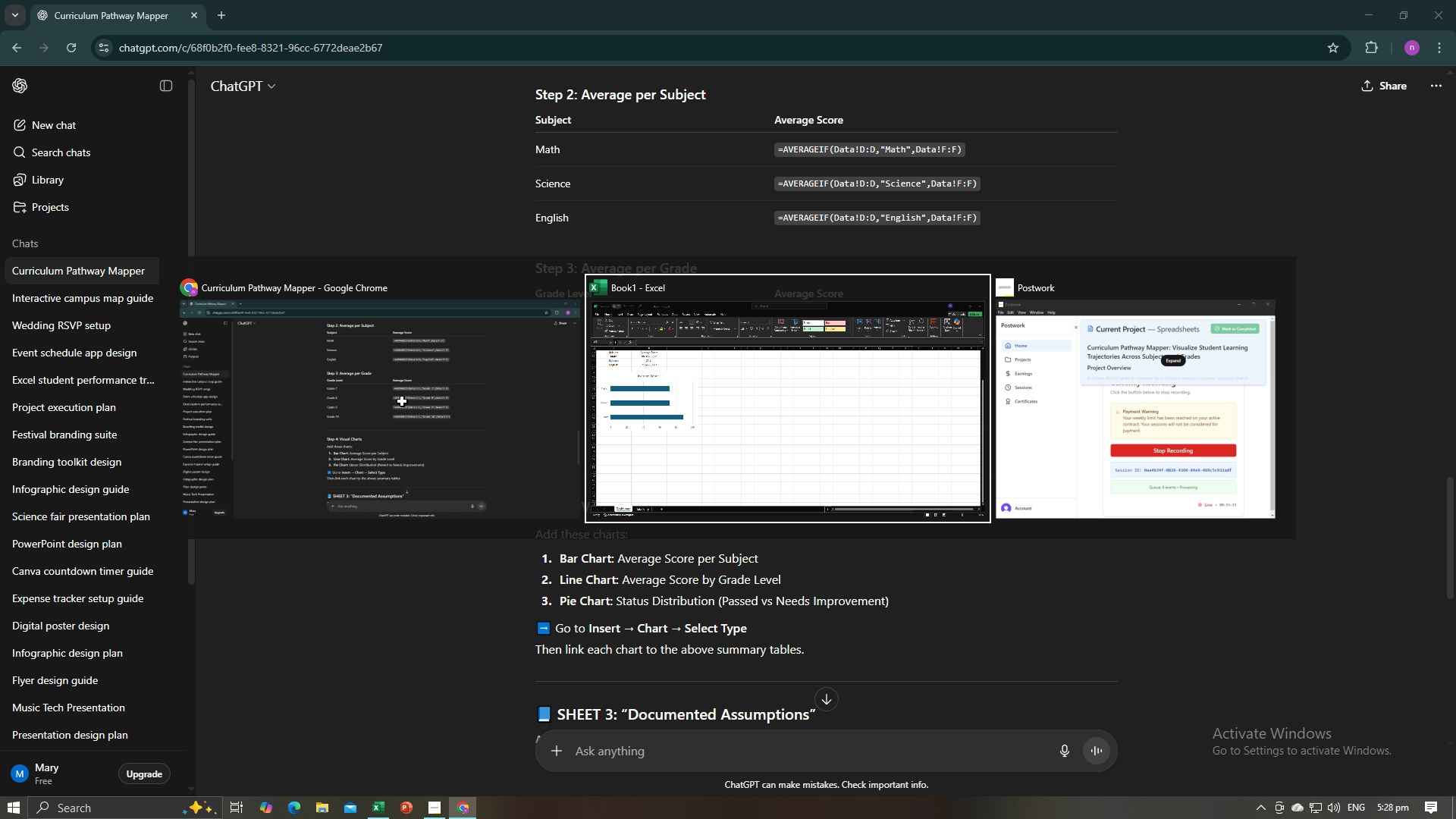 
key(Tab)
type(Grfe)
key(Backspace)
key(Backspace)
type(ade Level)
key(Tab)
 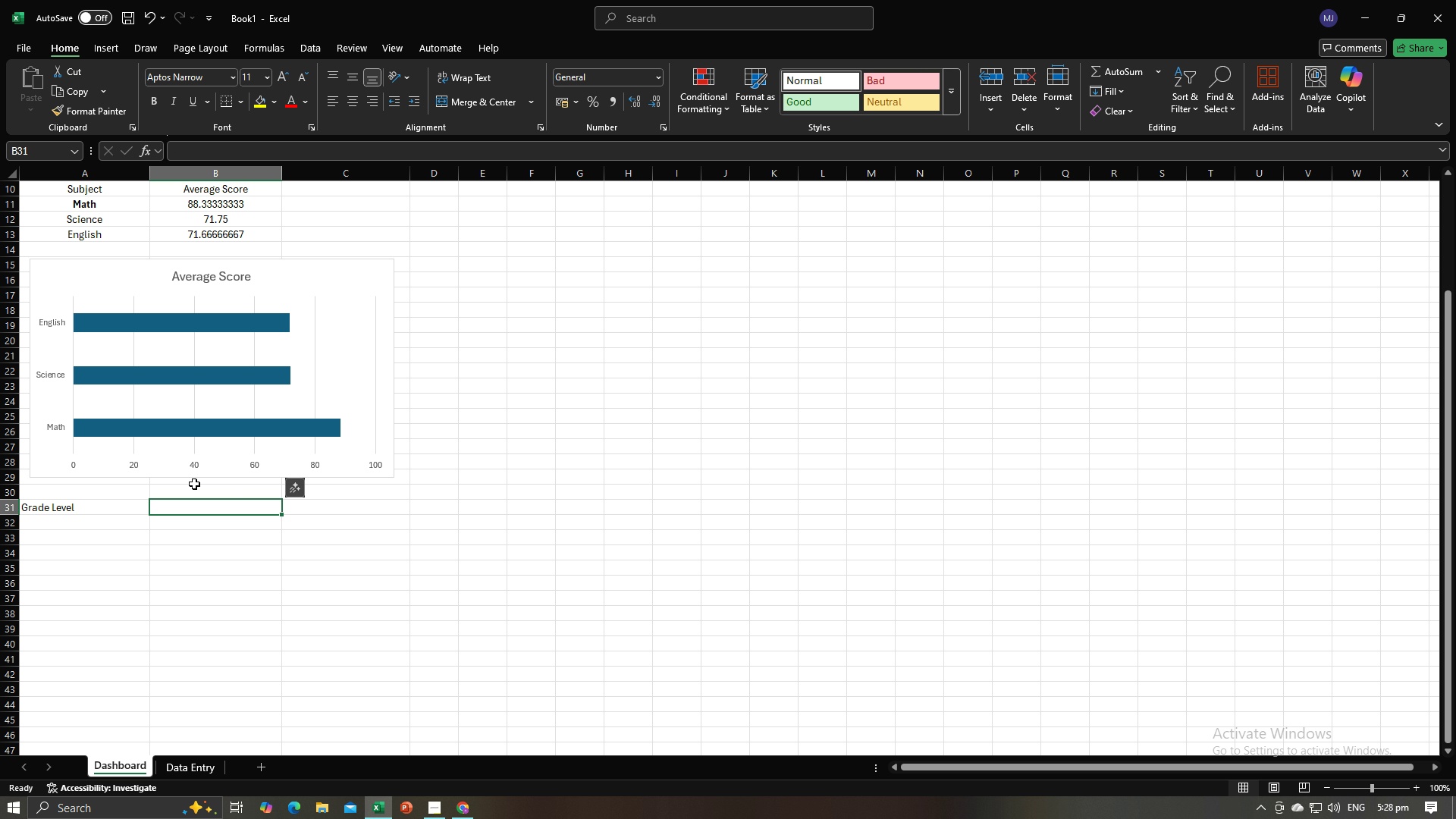 
key(Alt+AltLeft)
 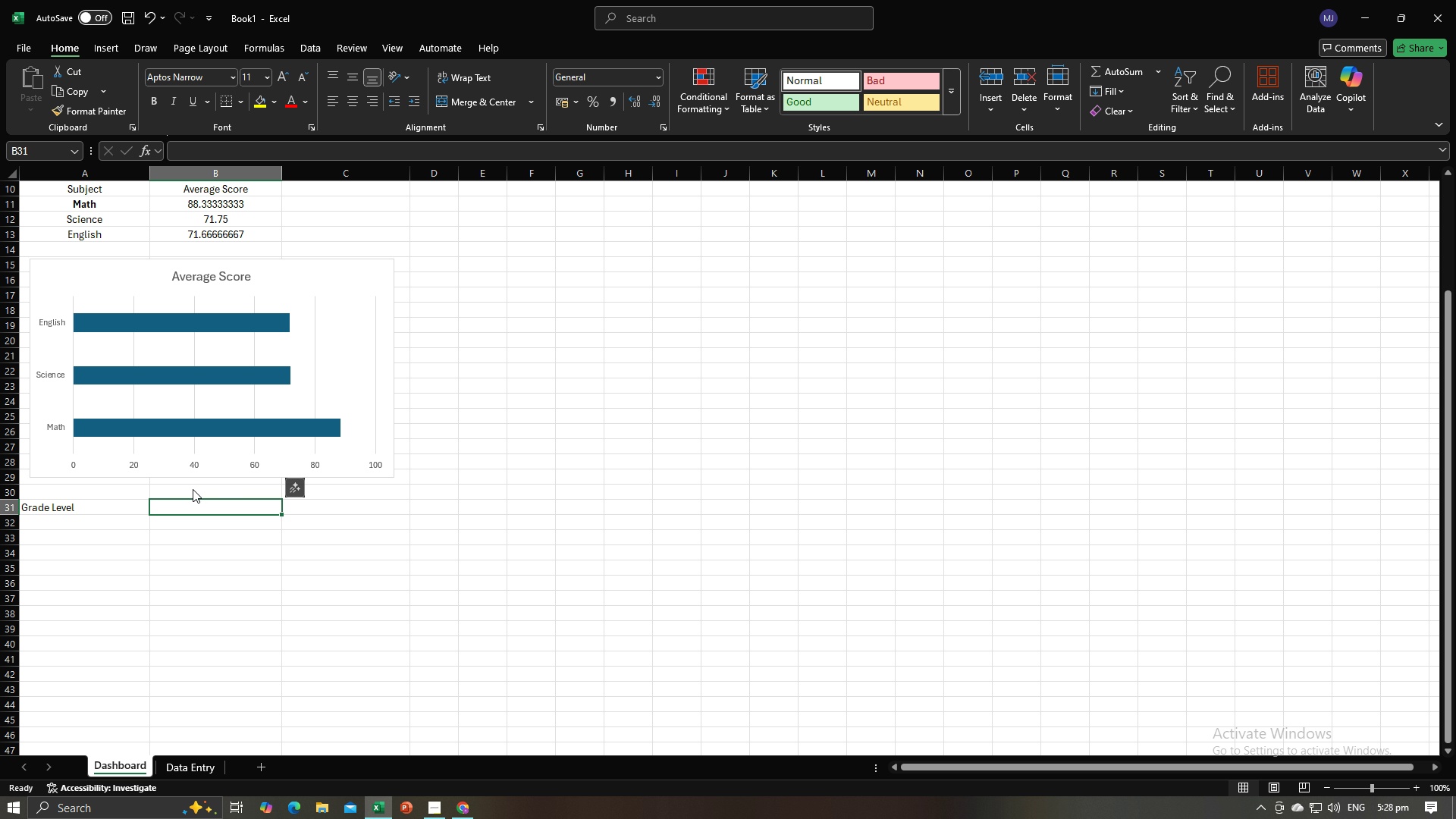 
key(Alt+Tab)
 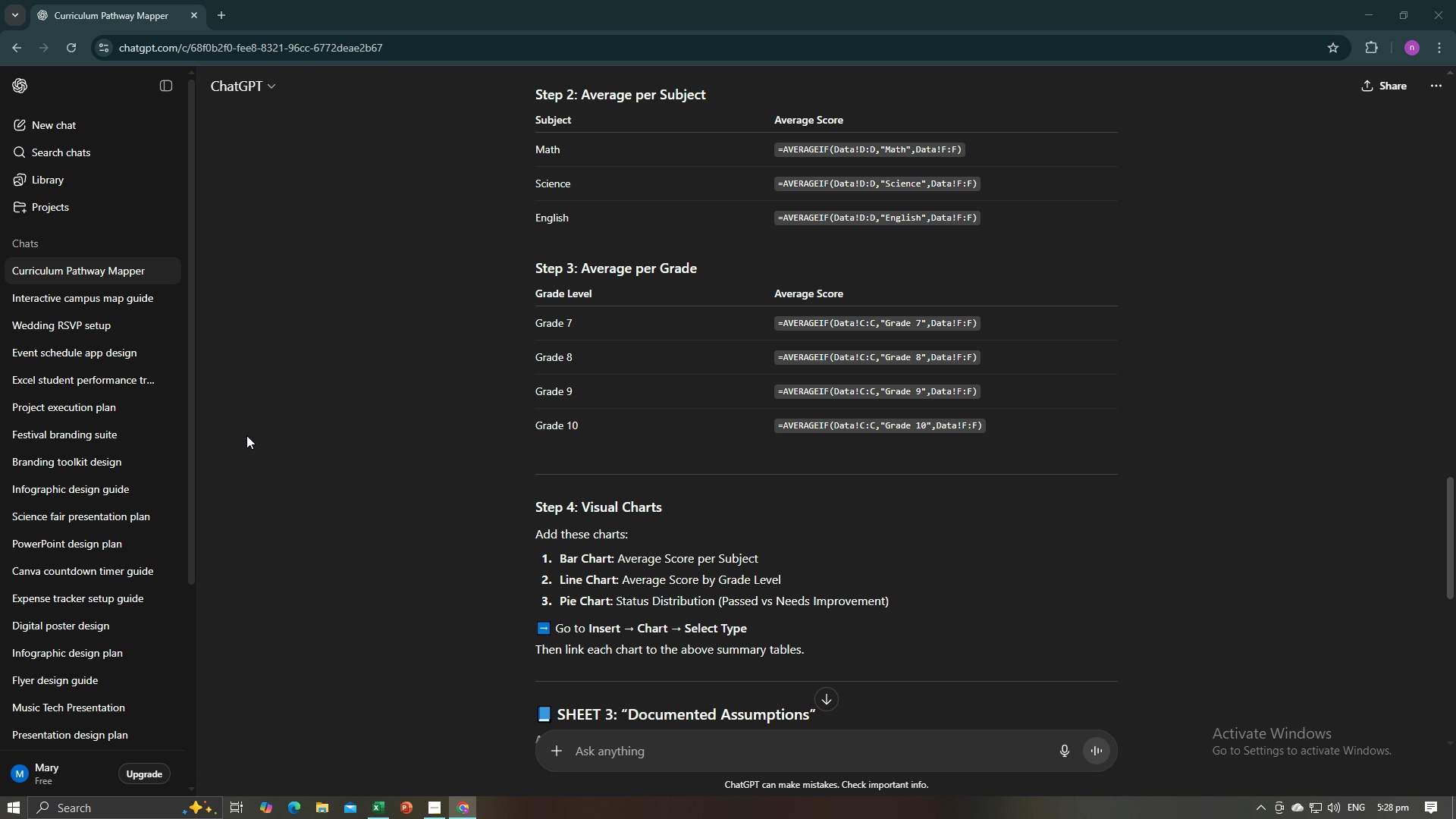 
key(Alt+AltLeft)
 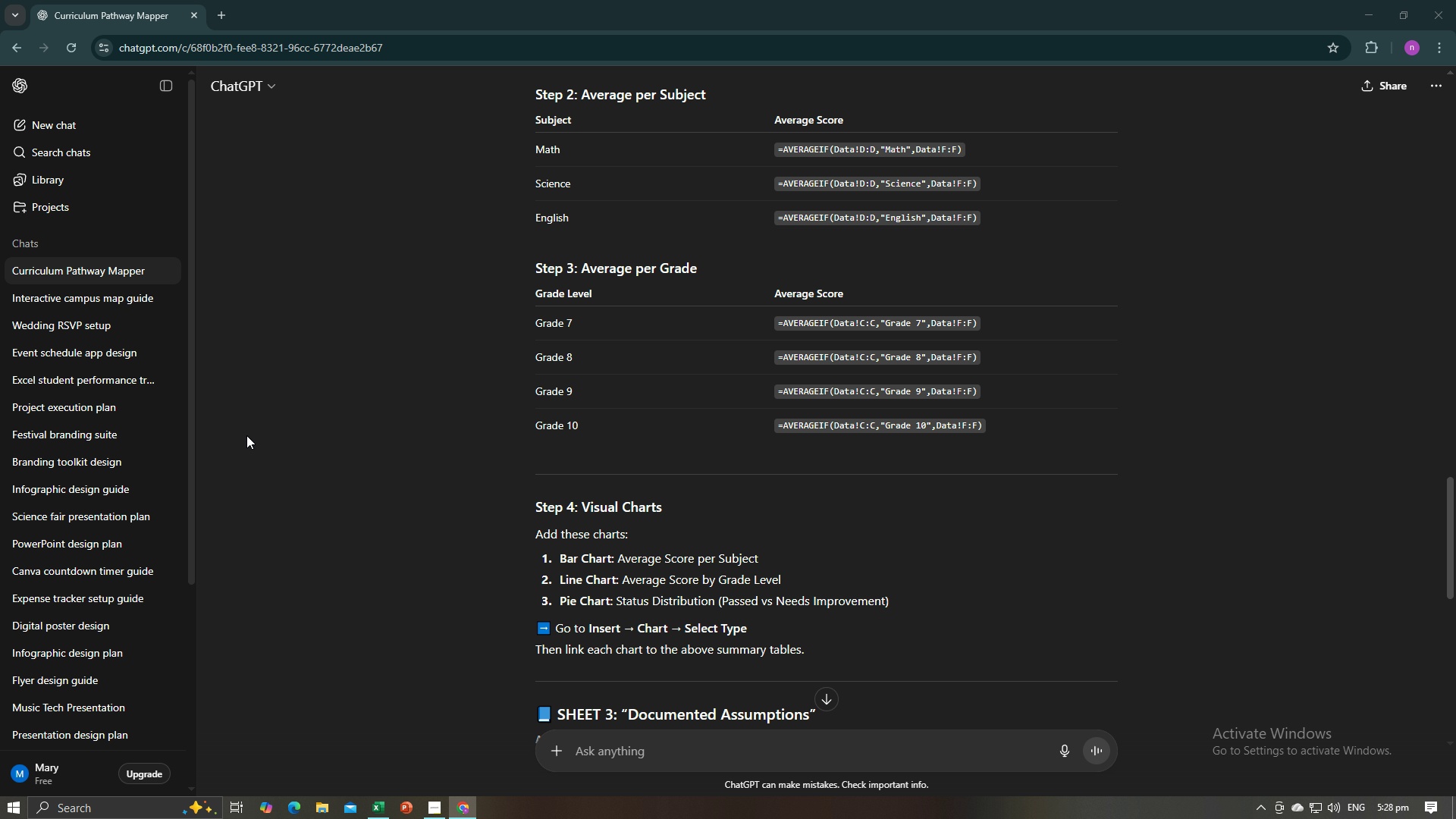 
key(Tab)
type(Average Score)
 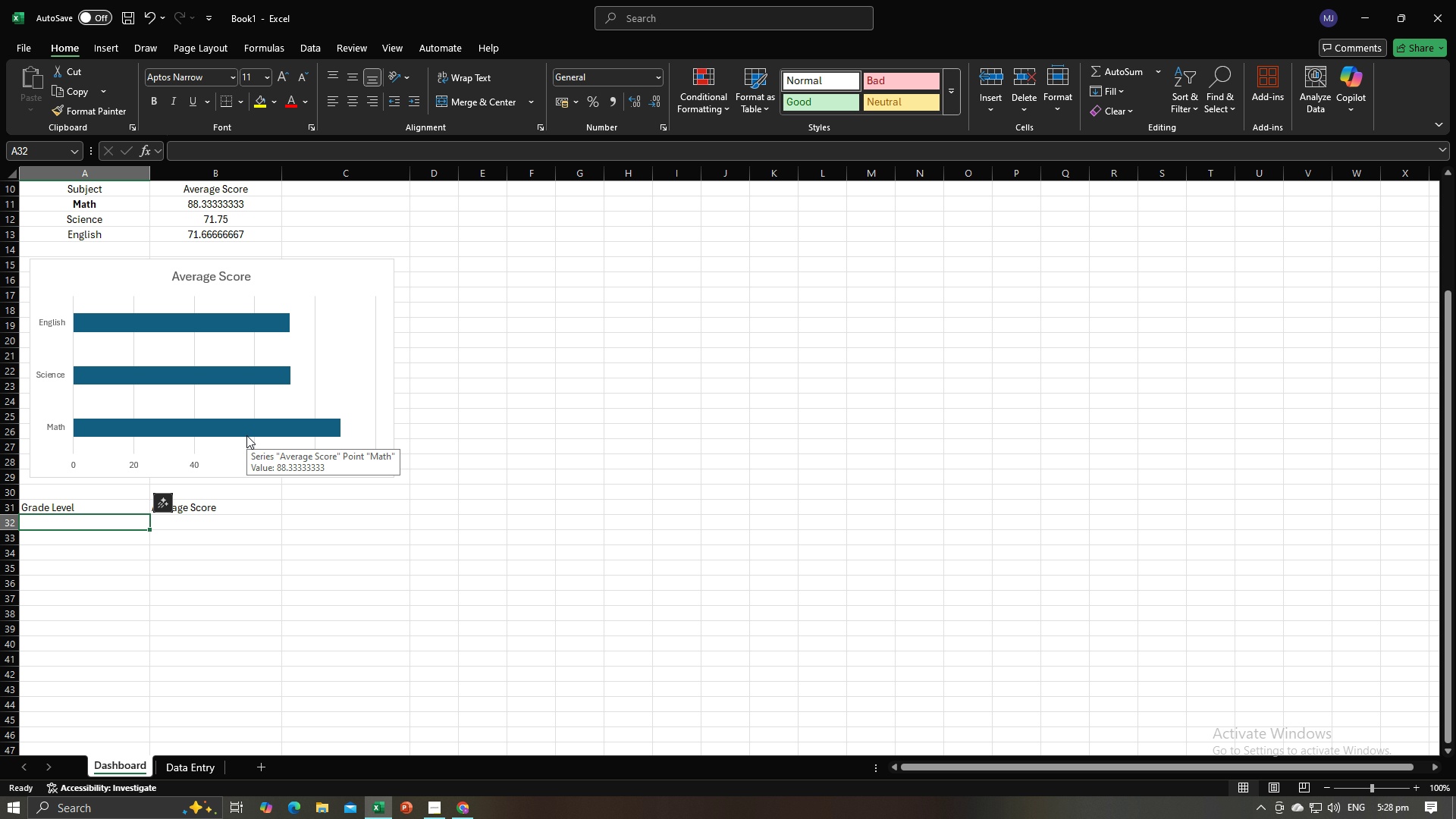 
 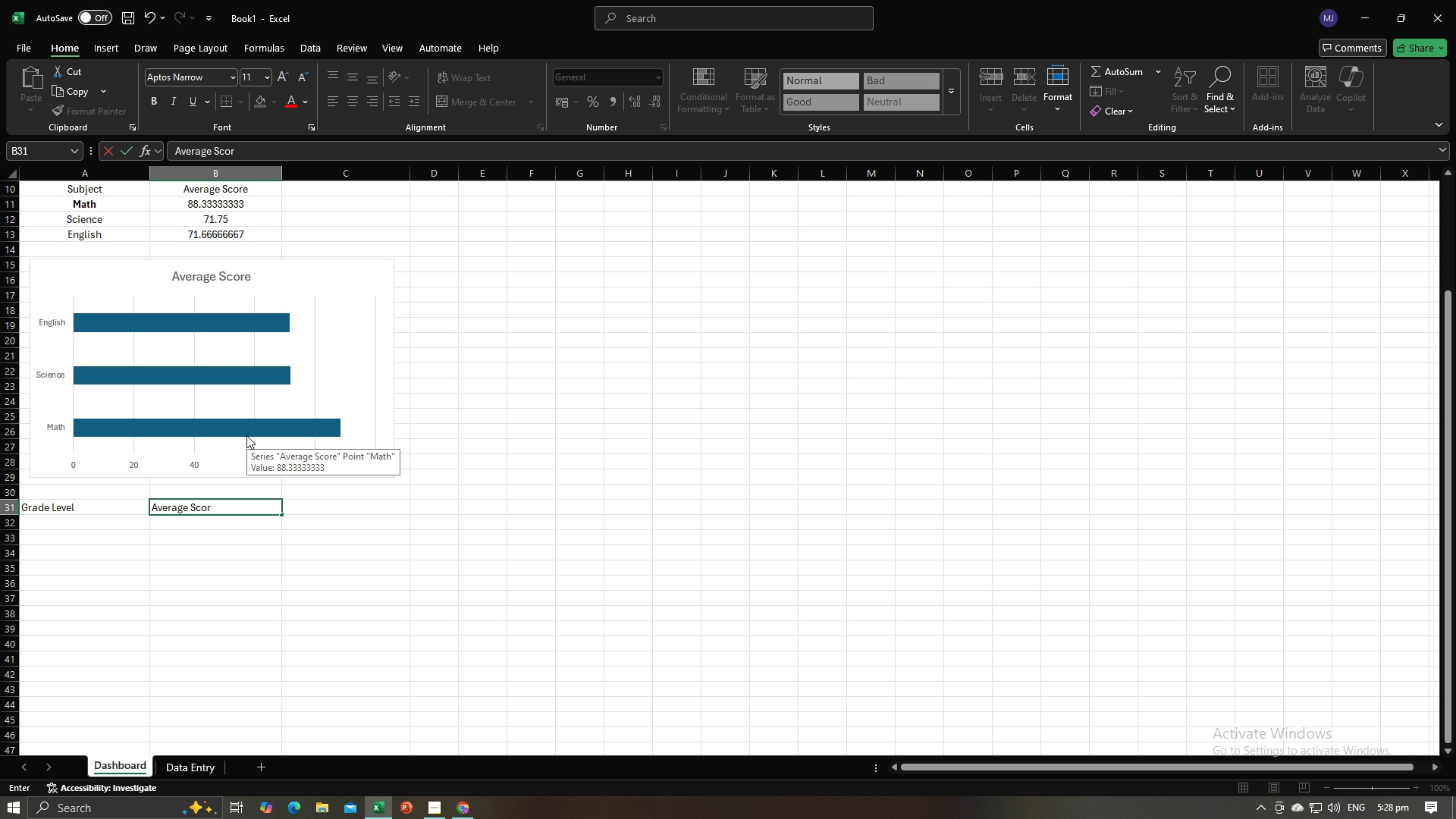 
key(Enter)
 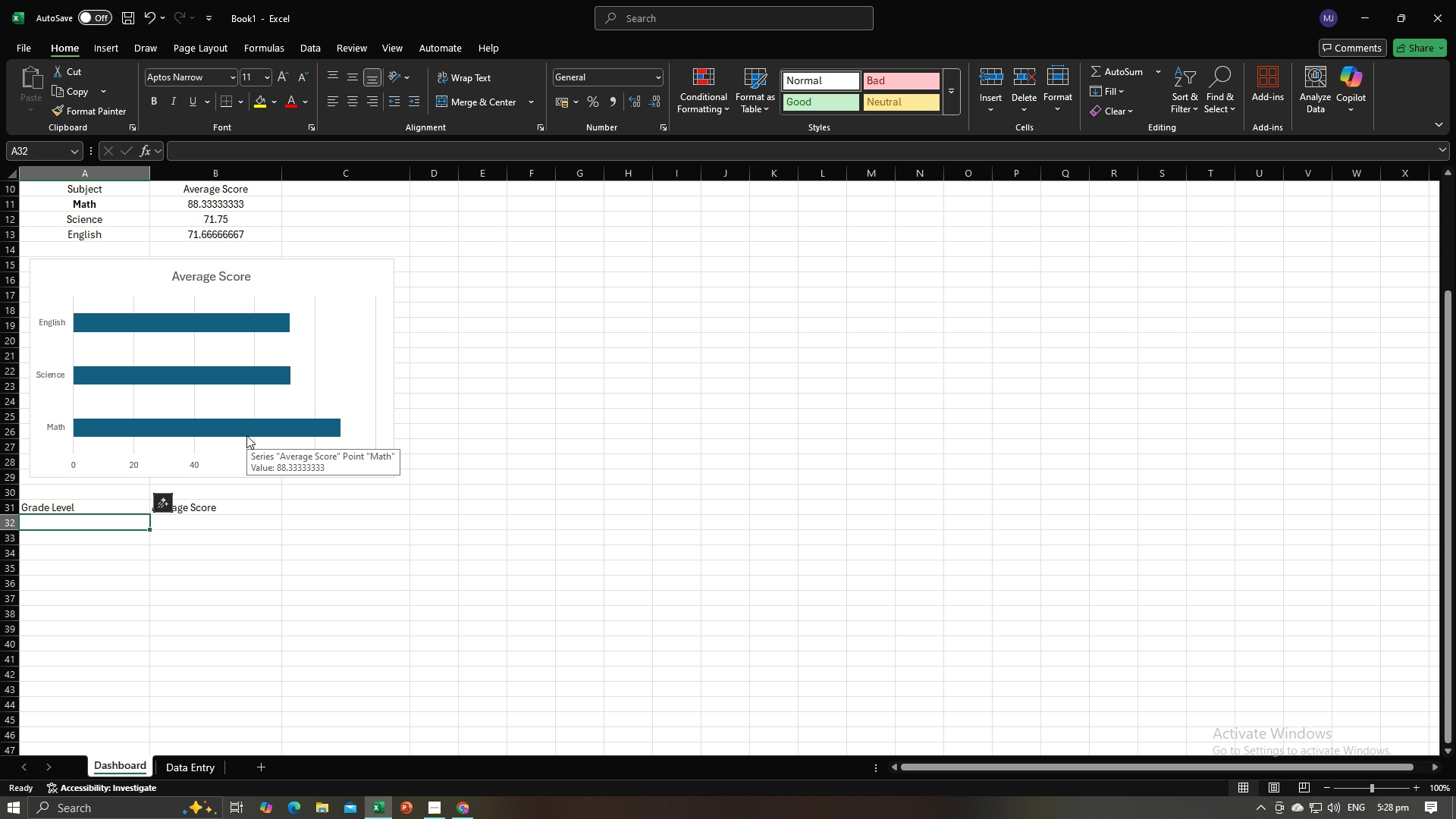 
type(Grae 7)
 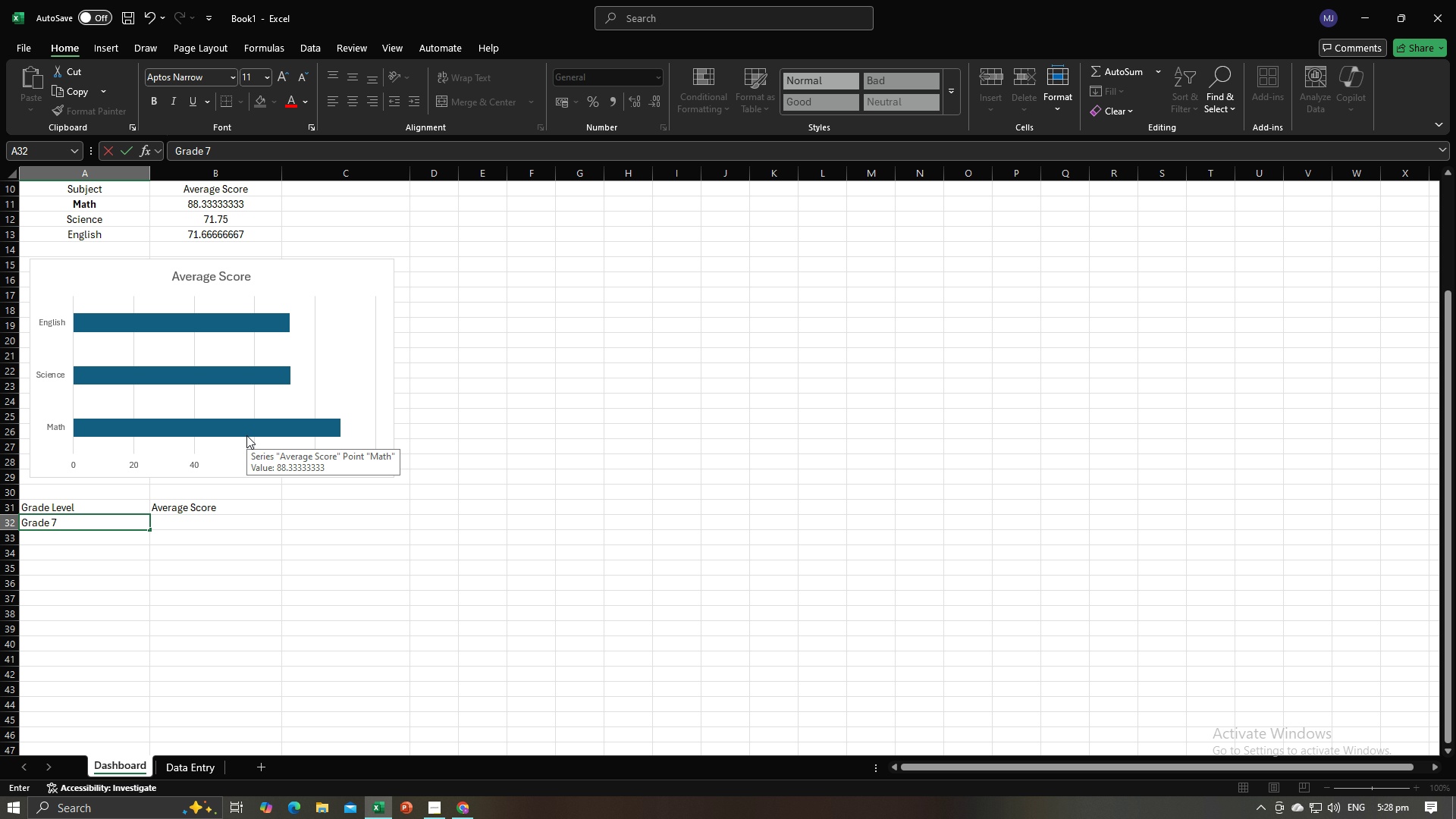 
hold_key(key=D, duration=0.3)
 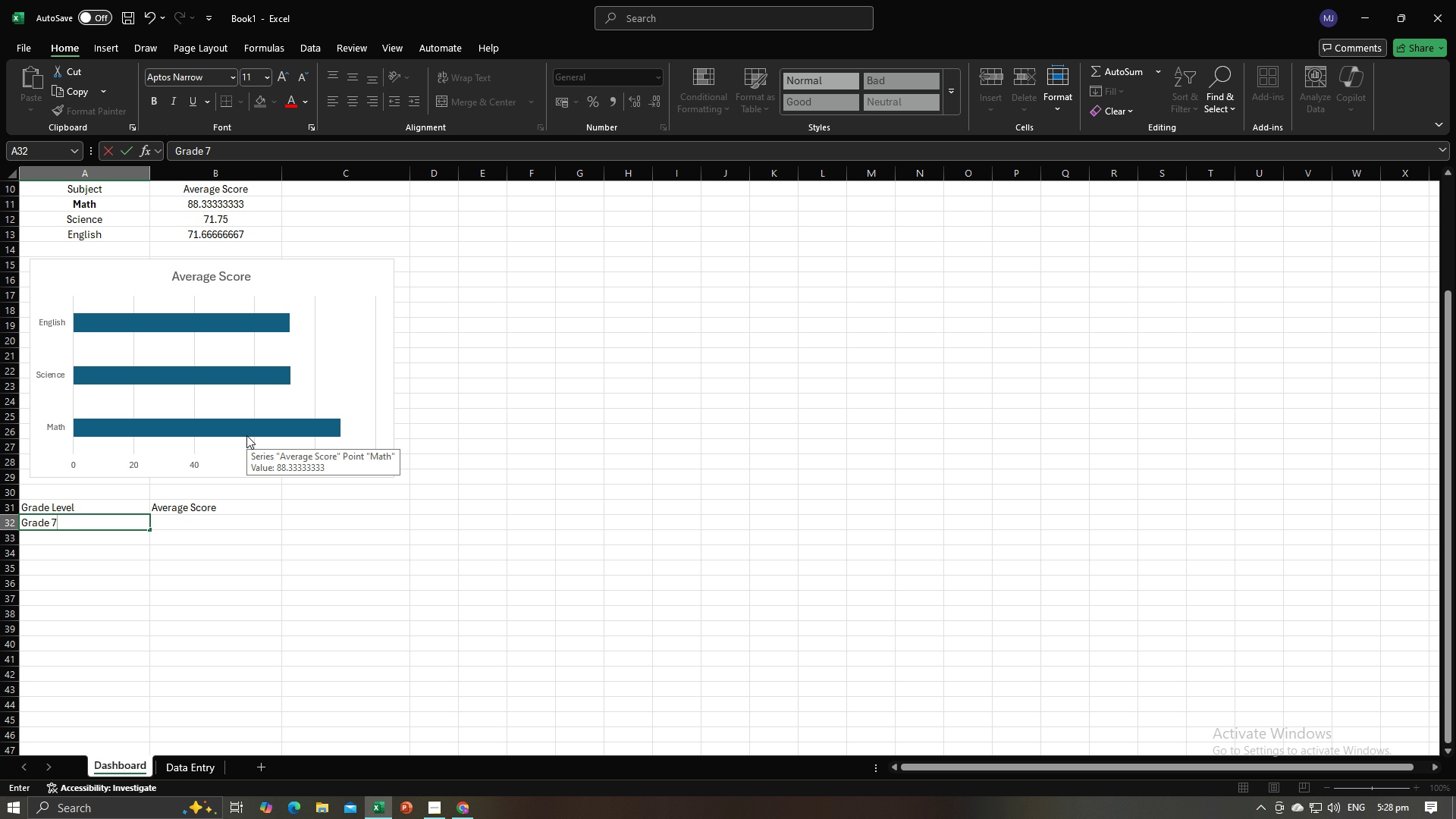 
key(Enter)
 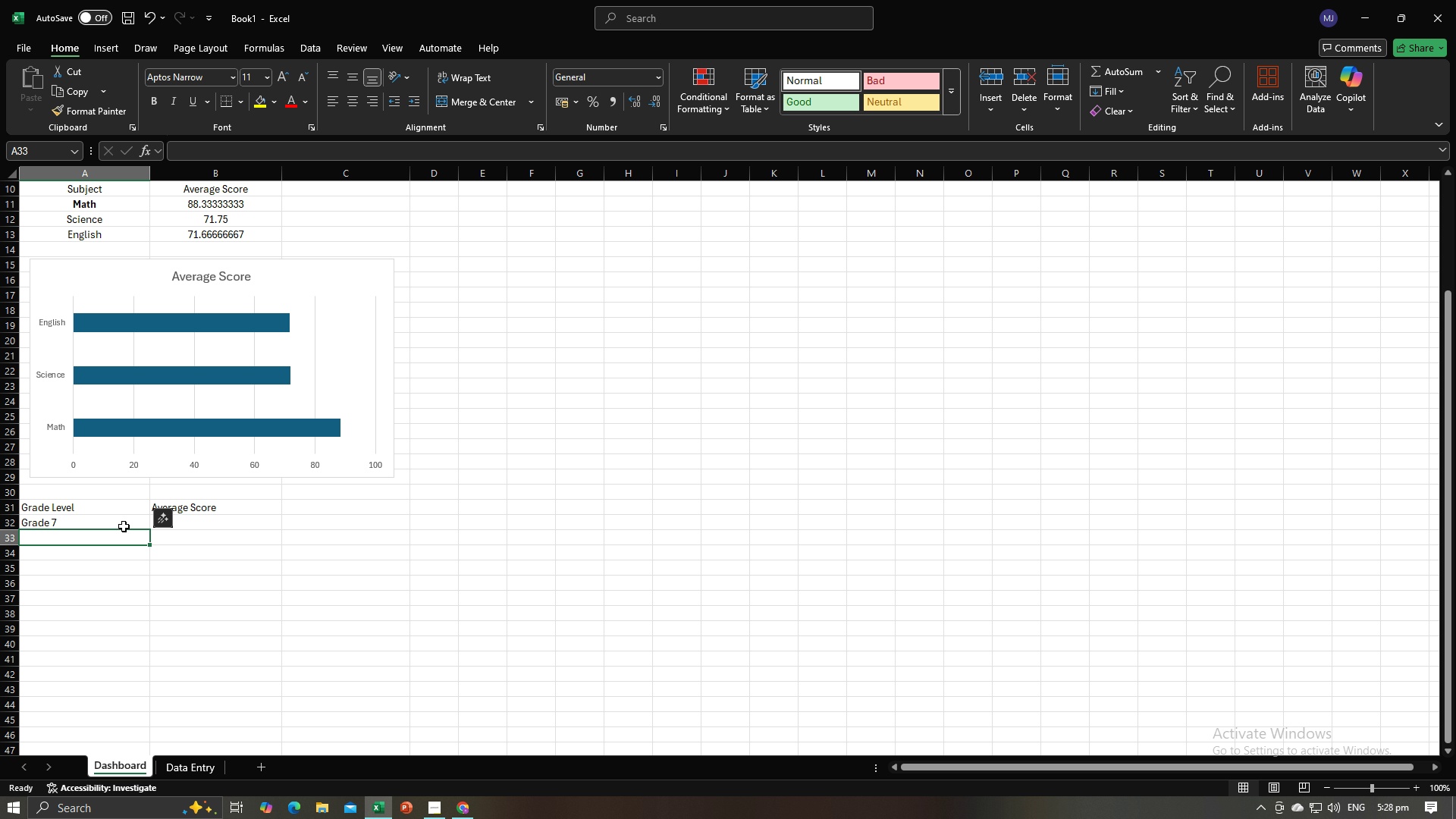 
left_click([123, 522])
 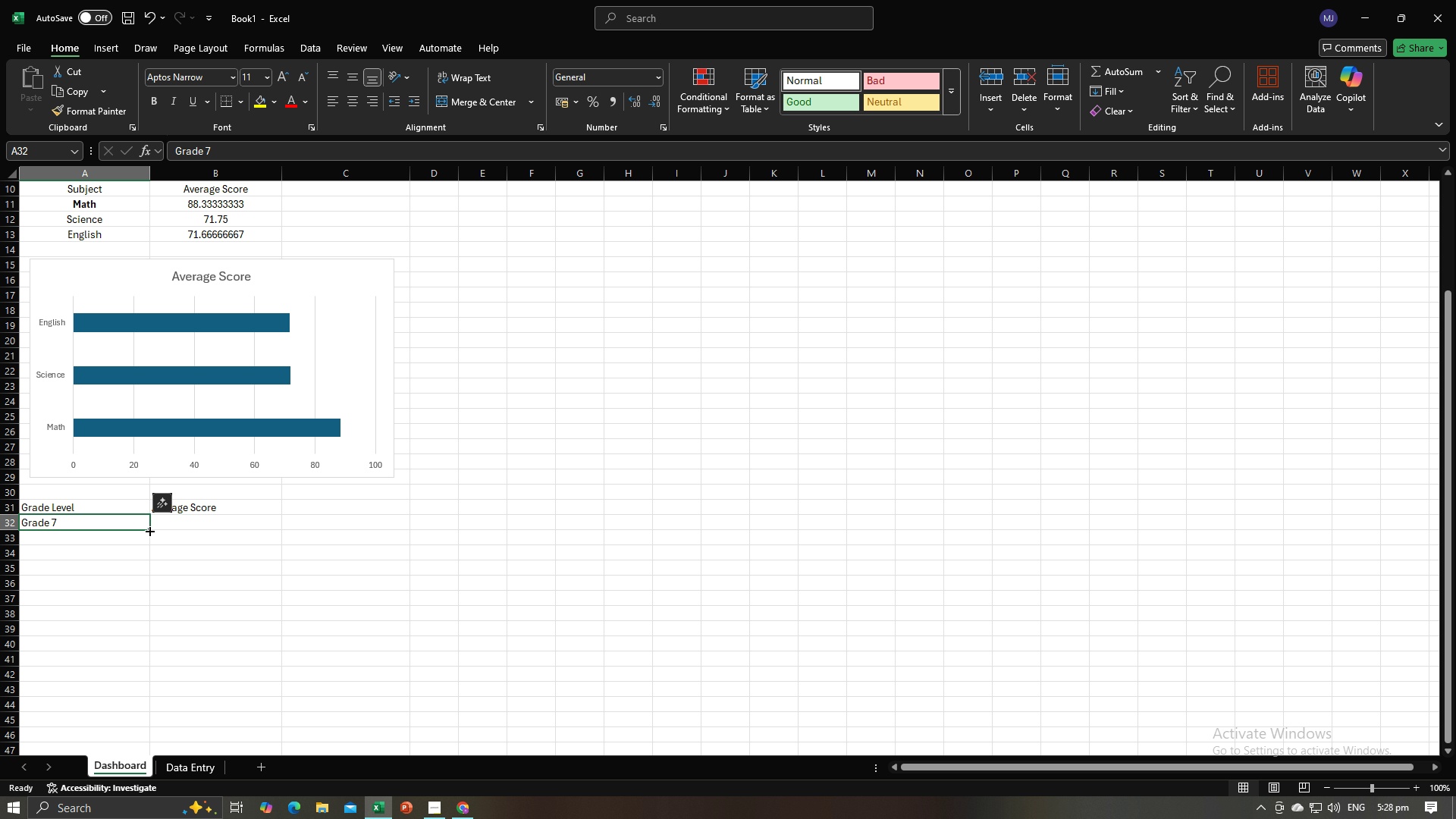 
left_click_drag(start_coordinate=[149, 529], to_coordinate=[149, 577])
 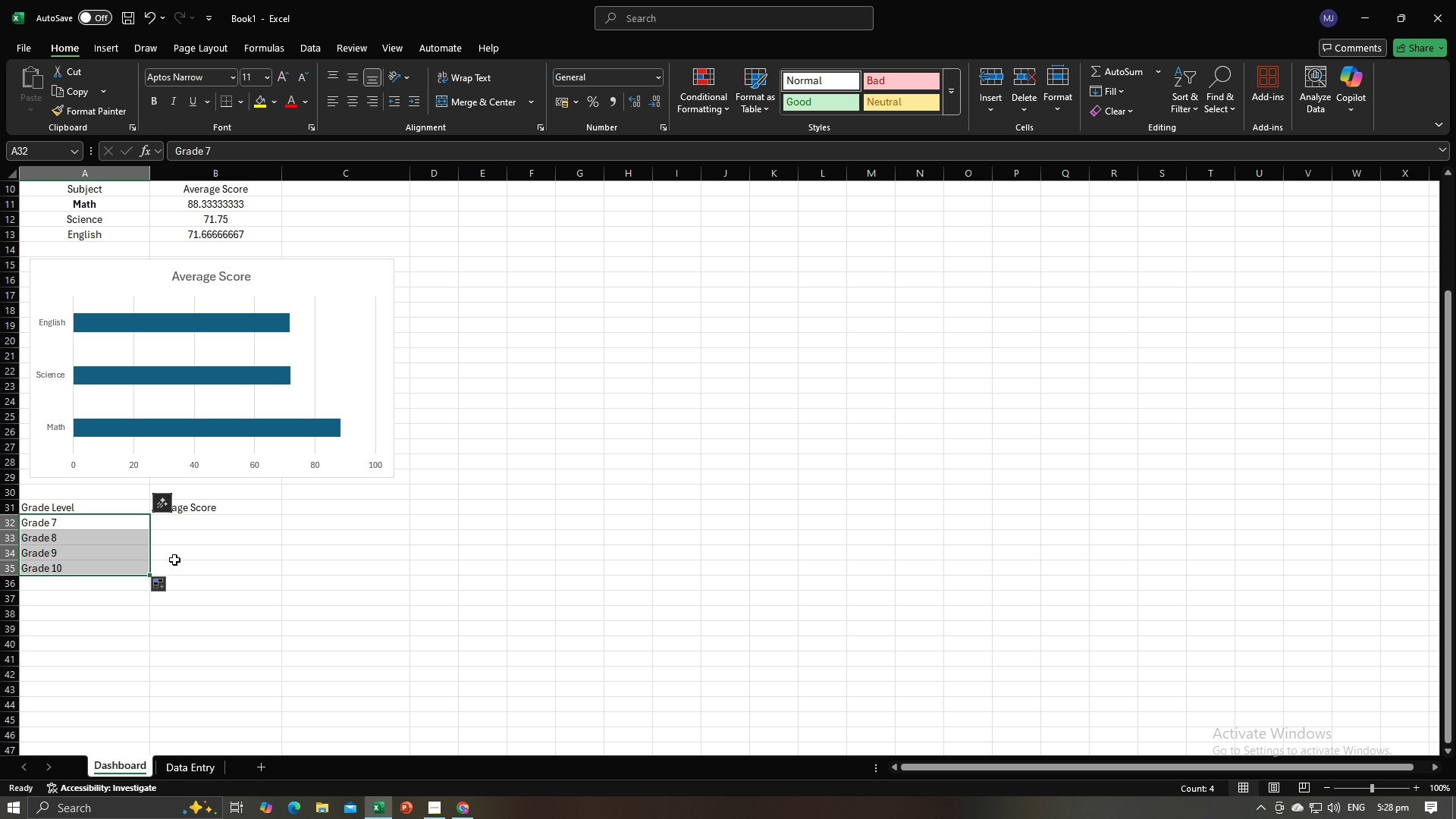 
left_click([176, 560])
 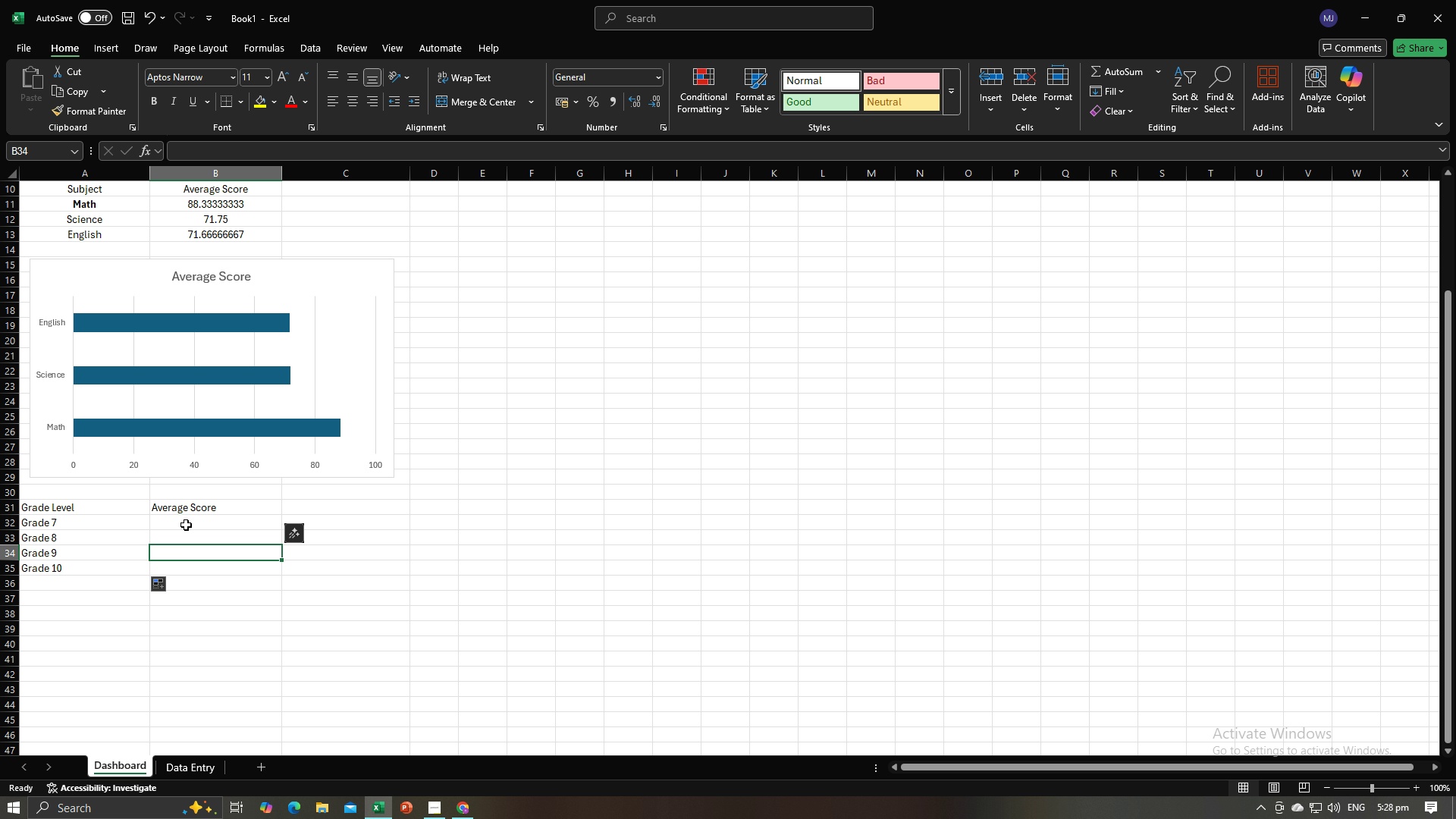 
left_click([186, 525])
 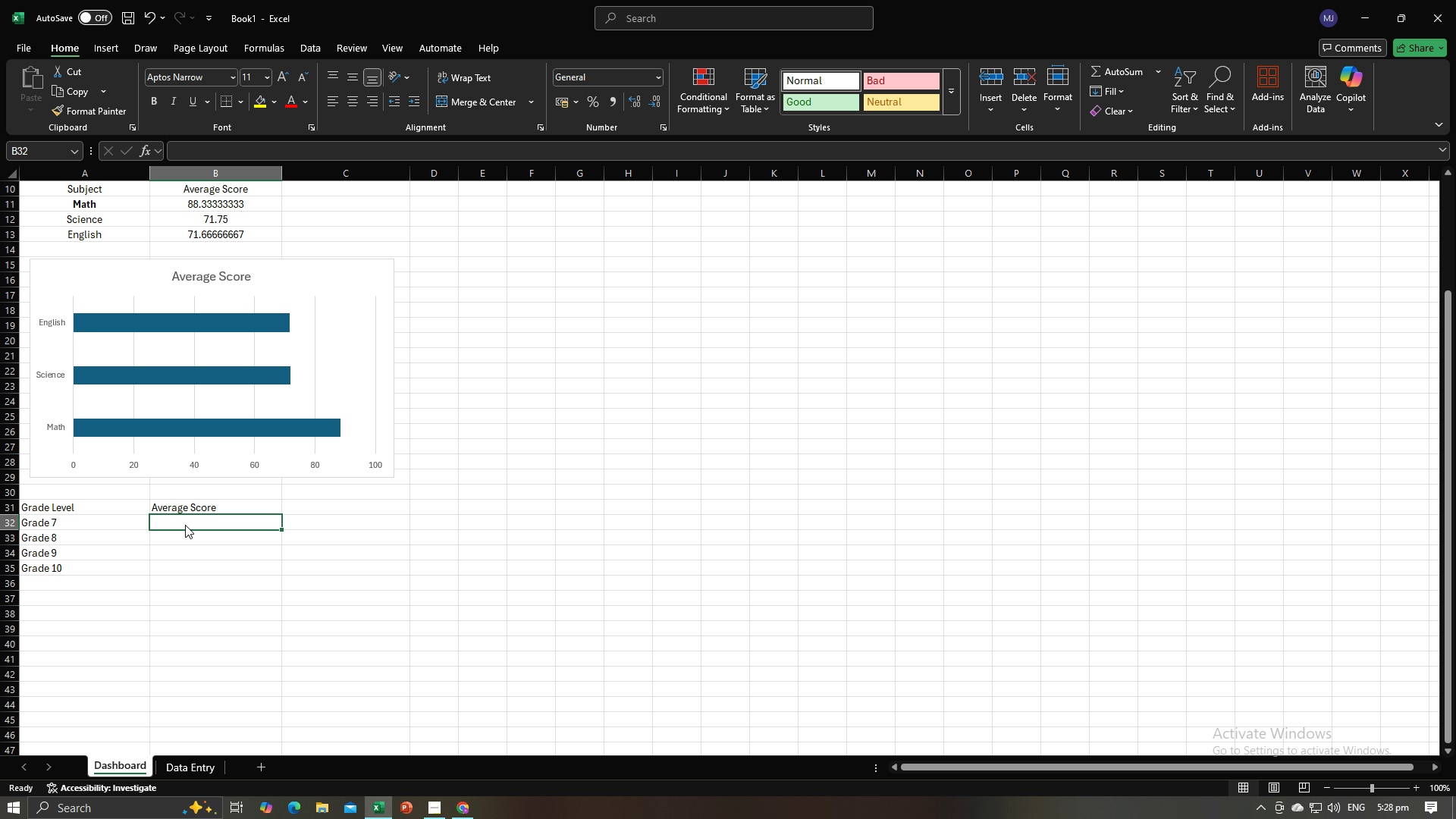 
key(Alt+AltLeft)
 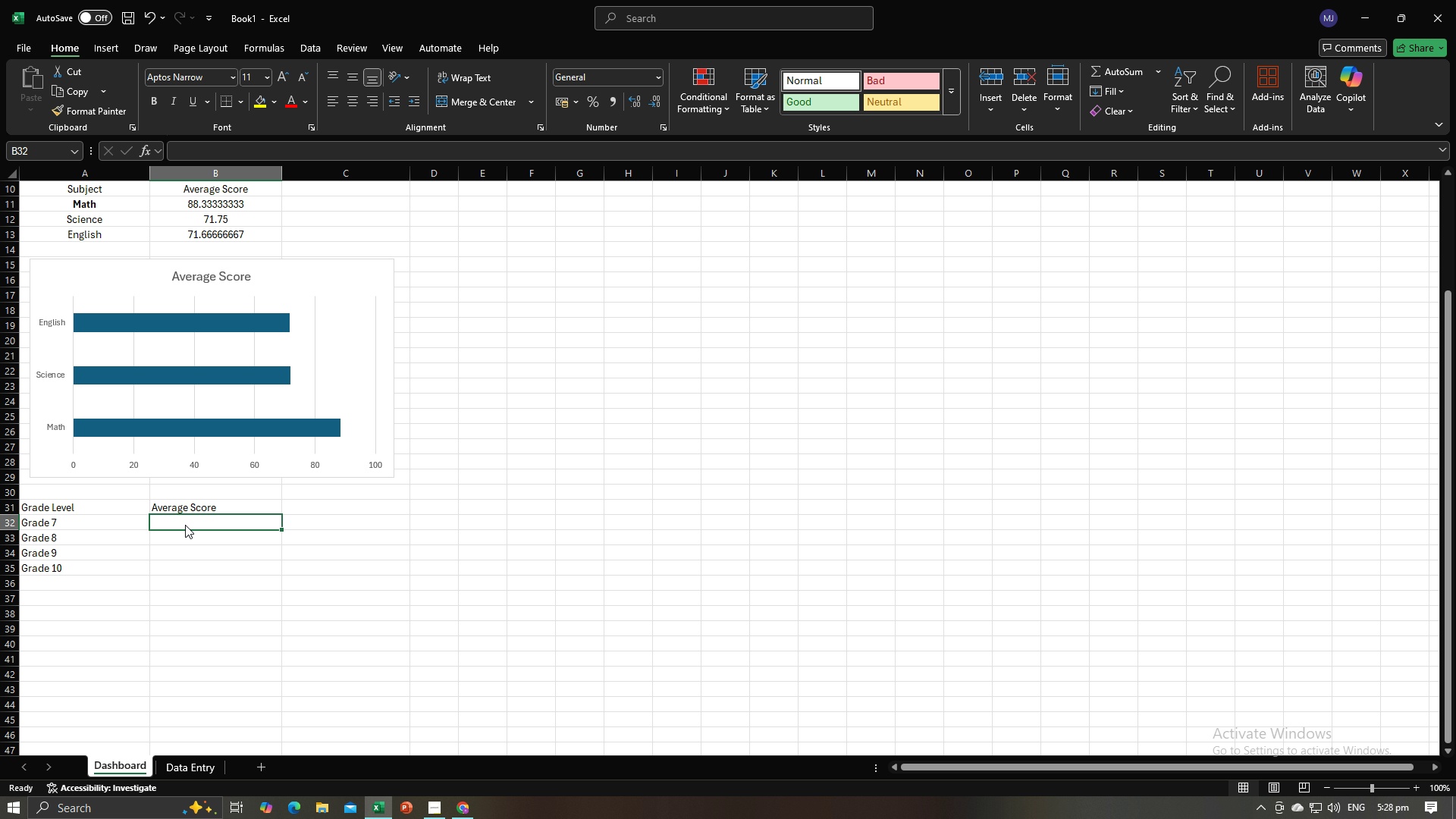 
key(Alt+Tab)
 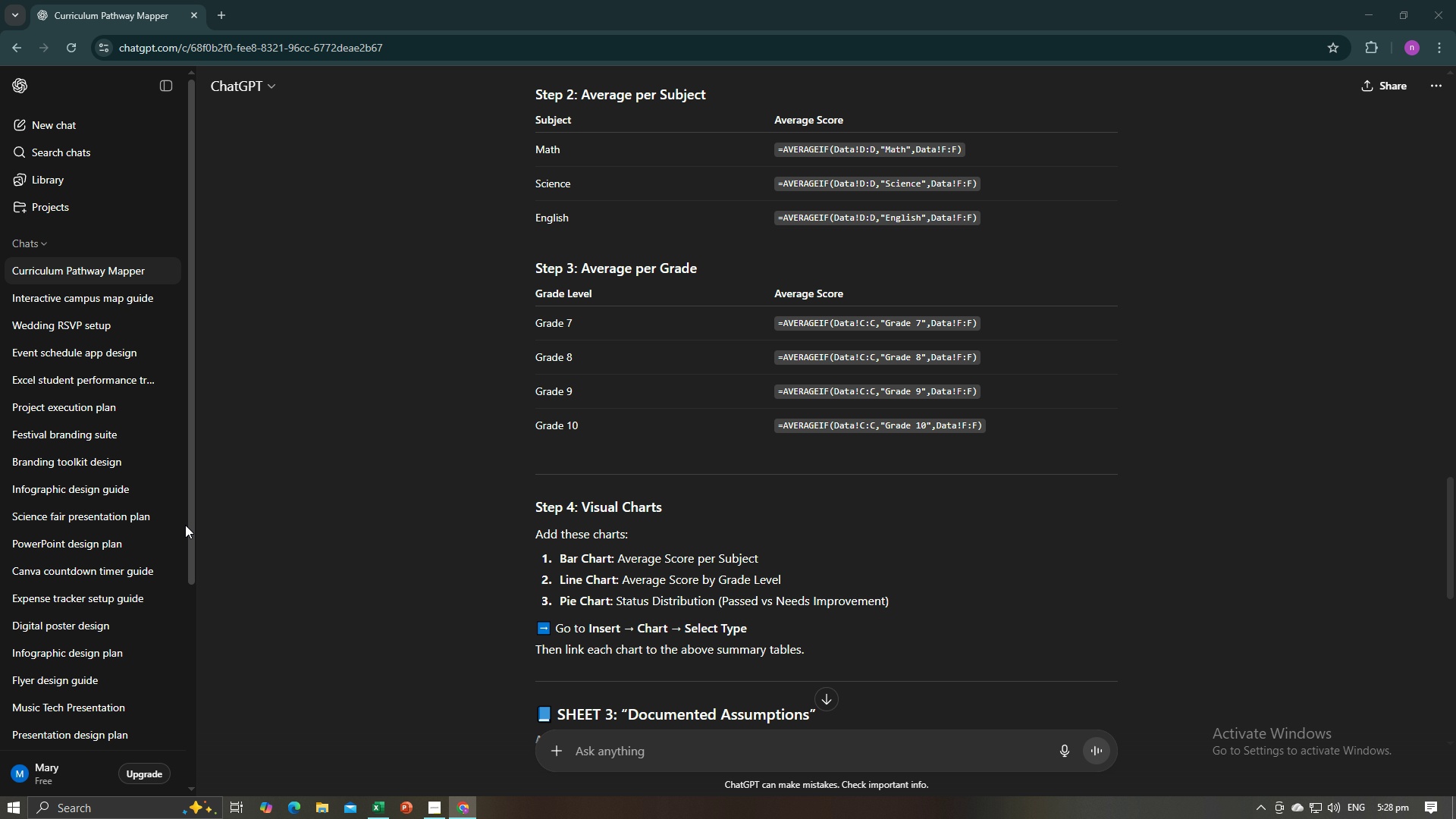 
key(Alt+AltLeft)
 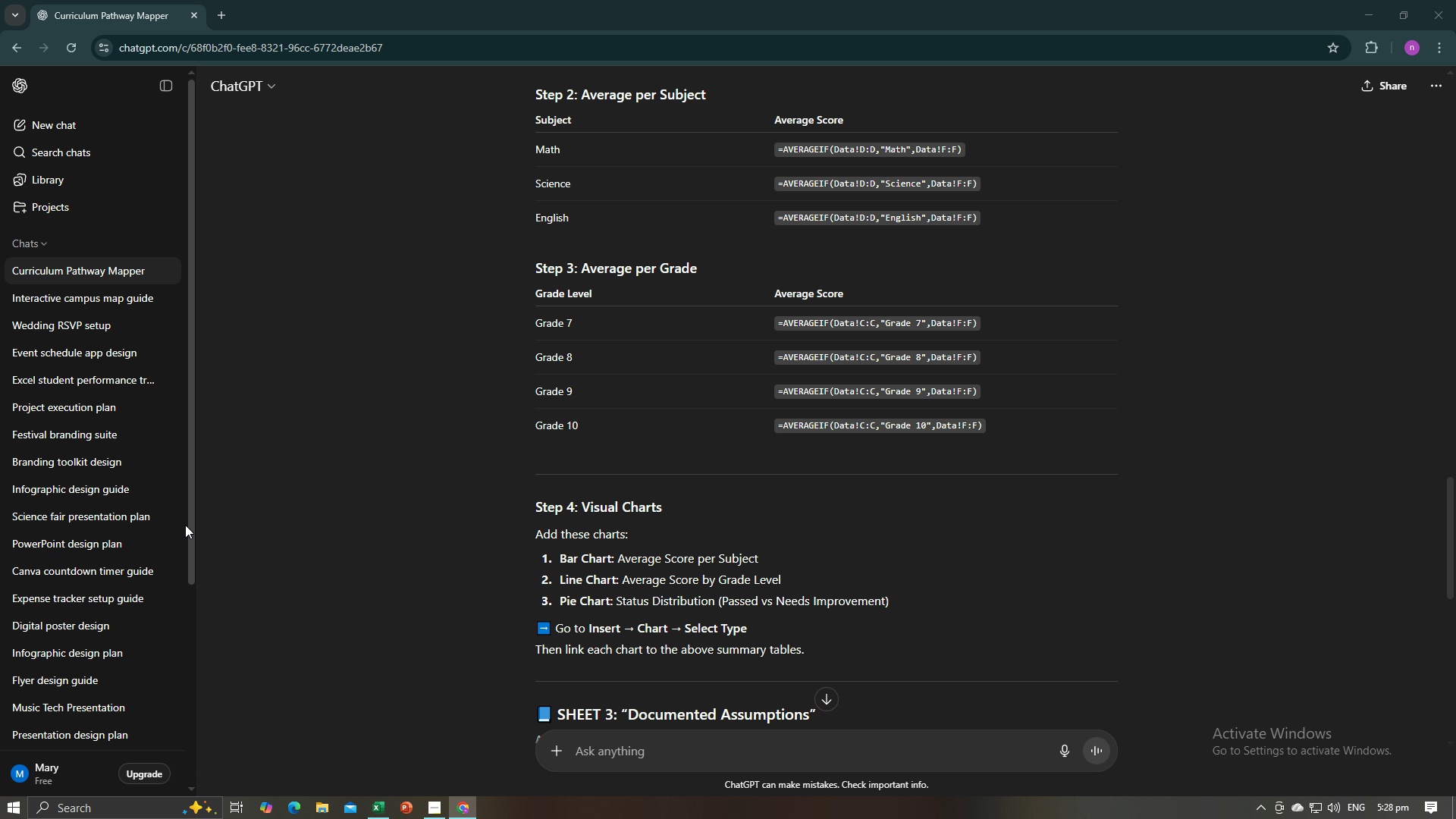 
key(Tab)
type(+)
key(Backspace)
type(=Averageif()
 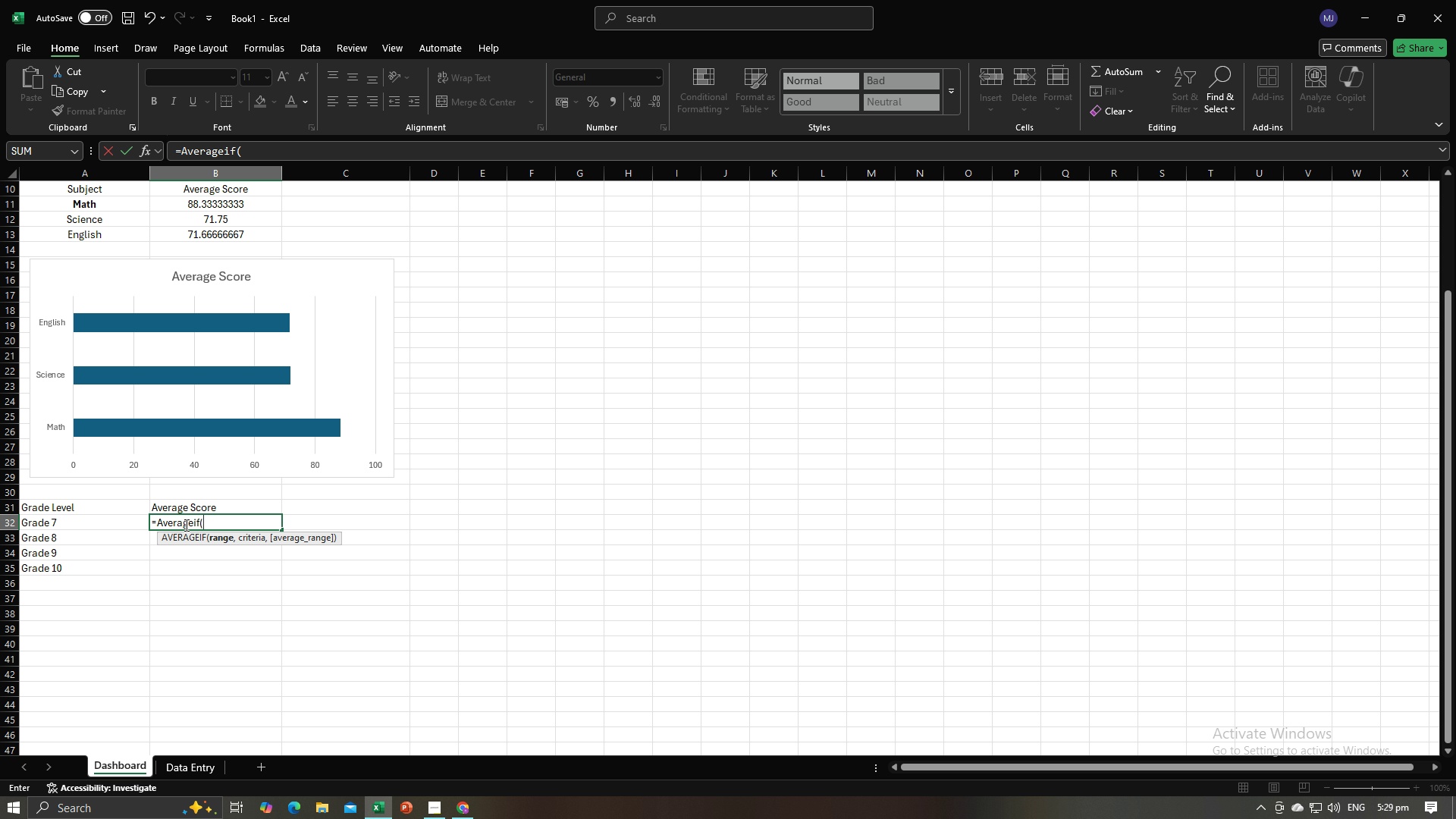 
left_click([196, 758])
 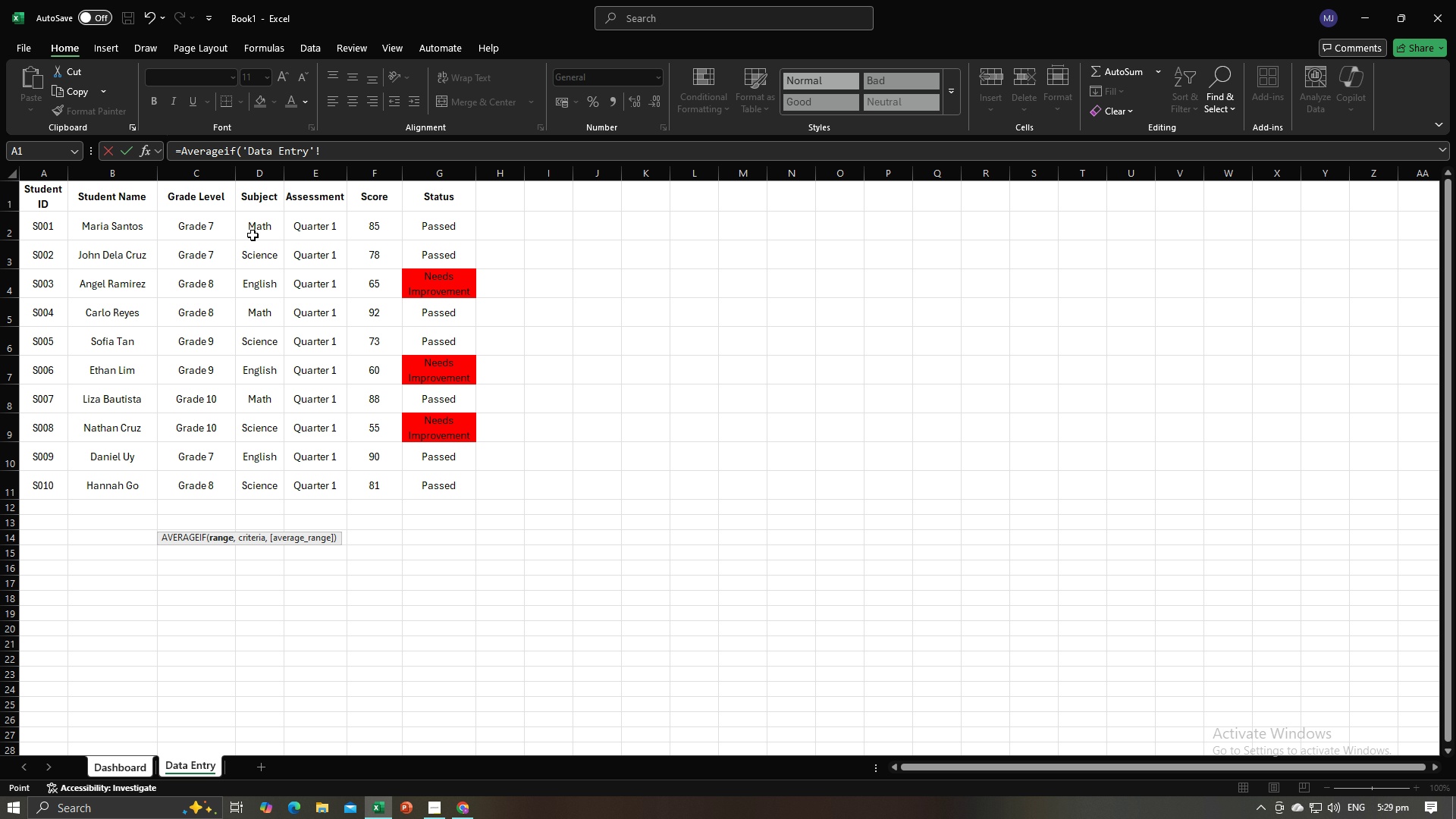 
left_click([257, 228])
 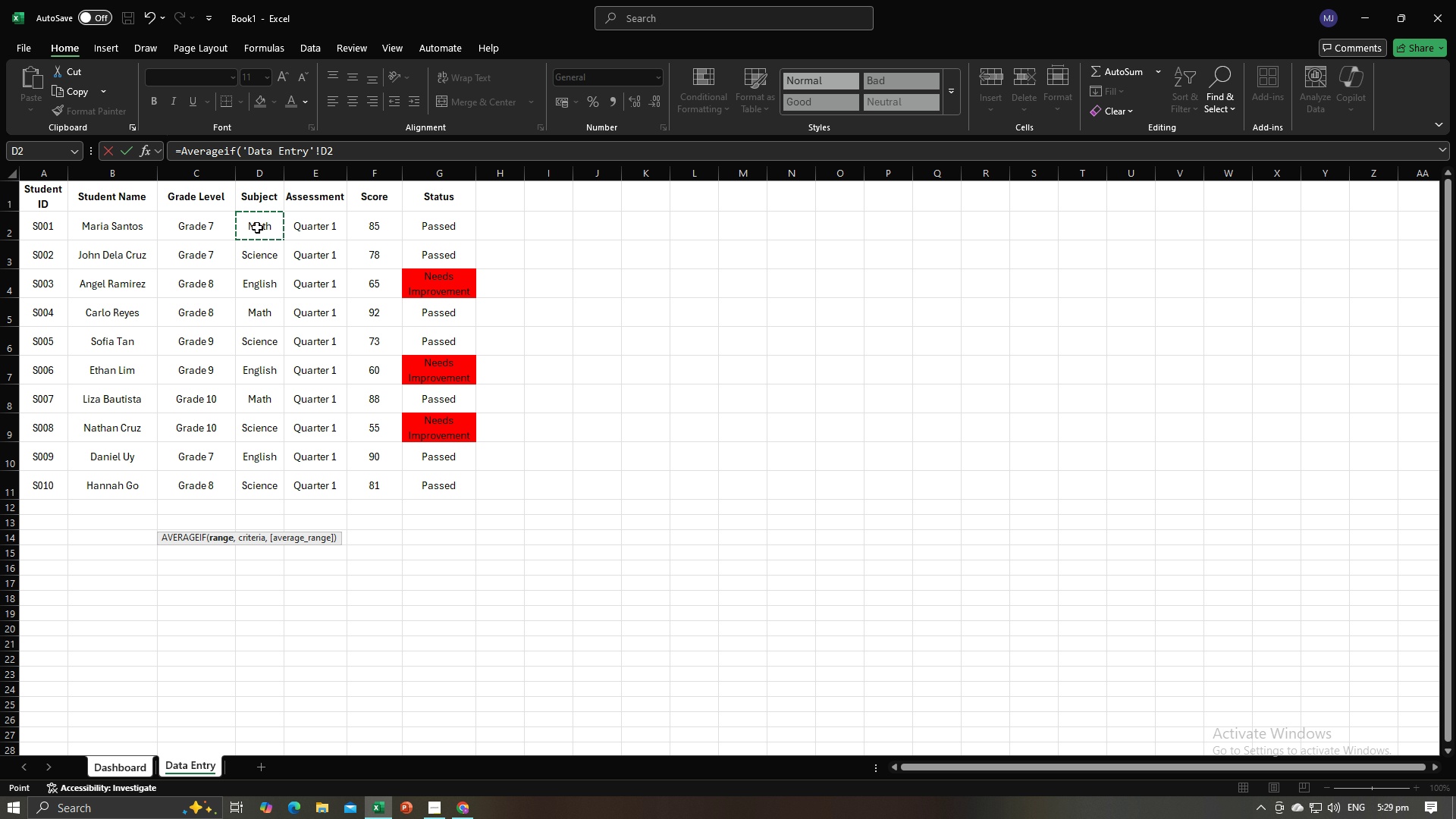 
left_click_drag(start_coordinate=[257, 228], to_coordinate=[259, 259])
 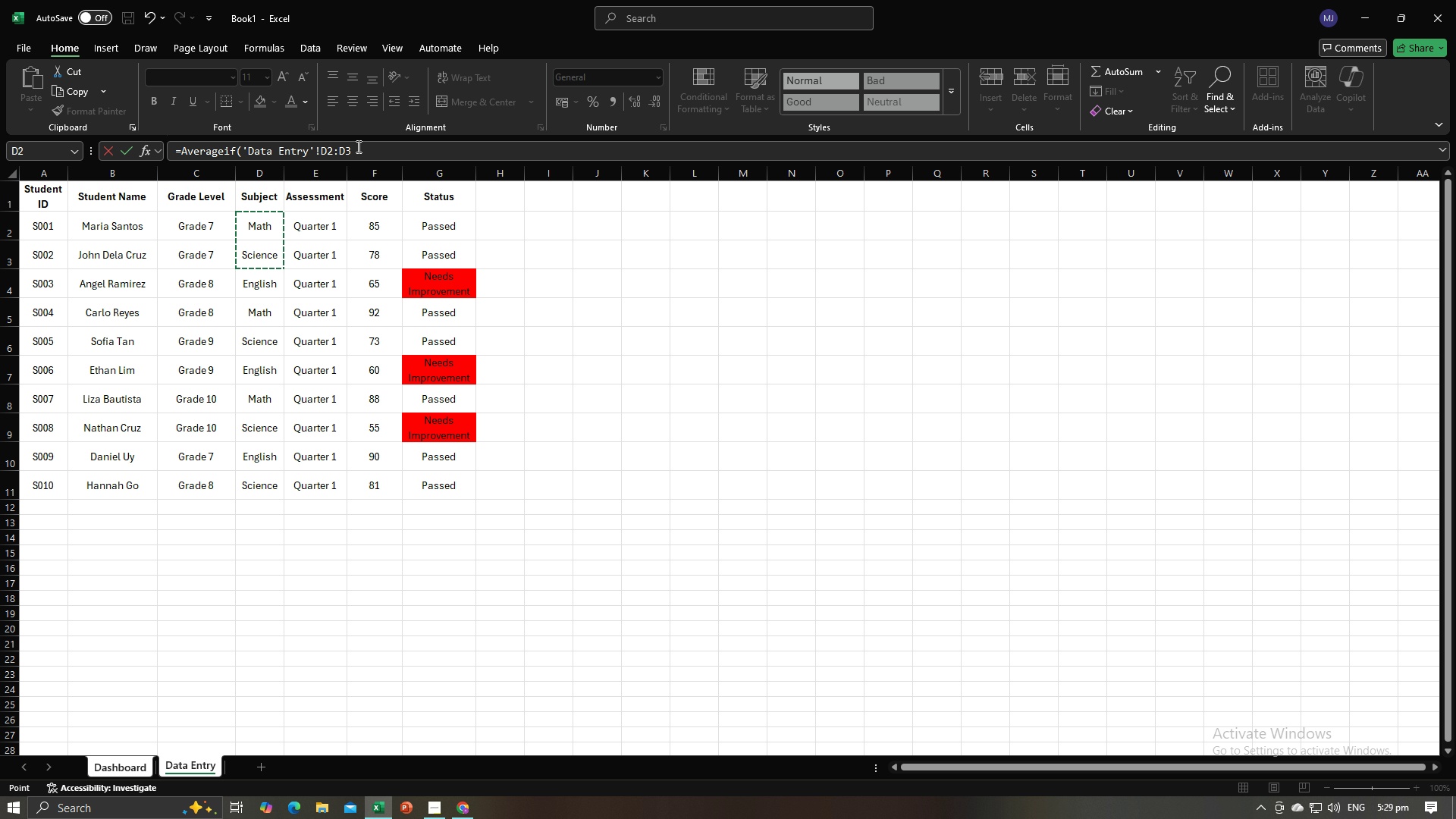 
left_click([357, 146])
 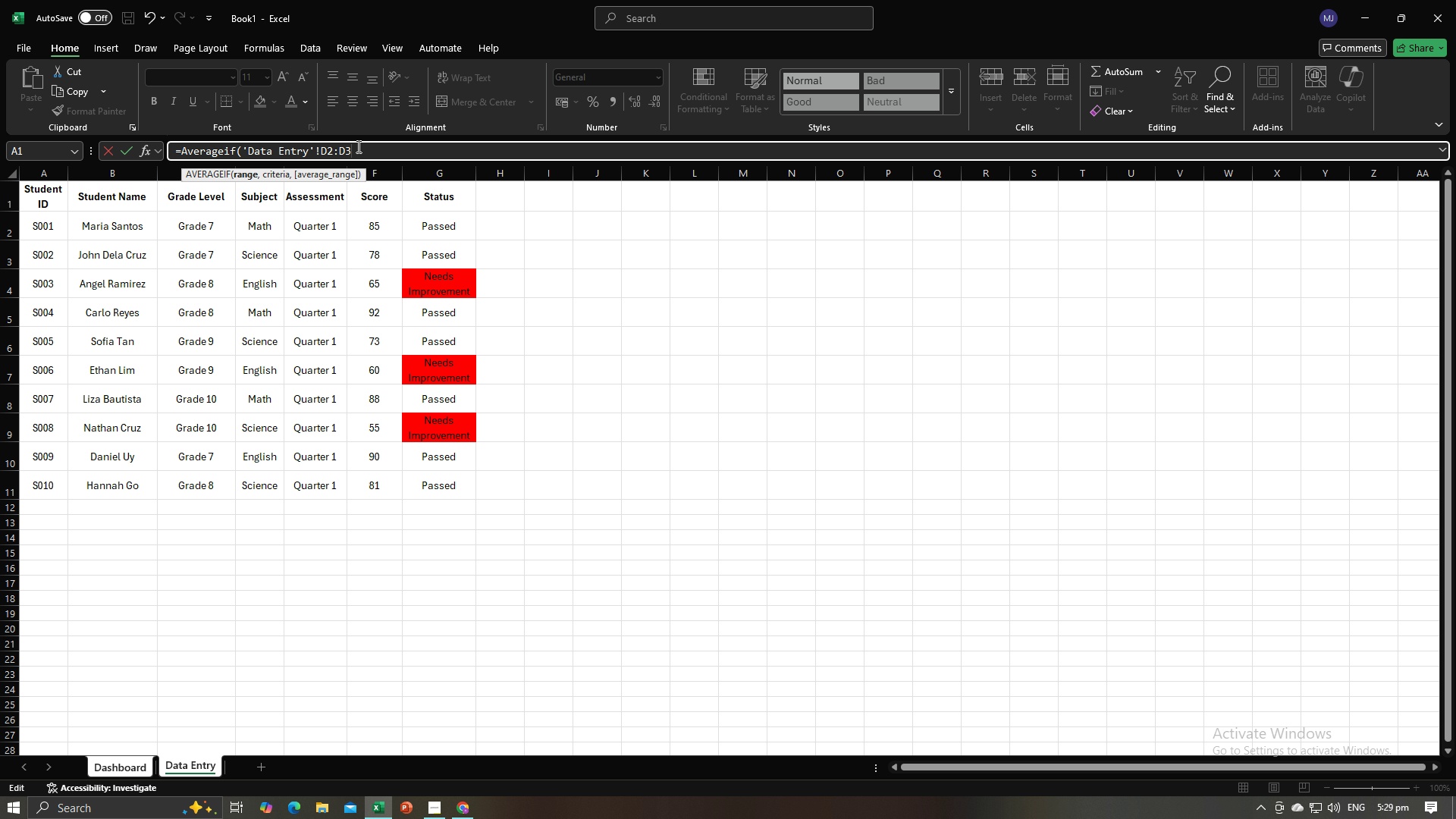 
key(Backspace)
 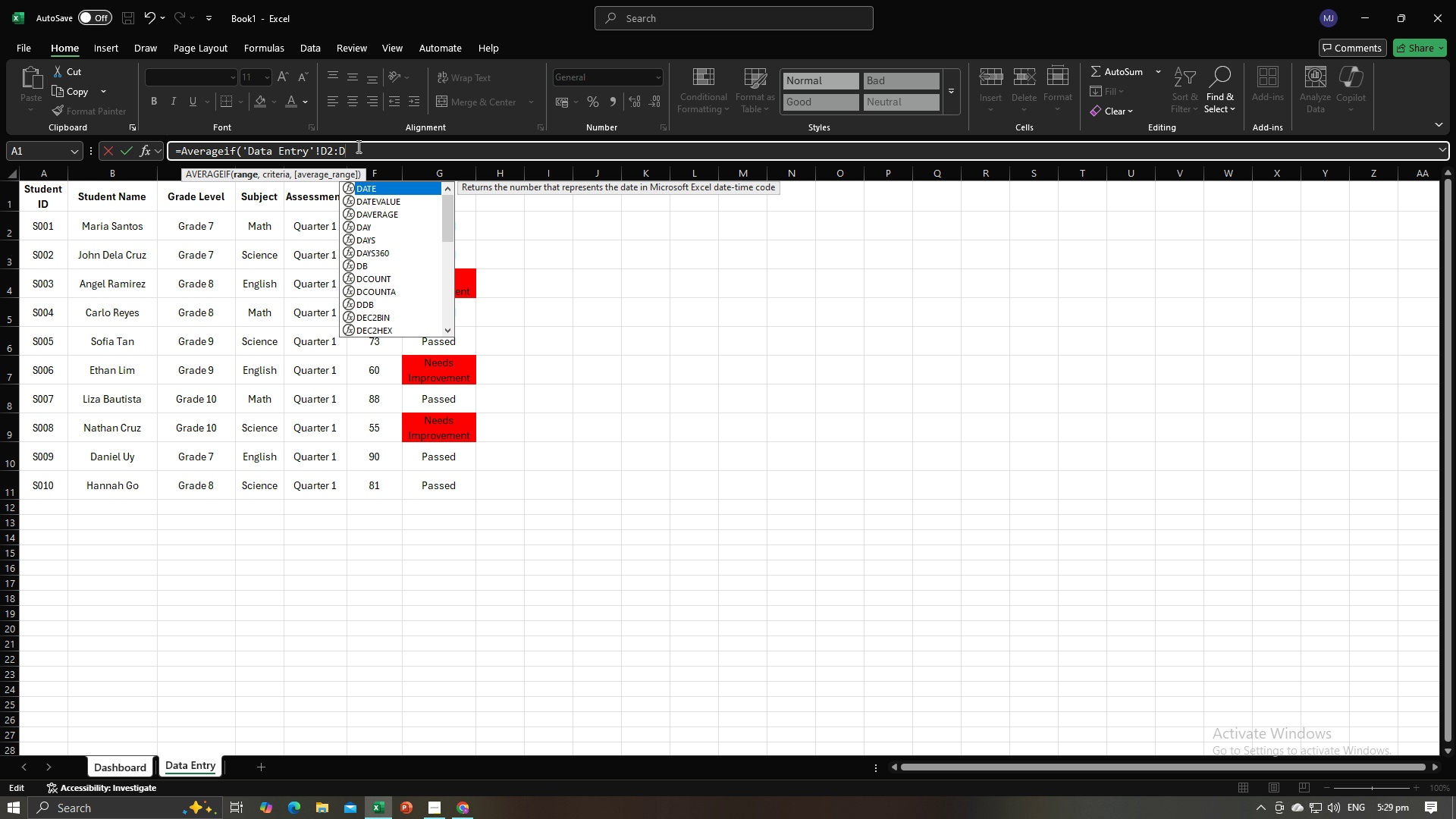 
key(ArrowLeft)
 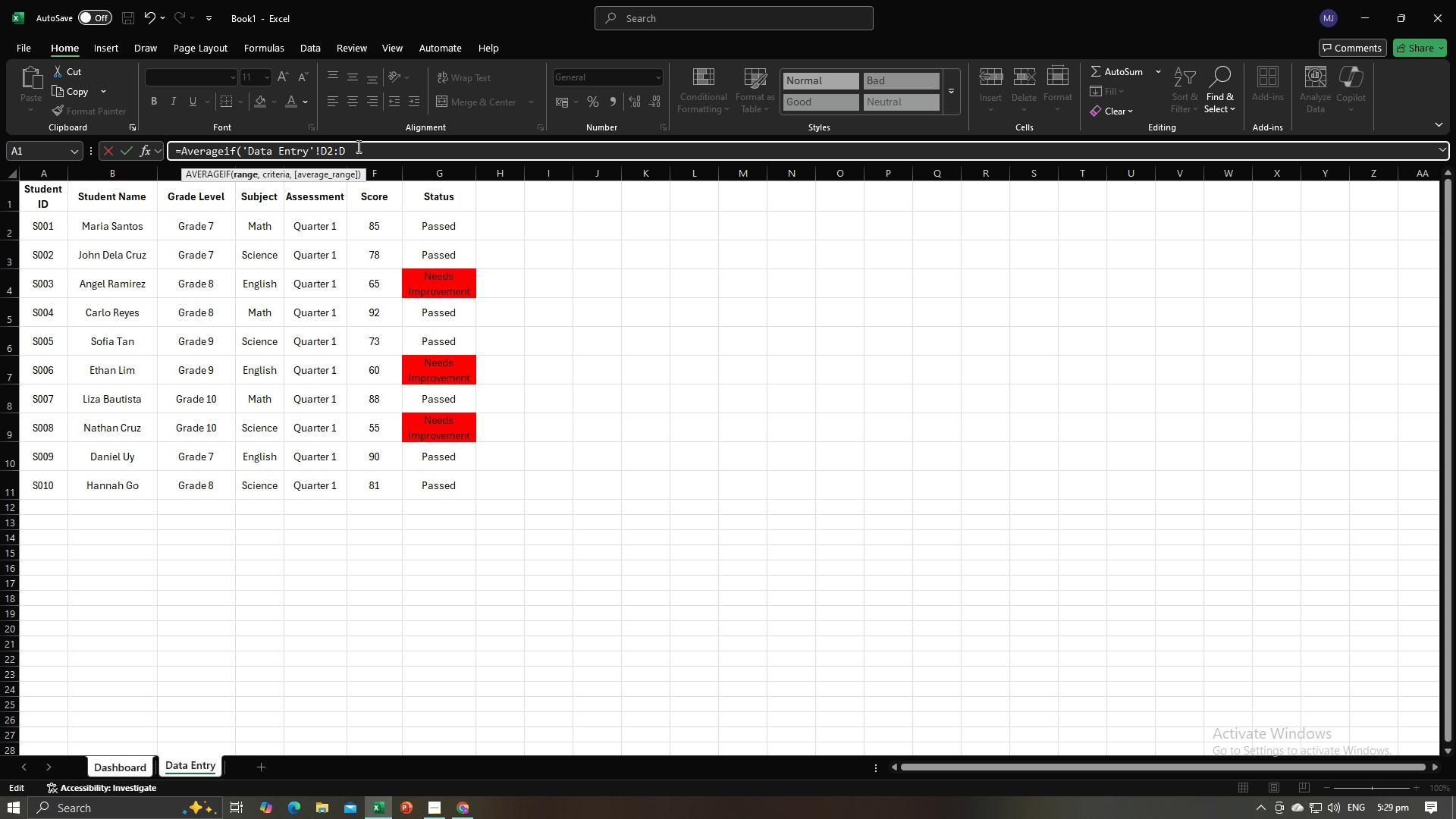 
key(ArrowLeft)
 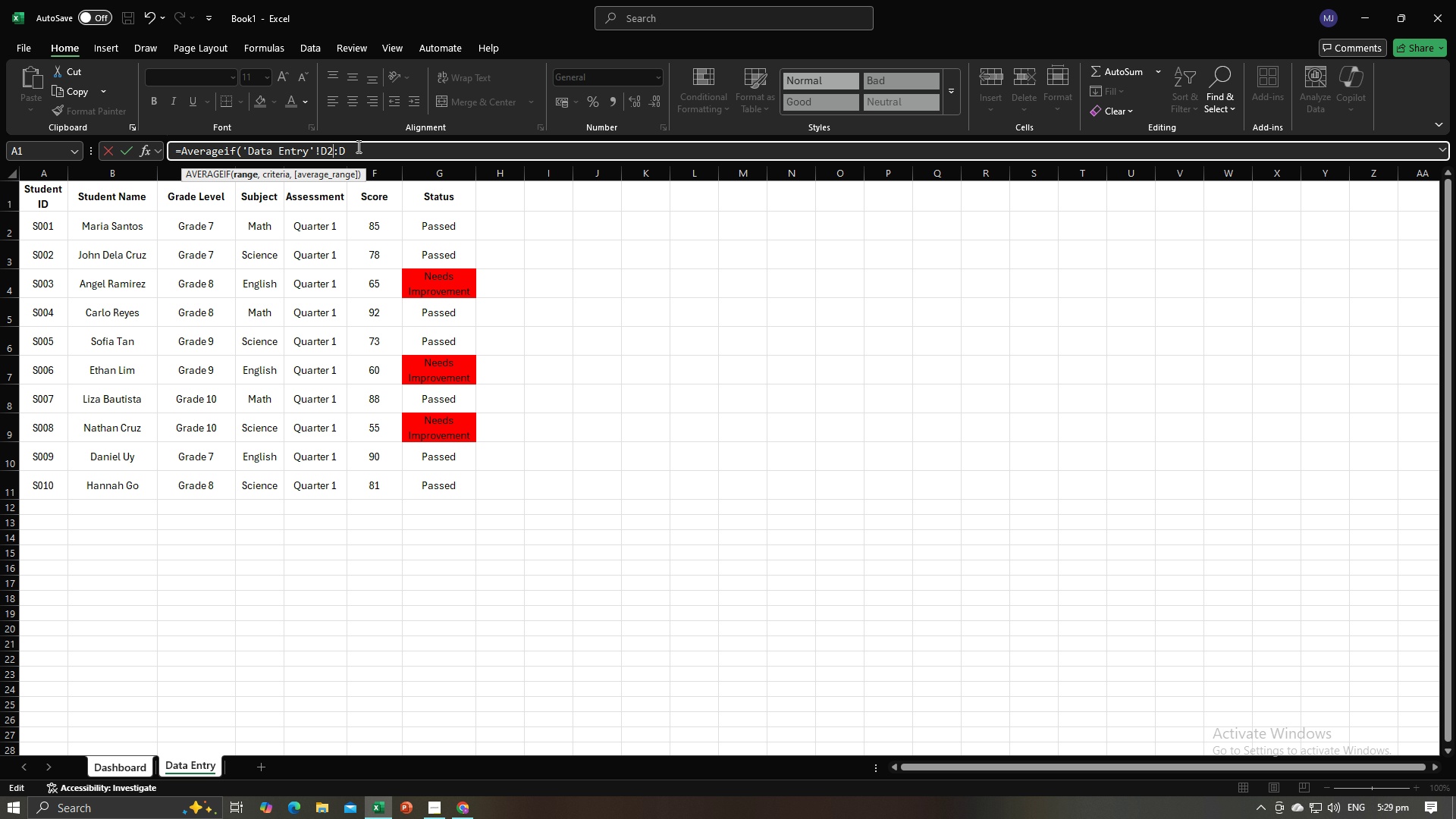 
key(Backspace)
 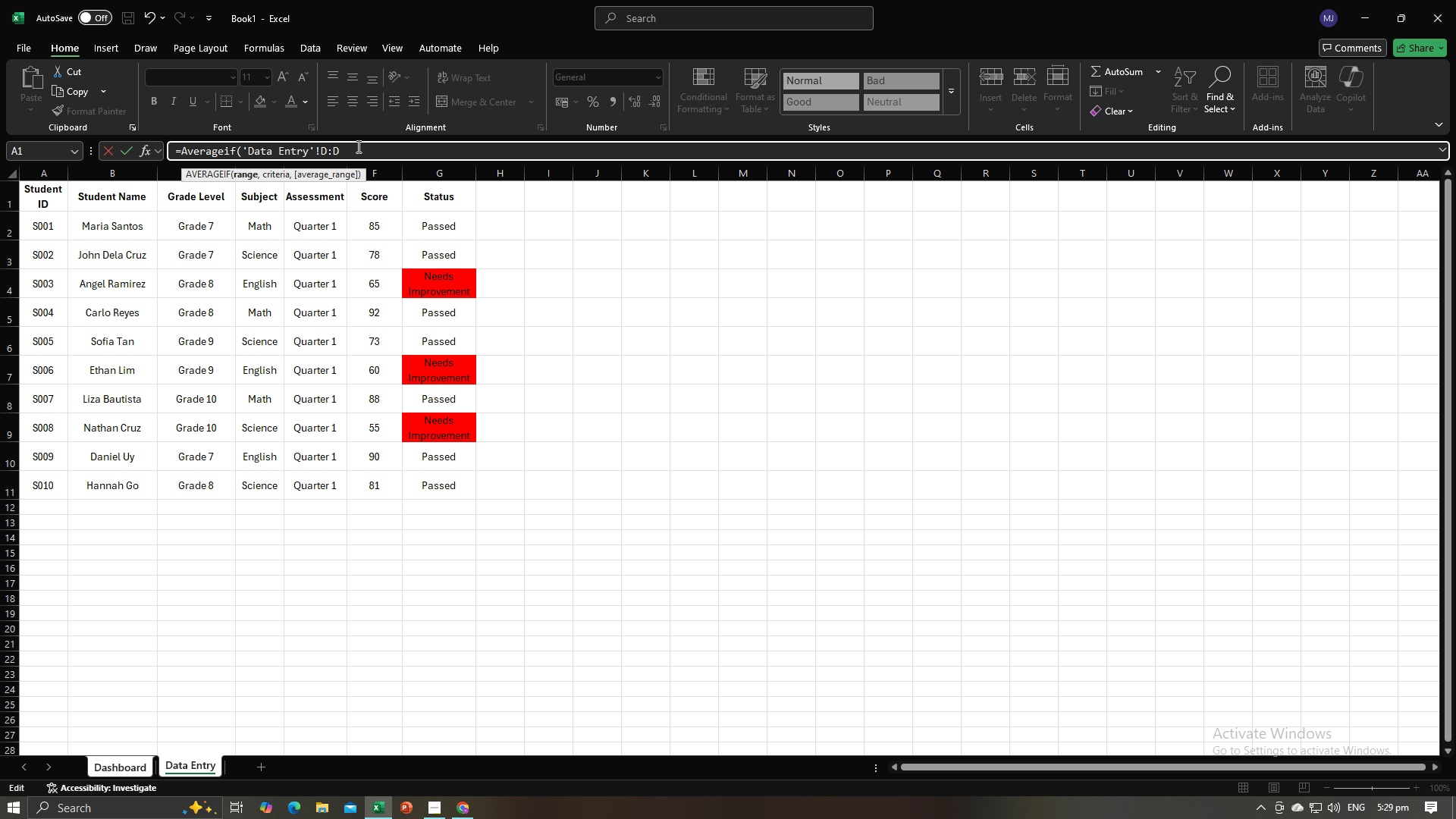 
key(ArrowRight)
 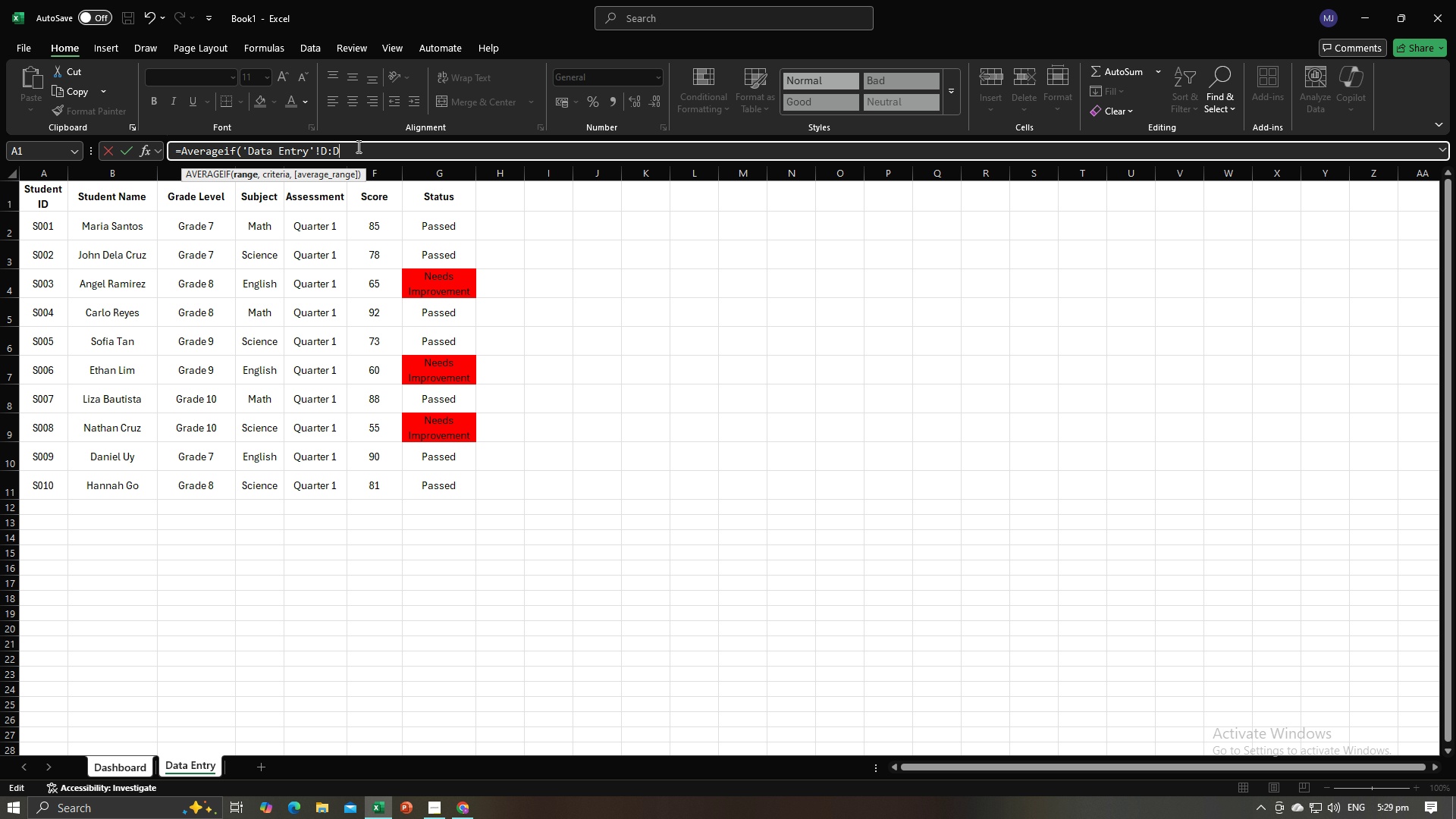 
key(ArrowRight)
 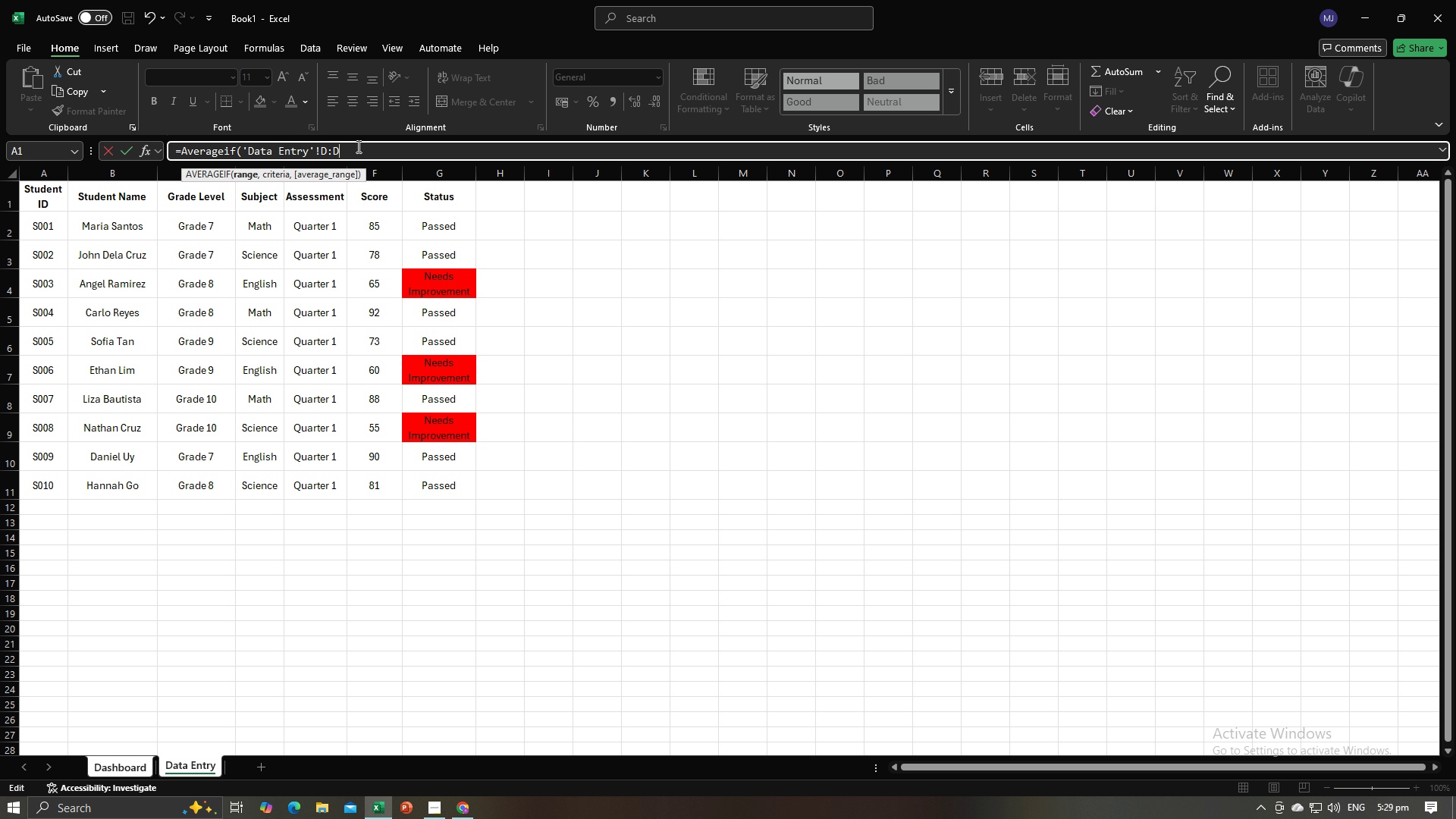 
key(Period)
 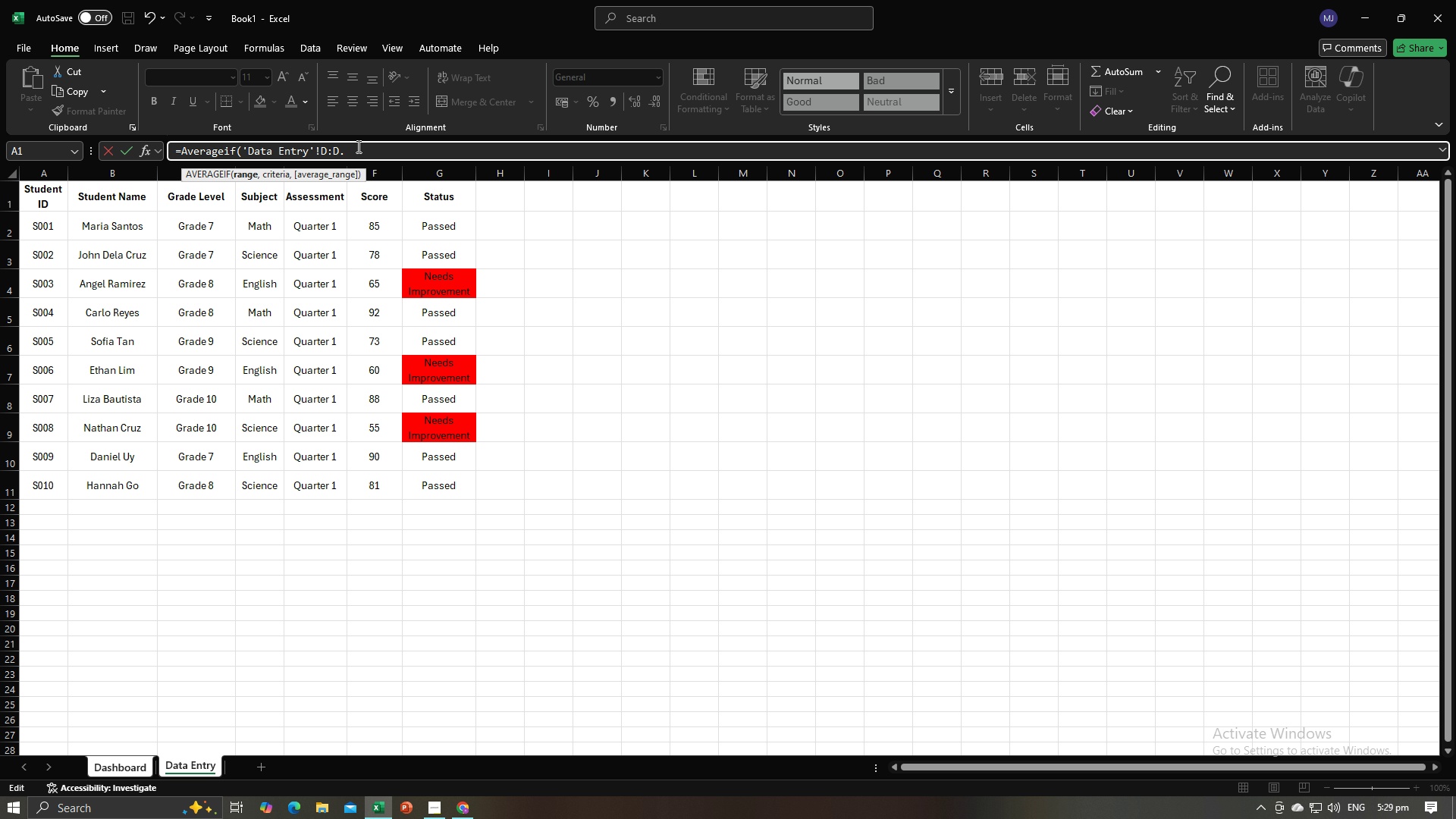 
key(Backspace)
 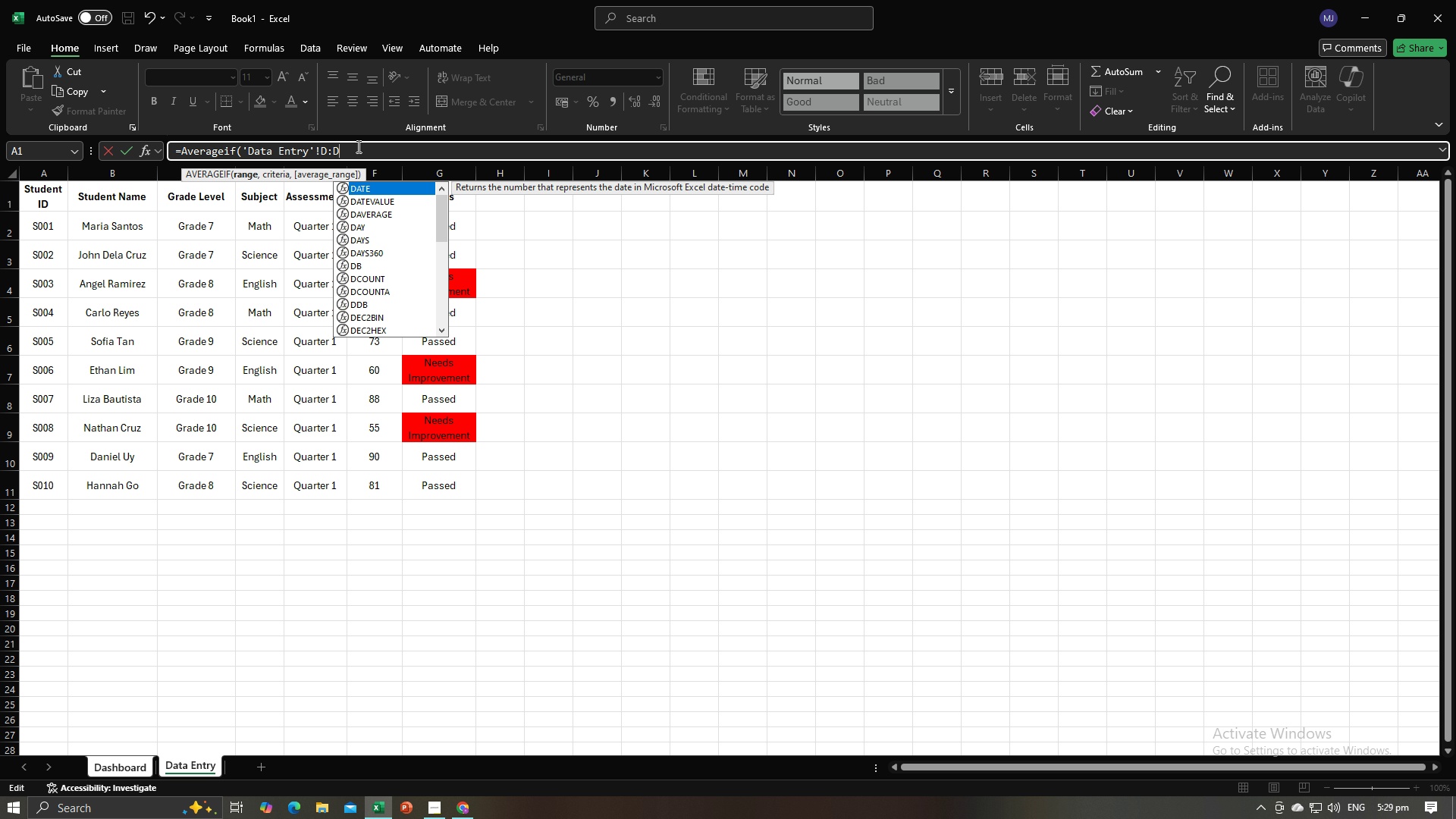 
key(Period)
 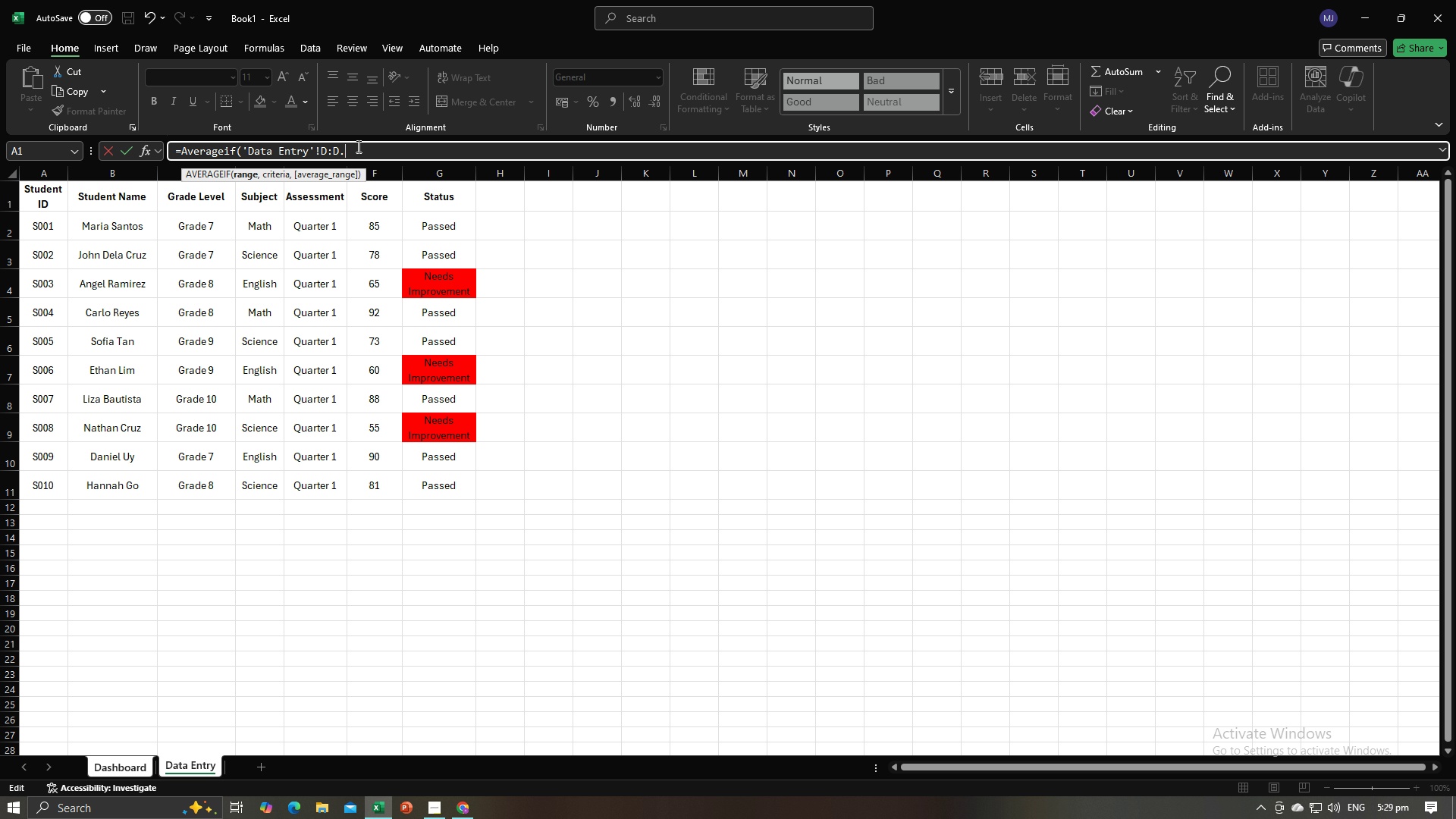 
key(Backspace)
 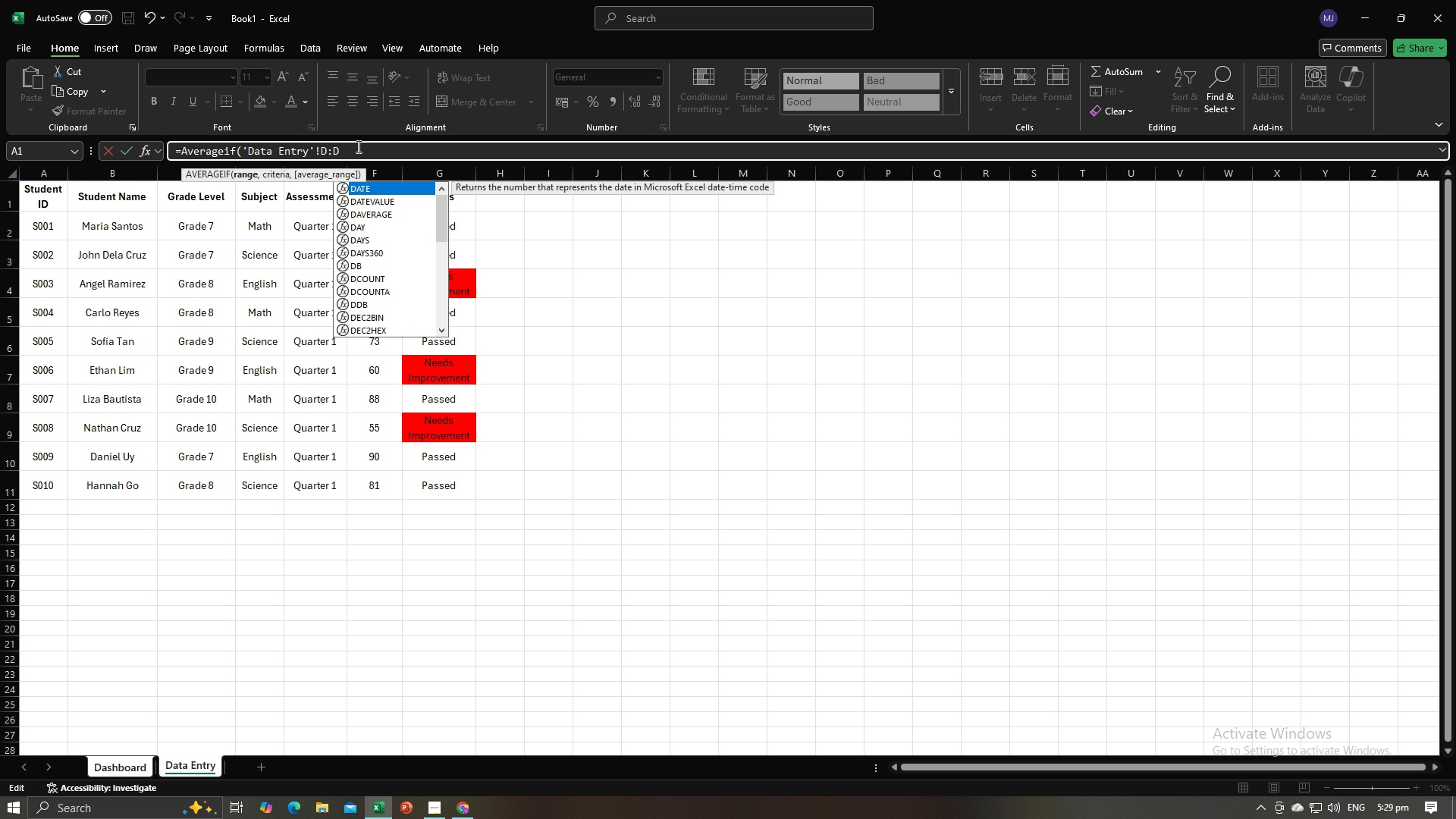 
key(Slash)
 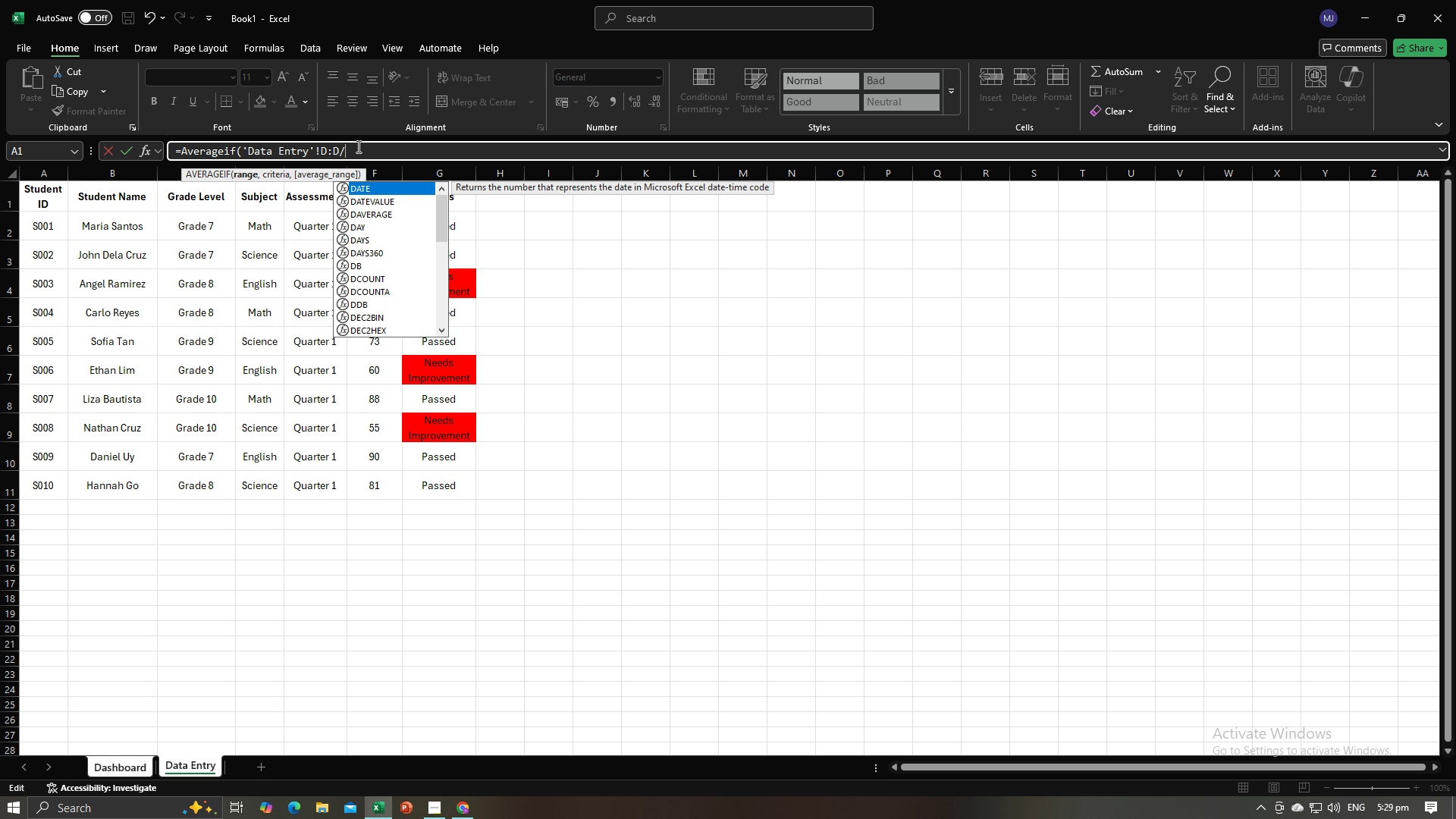 
key(Backspace)
 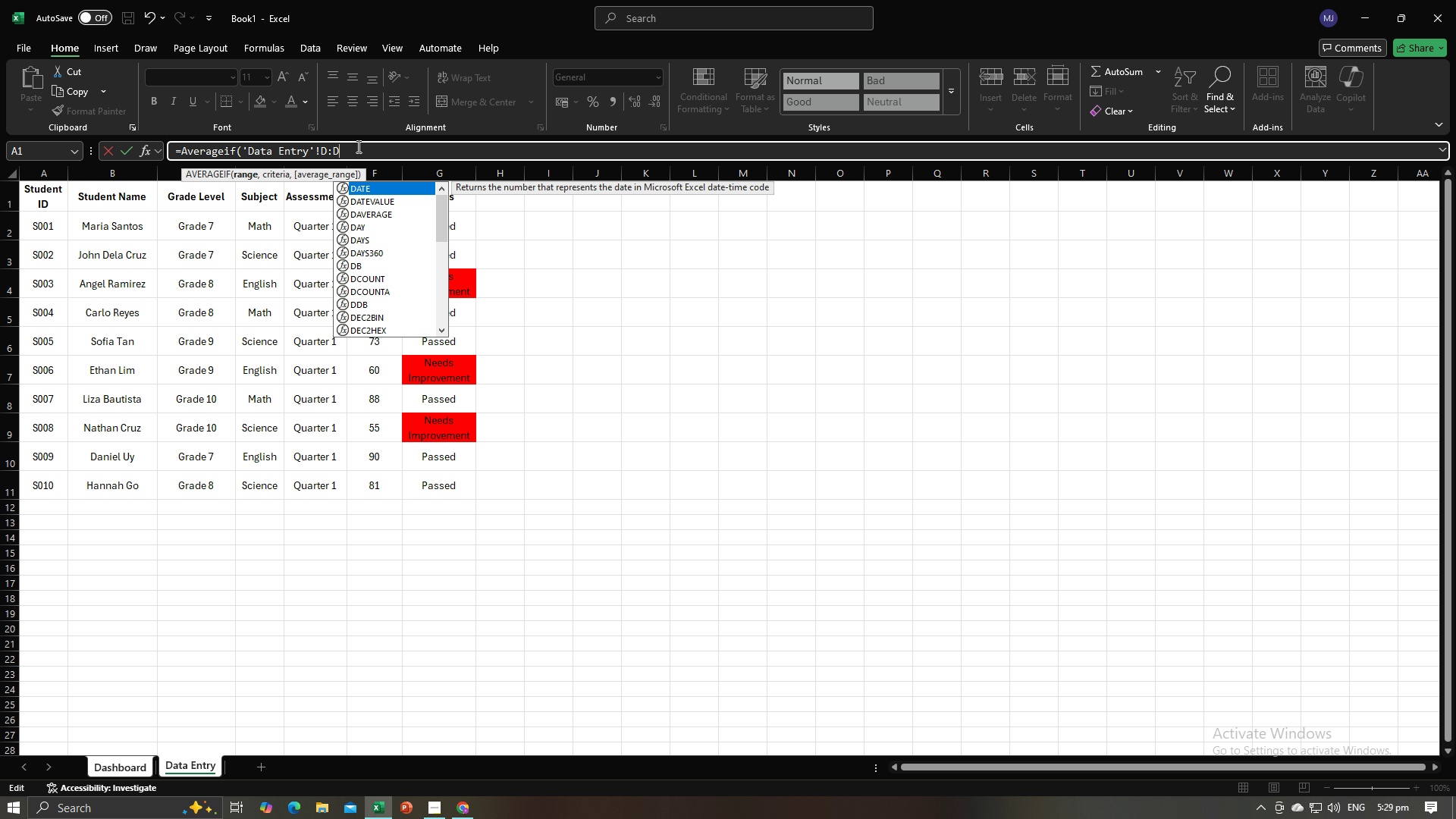 
key(Comma)
 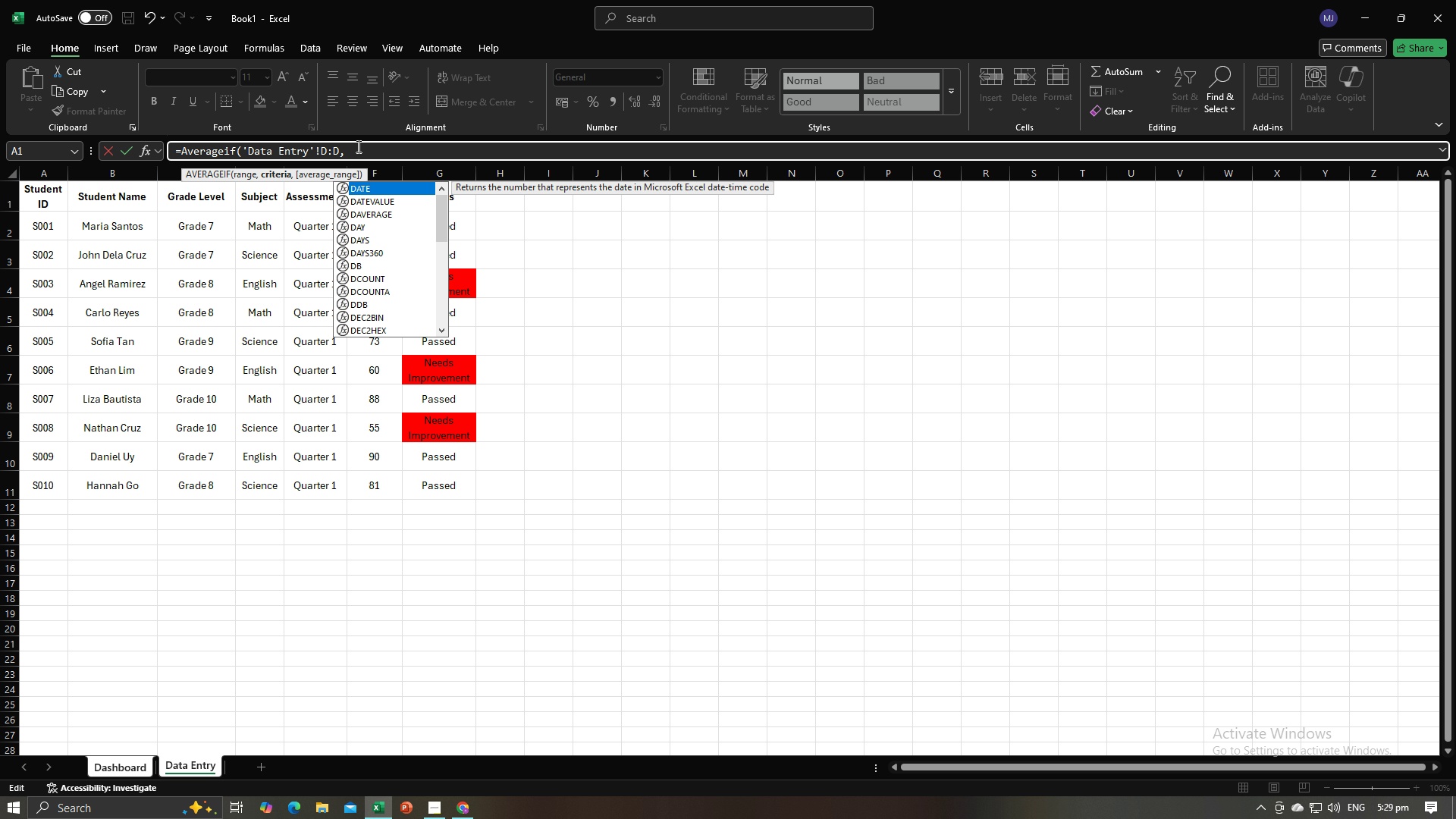 
key(Shift+Quote)
 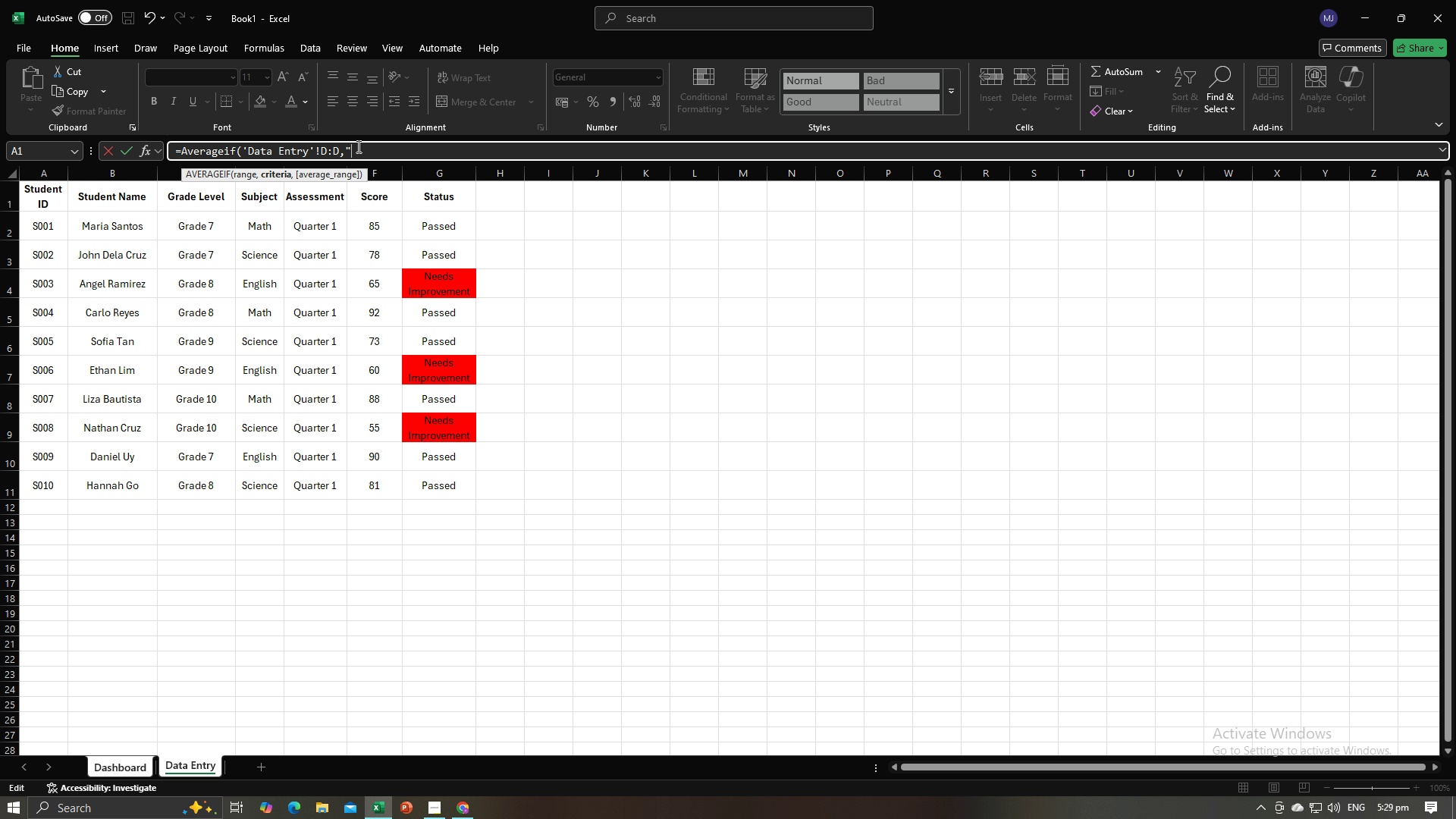 
type(Grade 7", )
 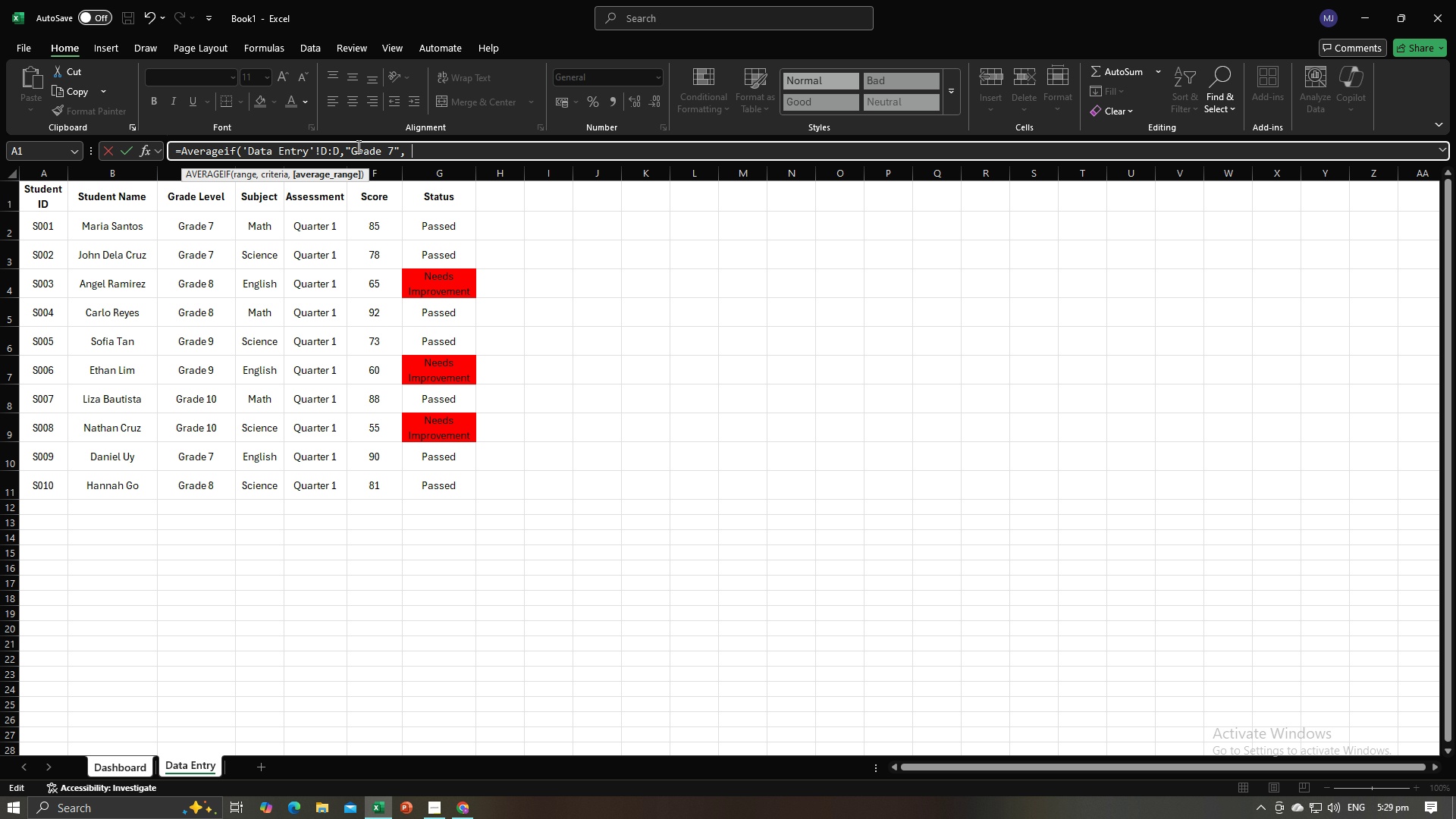 
left_click_drag(start_coordinate=[372, 218], to_coordinate=[376, 238])
 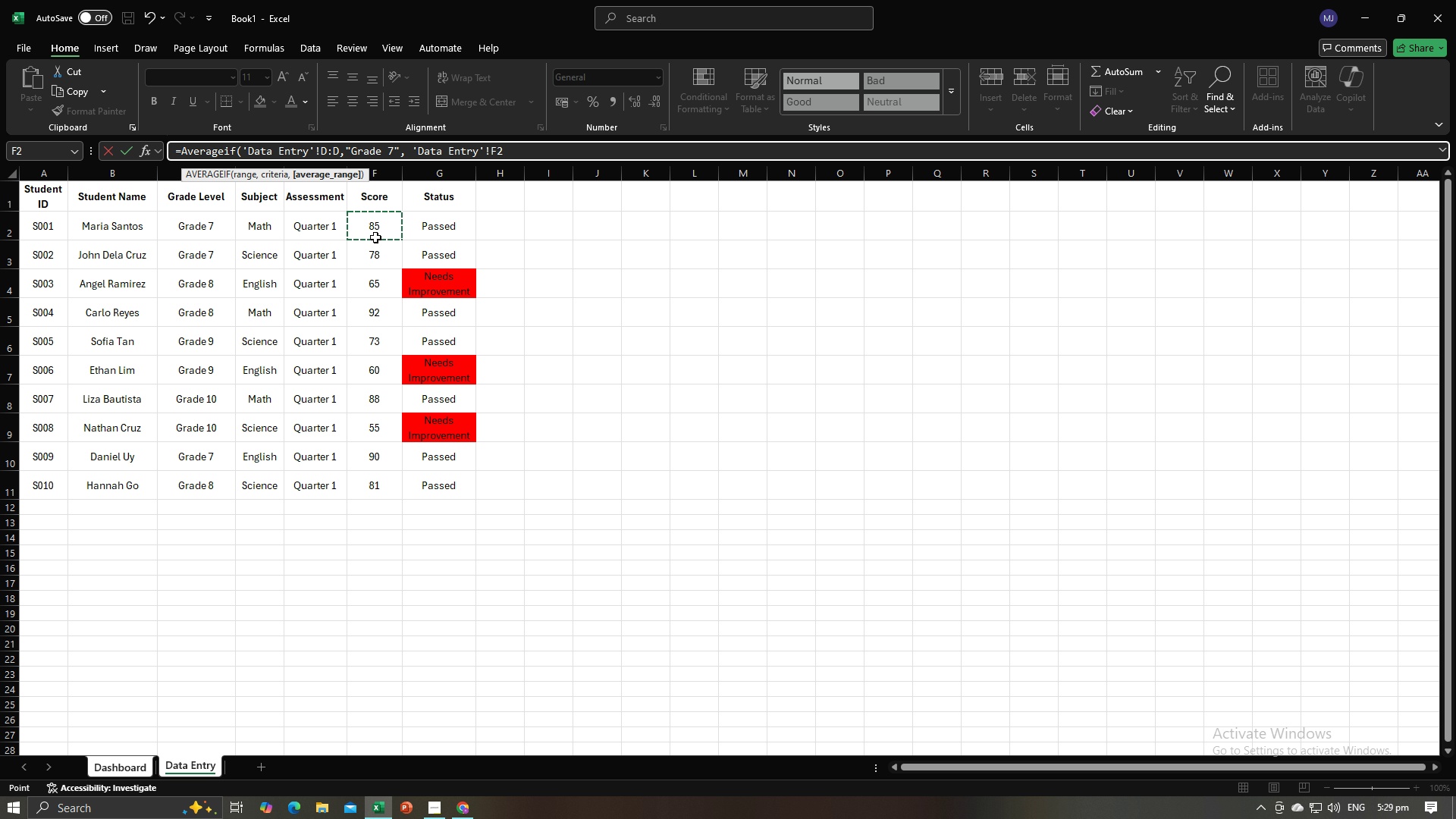 
left_click_drag(start_coordinate=[375, 230], to_coordinate=[375, 249])
 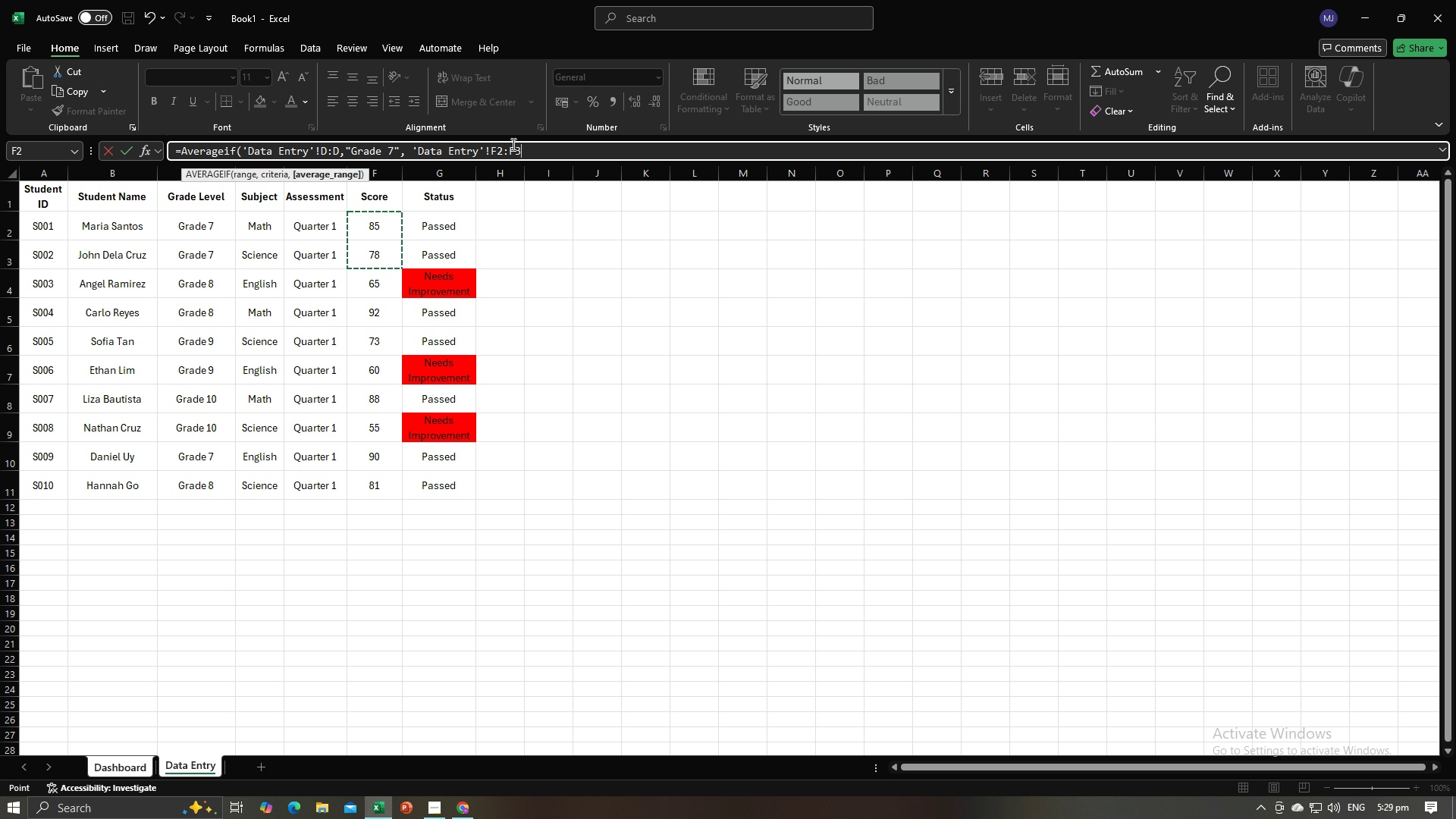 
key(Backspace)
 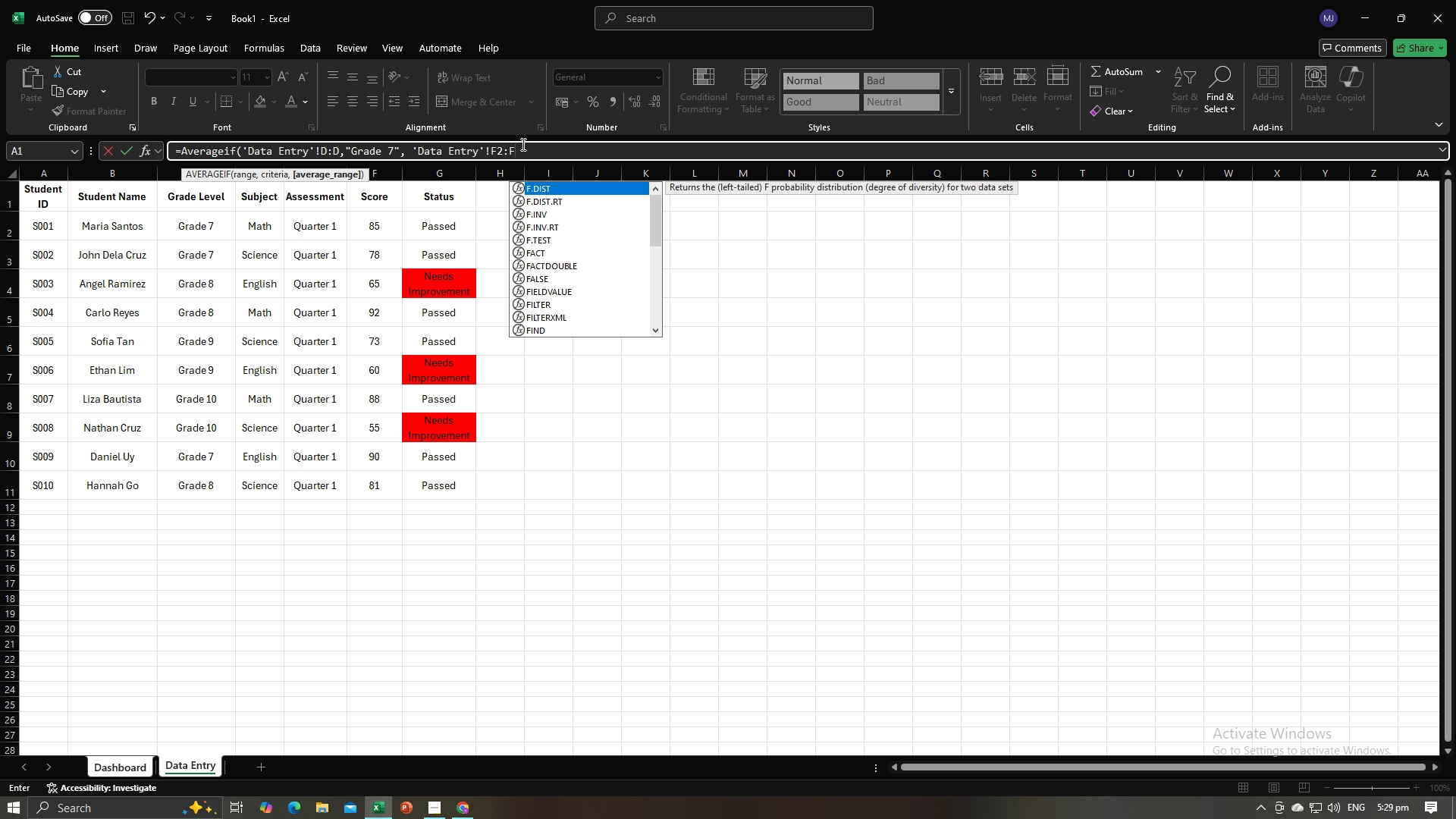 
key(ArrowLeft)
 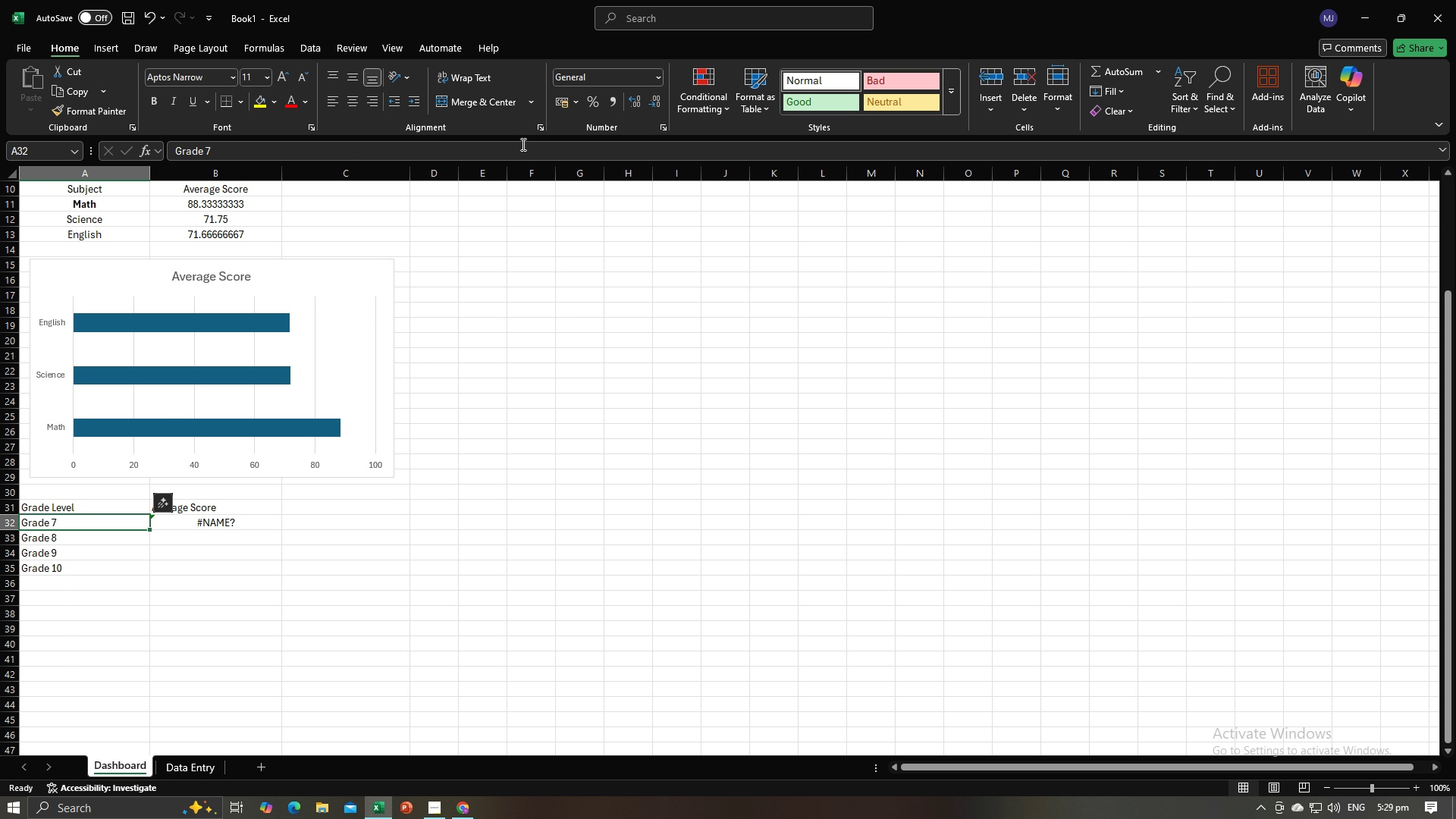 
key(ArrowLeft)
 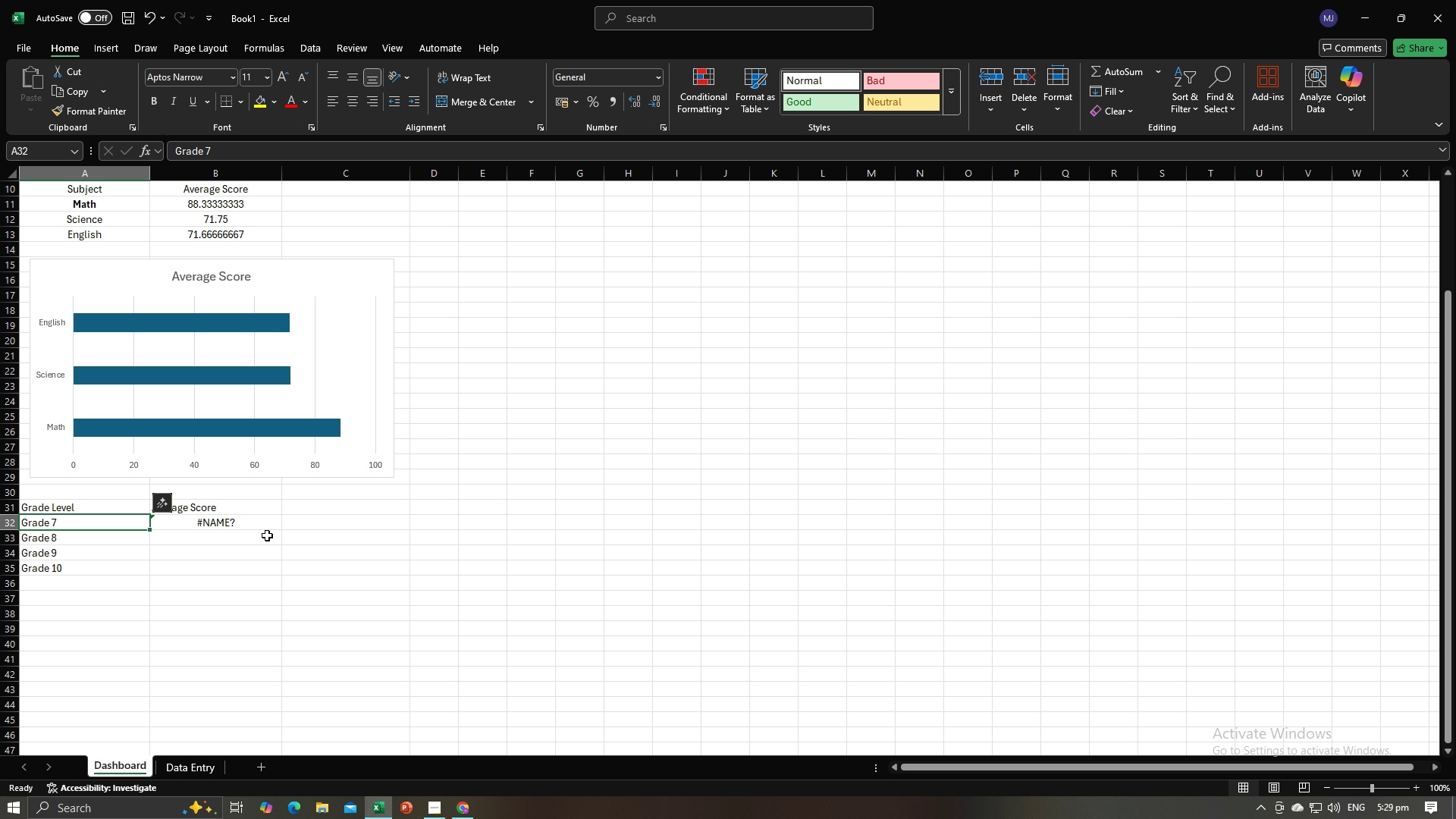 
left_click([253, 530])
 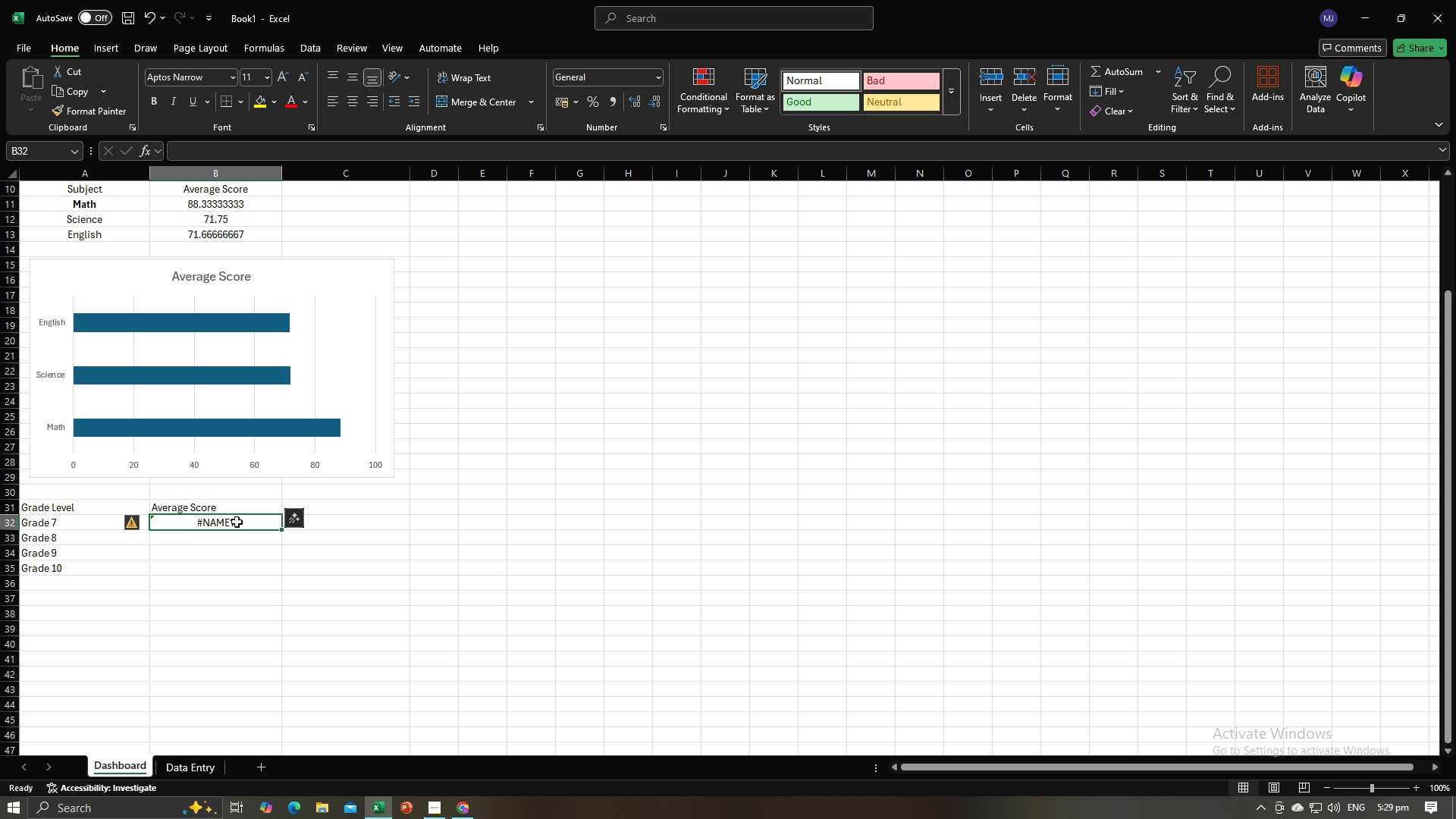 
left_click([237, 522])
 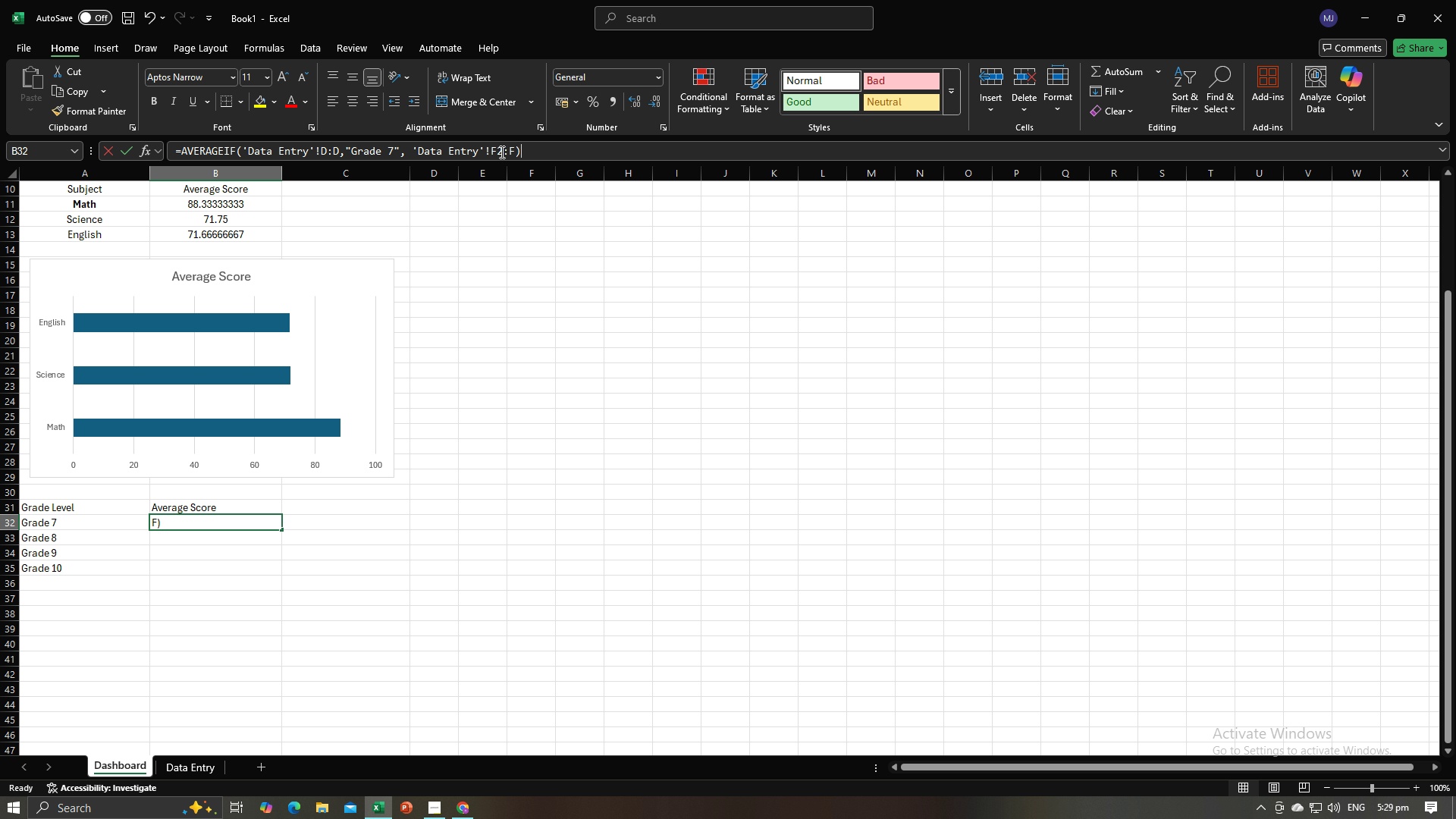 
left_click([500, 152])
 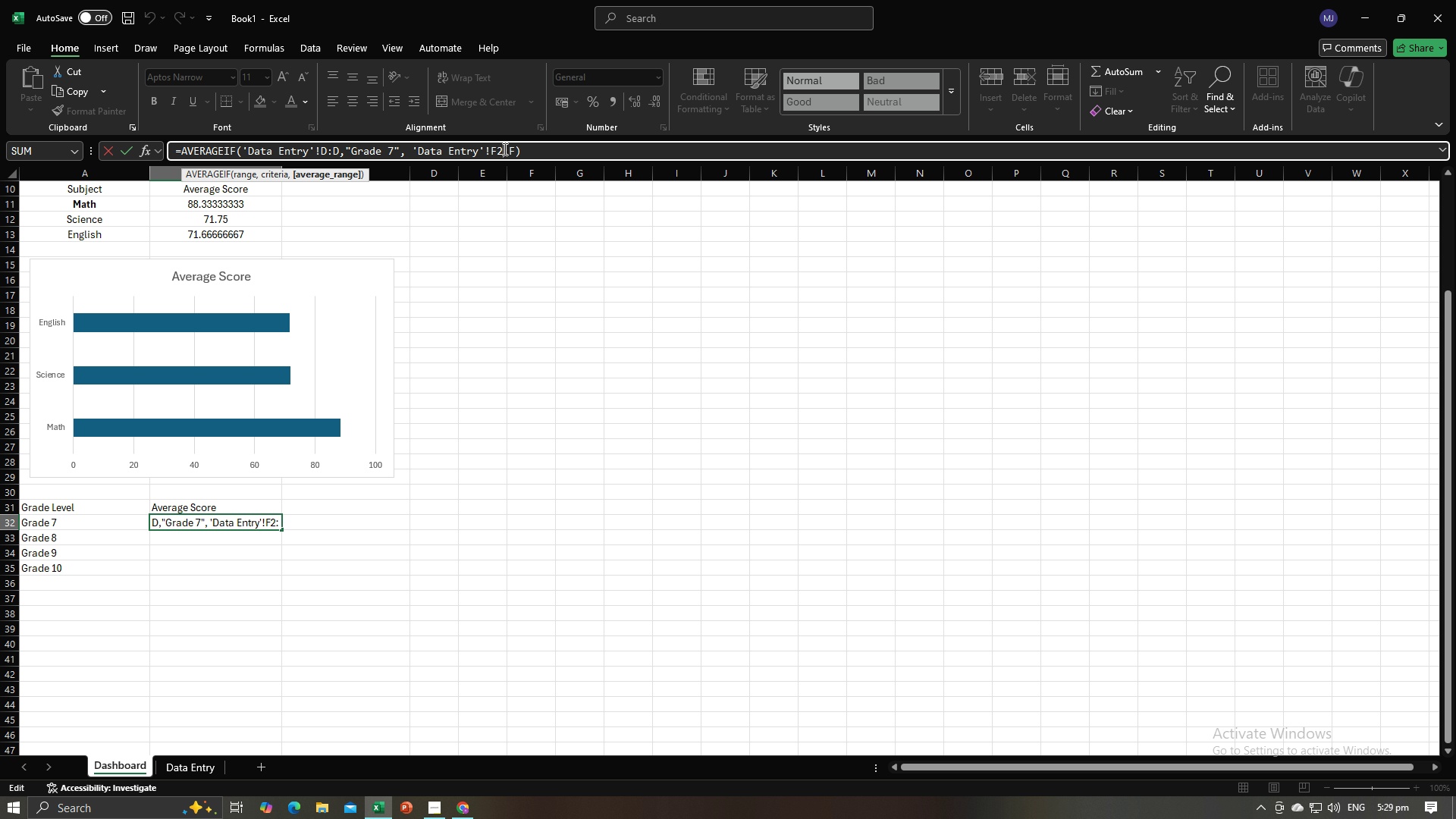 
key(Backspace)
 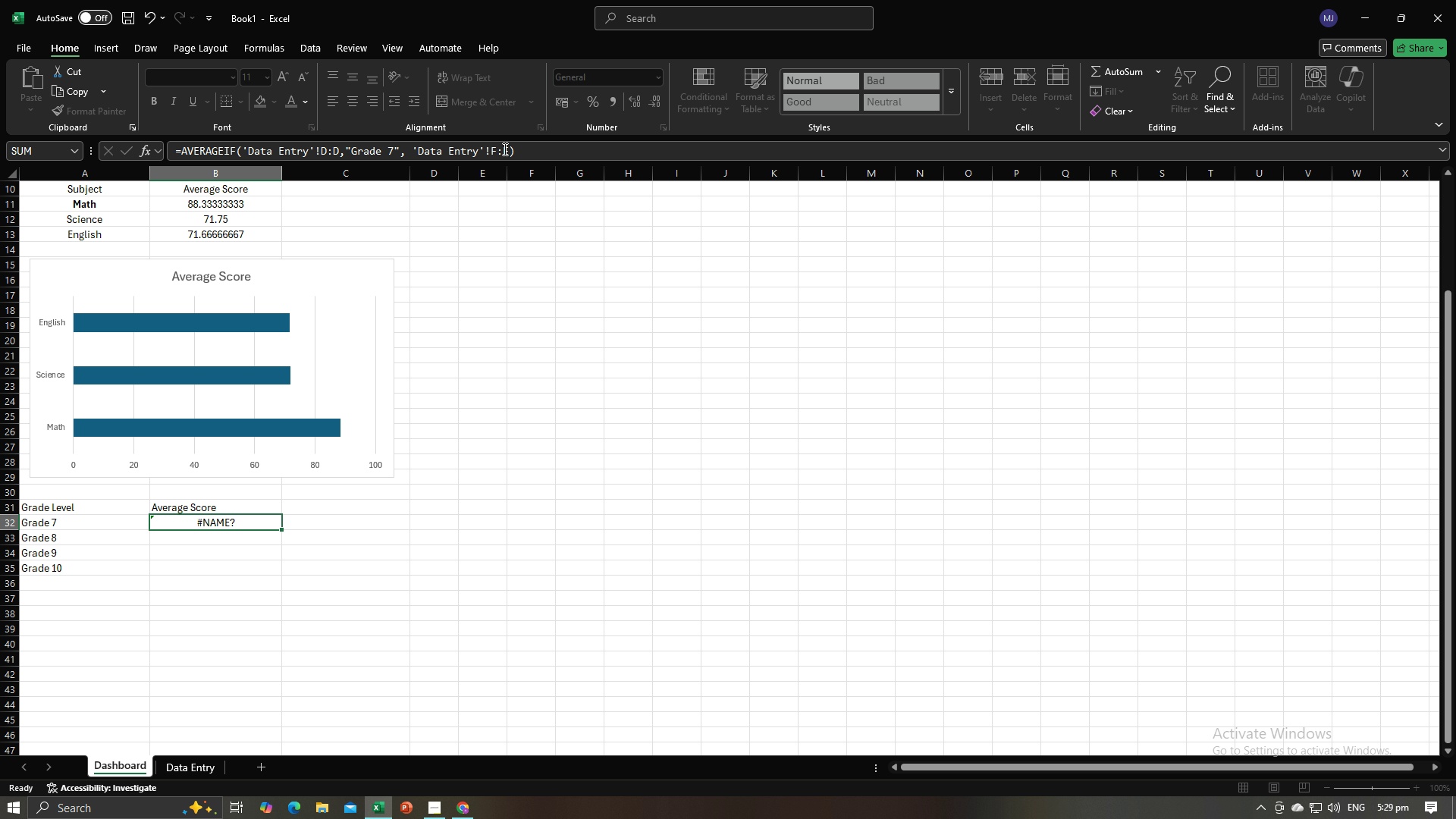 
key(Enter)
 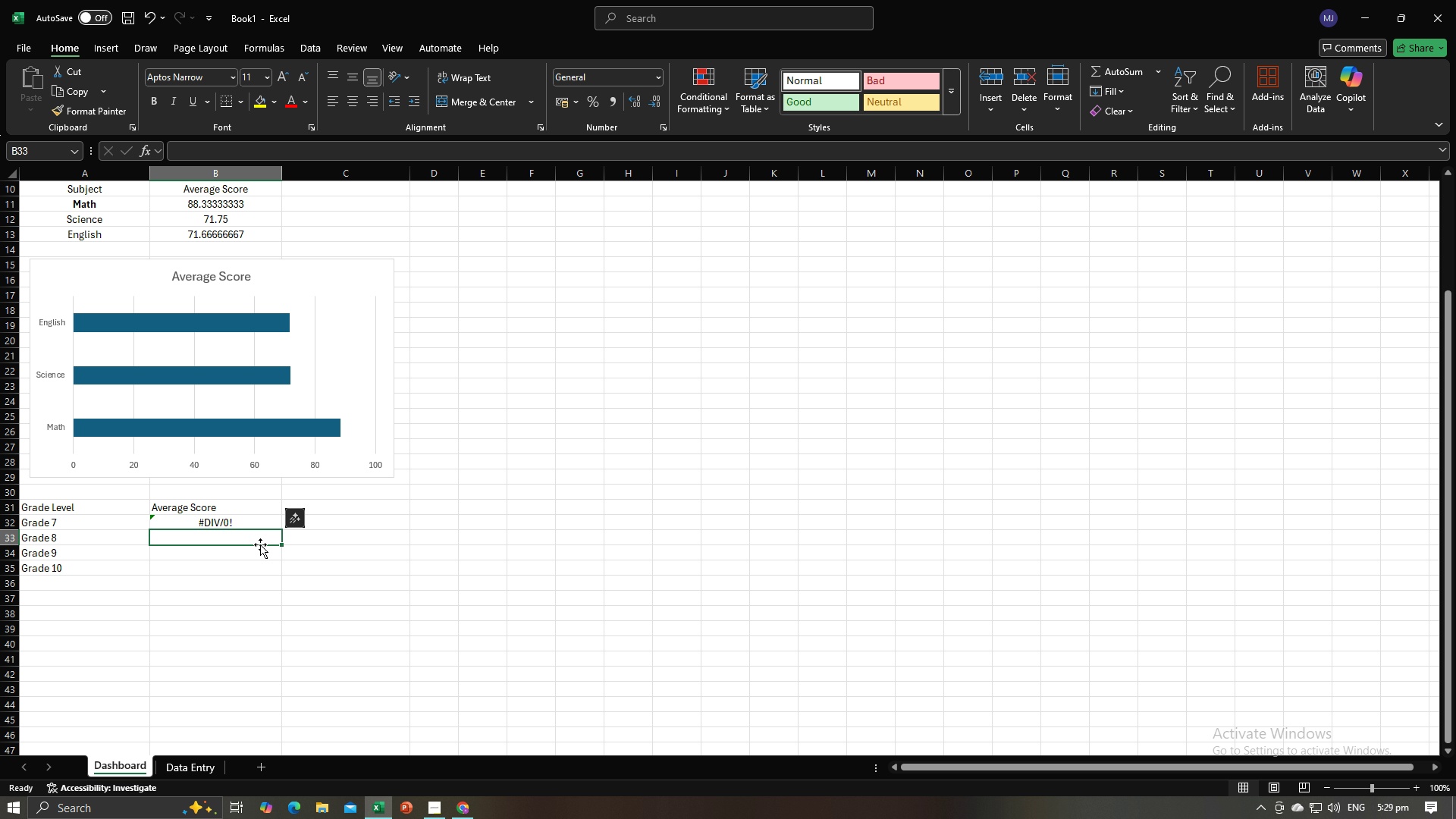 
left_click([273, 522])
 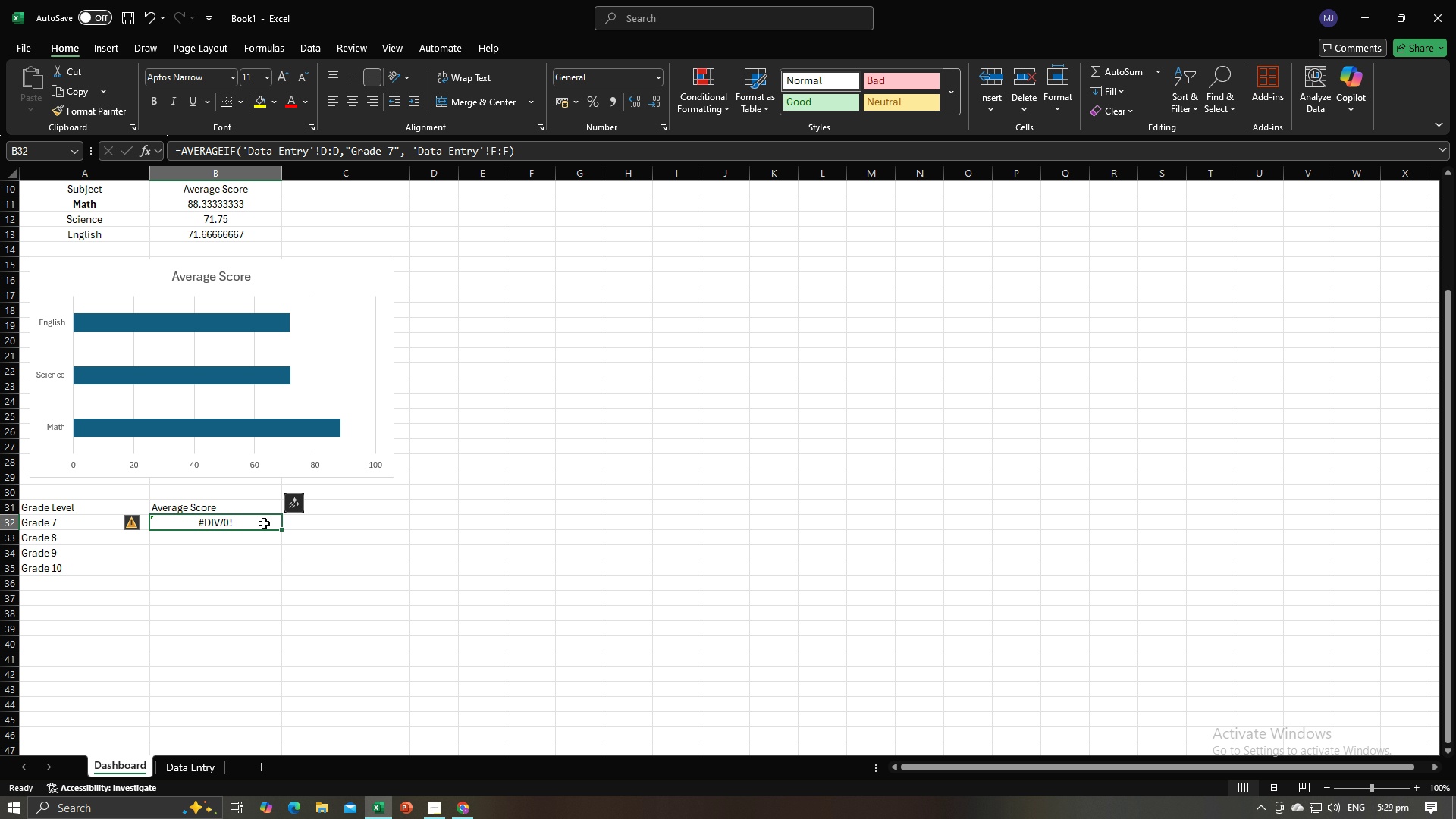 
wait(9.72)
 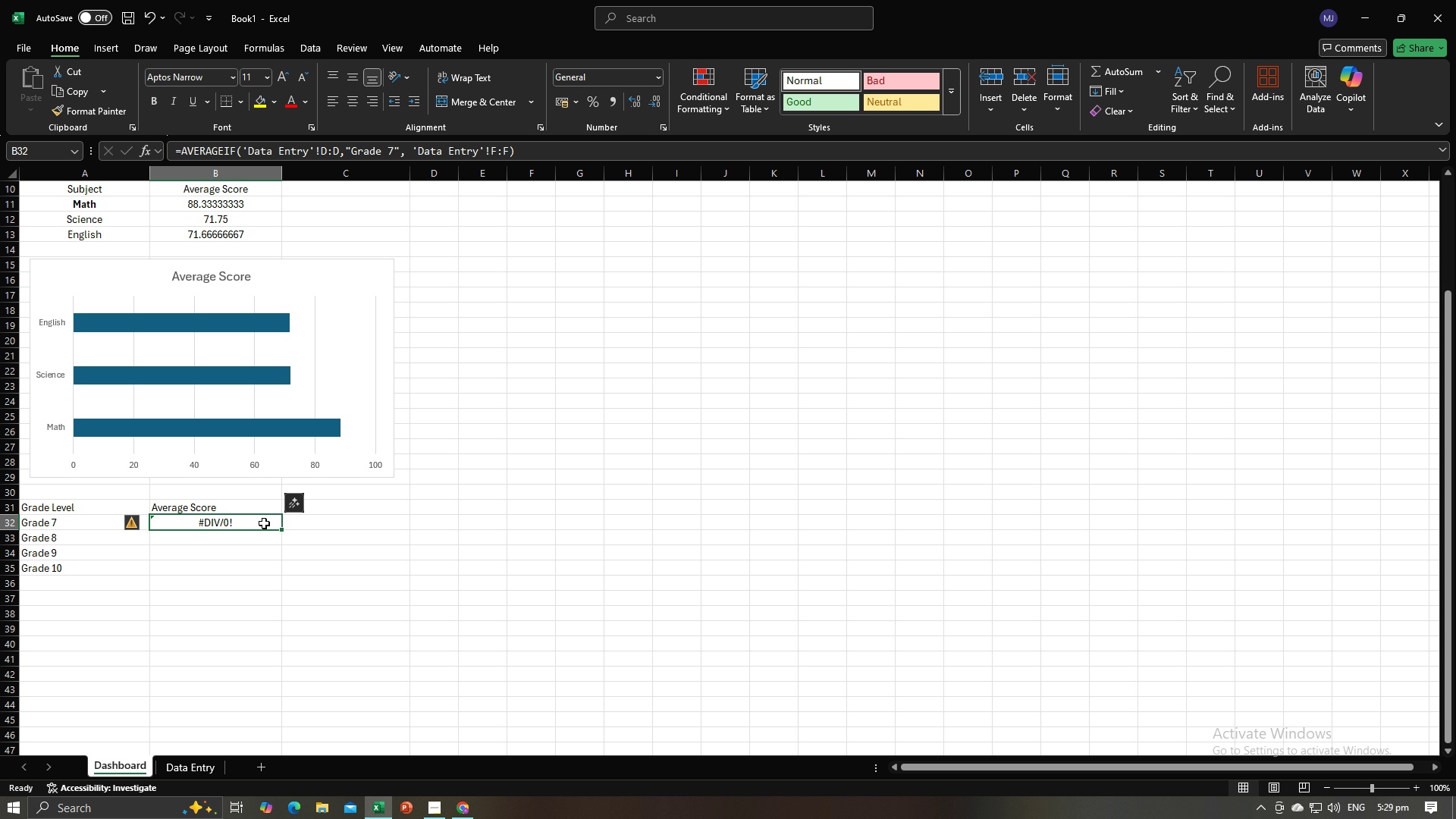 
left_click([409, 150])
 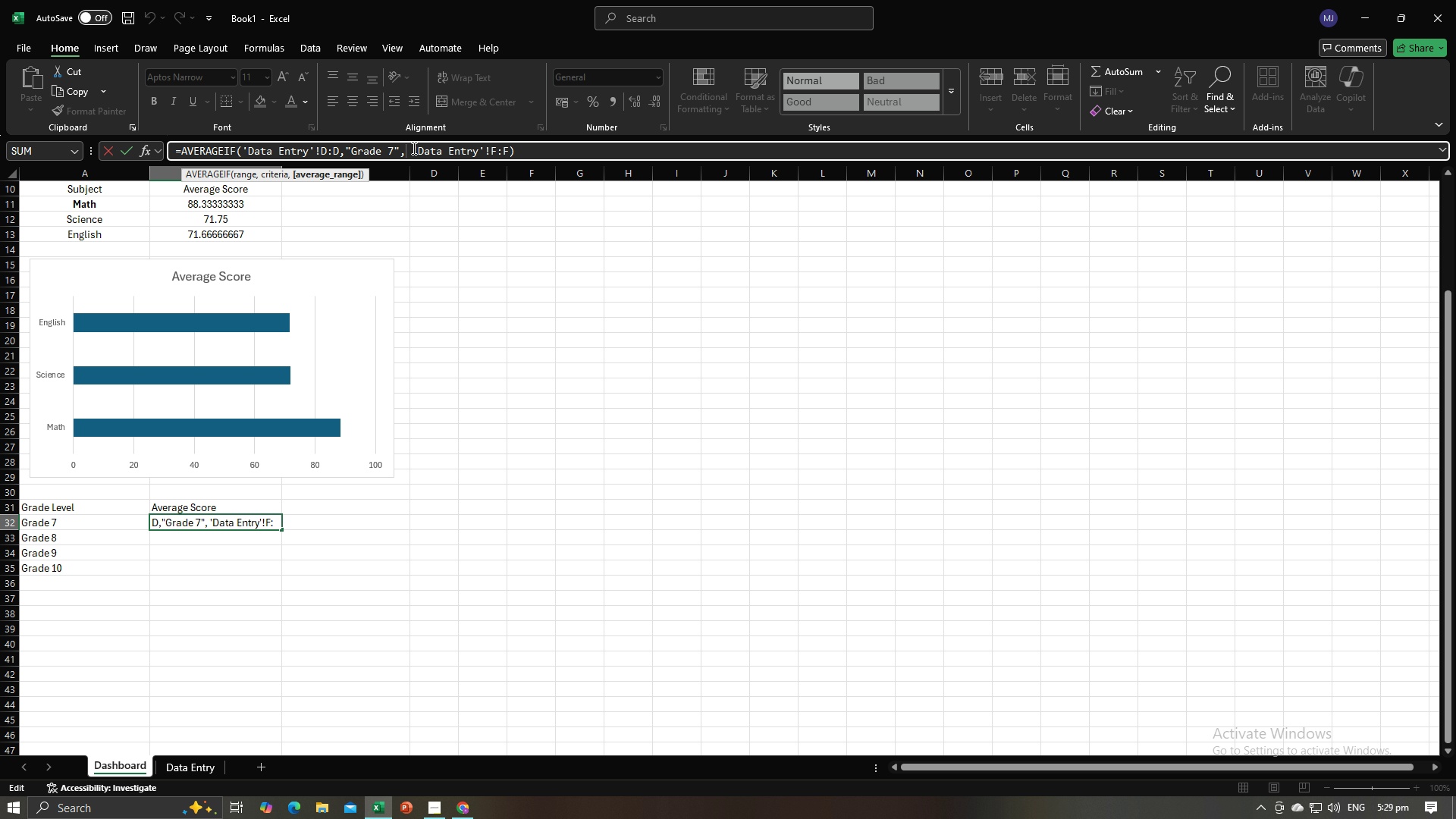 
key(ArrowRight)
 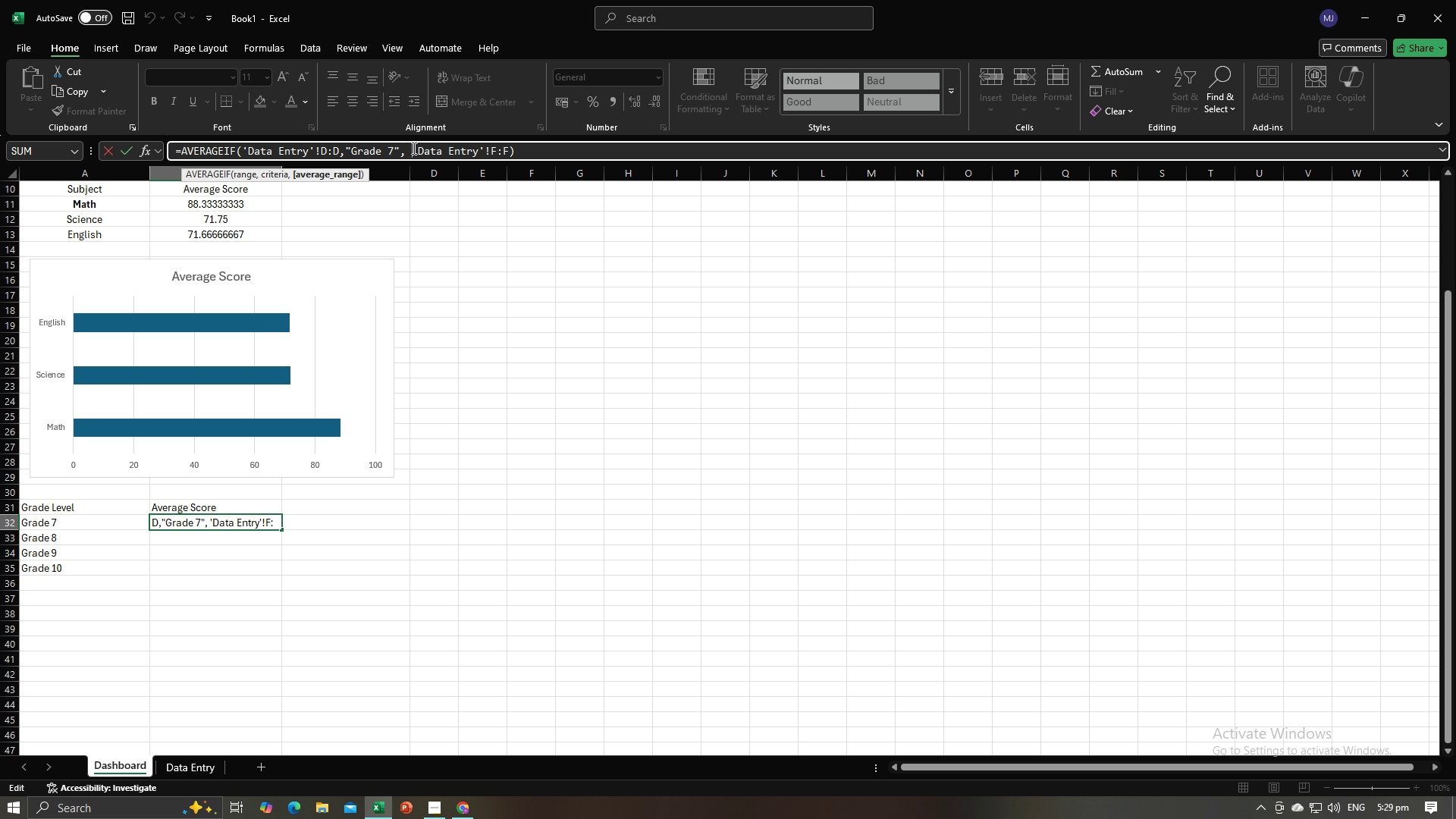 
key(Backspace)
 